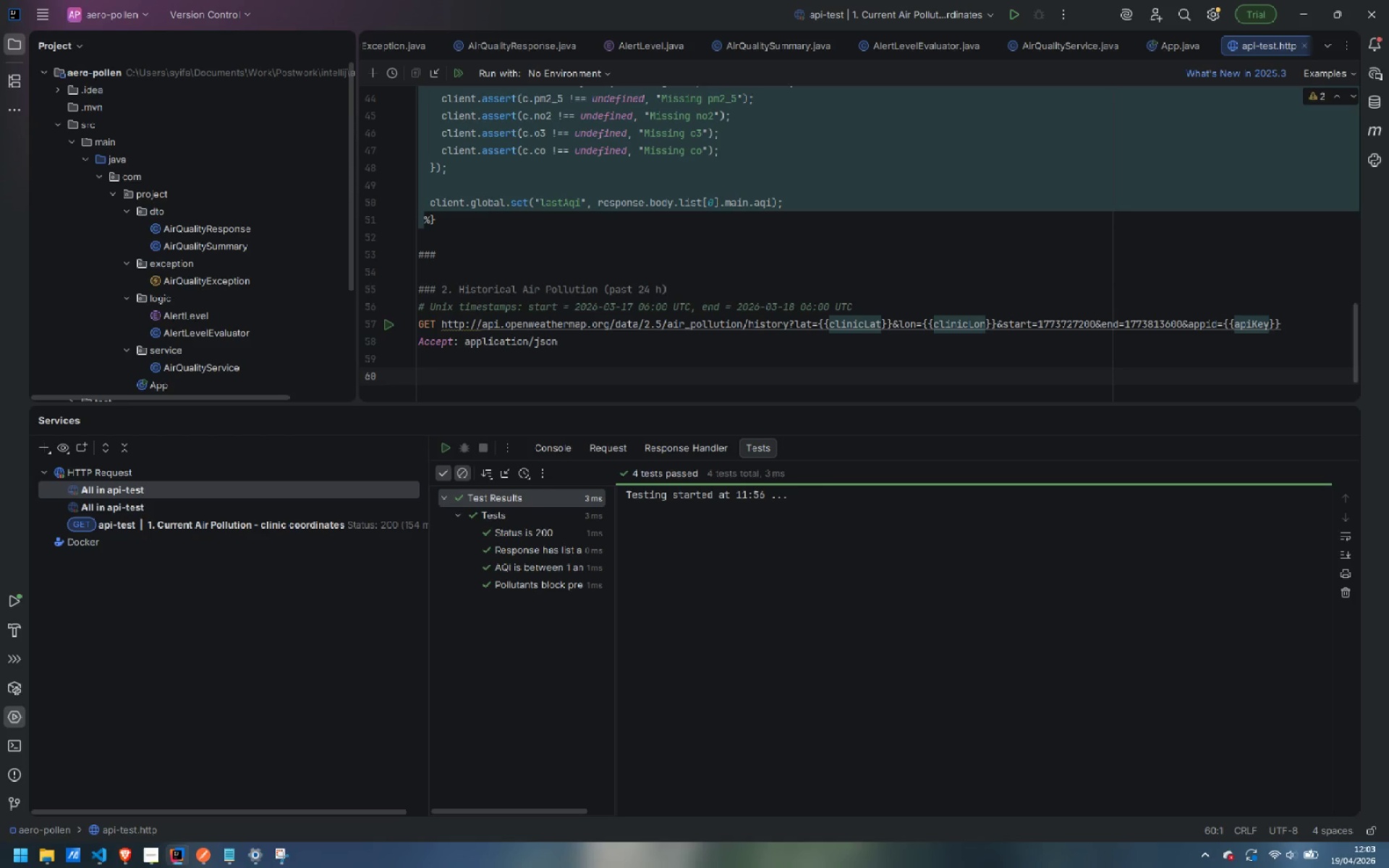 
wait(9.77)
 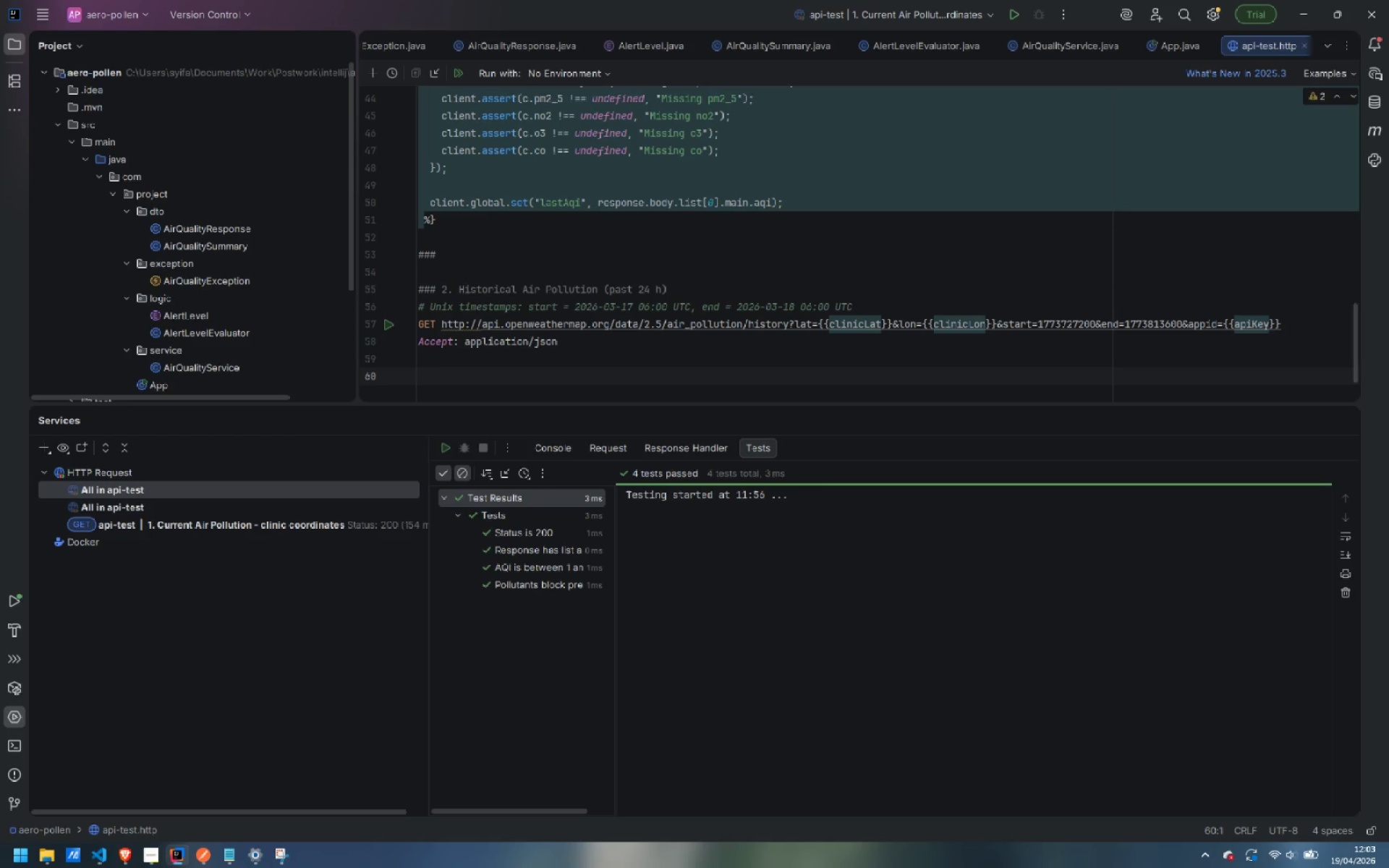 
scroll: coordinate [520, 336], scroll_direction: up, amount: 19.0
 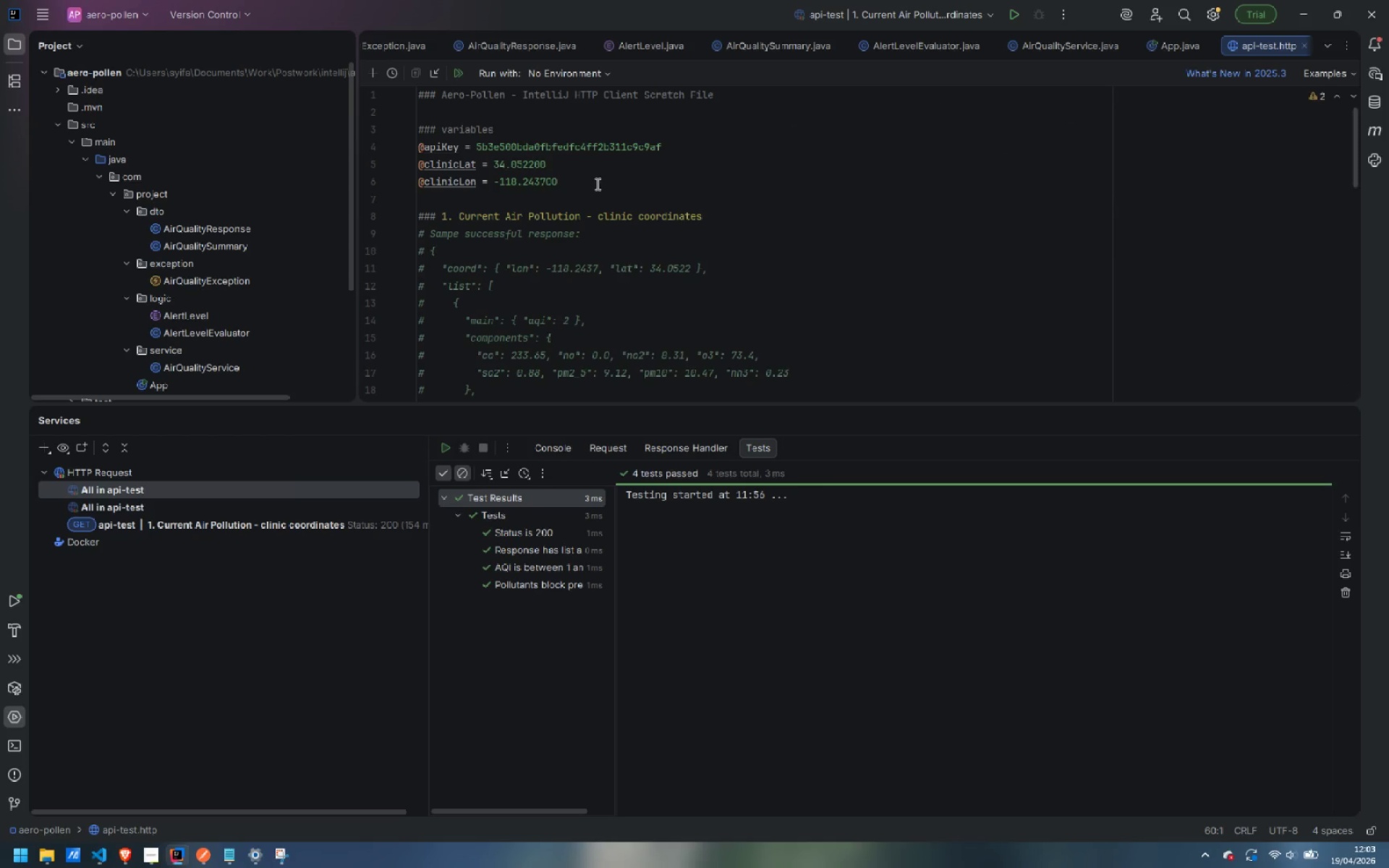 
left_click([600, 180])
 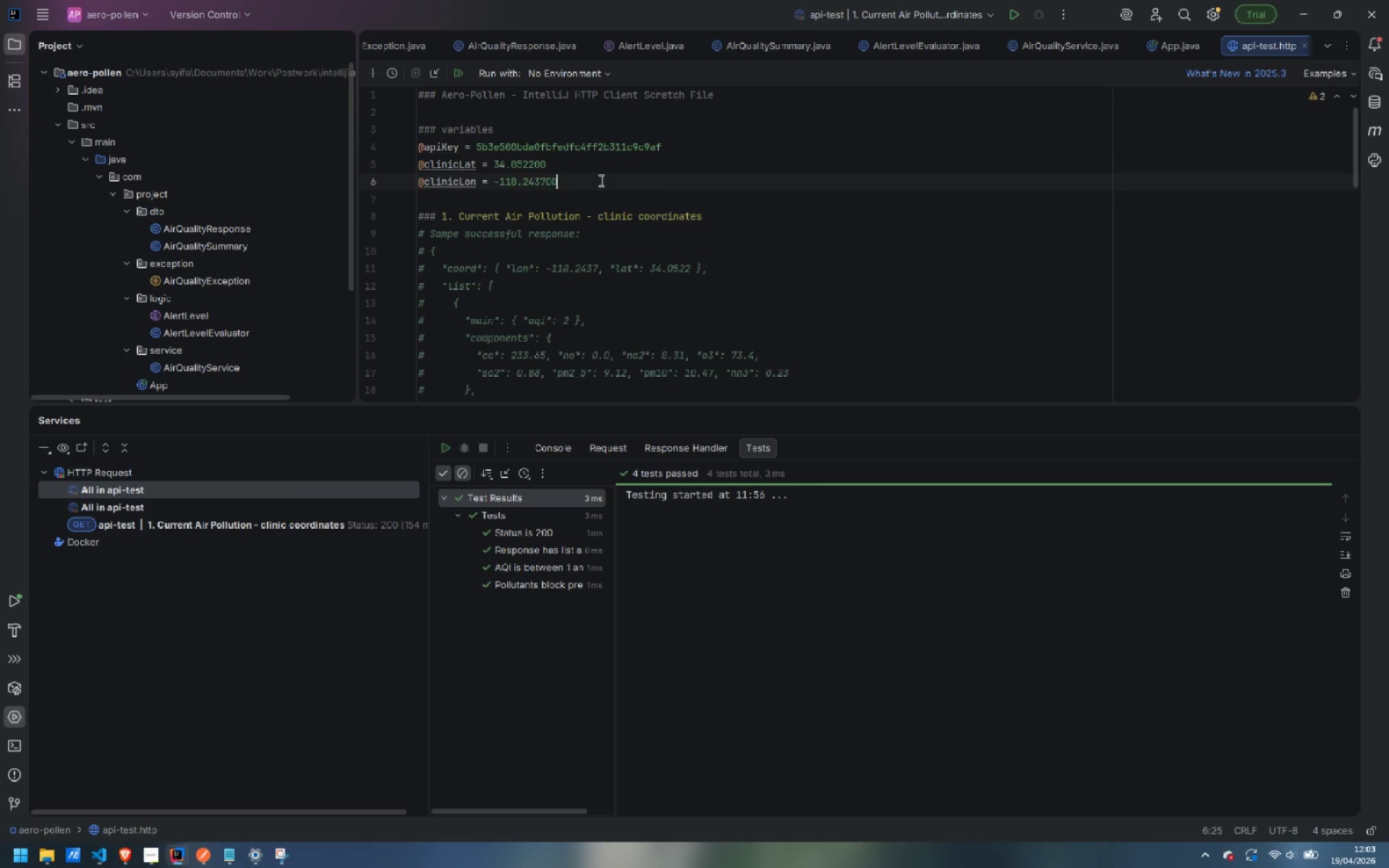 
key(Enter)
 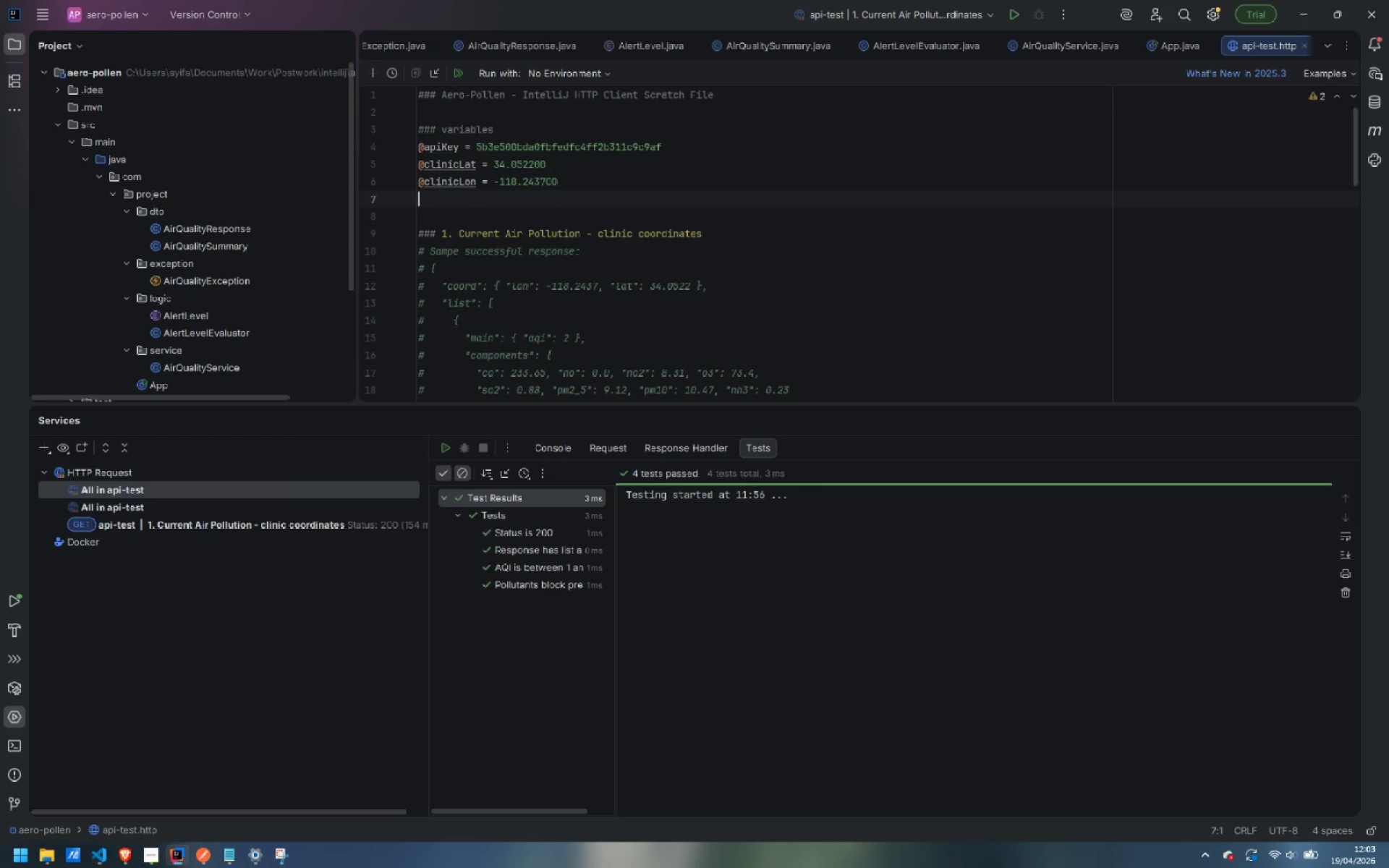 
type(@accpet)
key(Backspace)
key(Backspace)
key(Backspace)
type(ecpt =)
key(Backspace)
key(Backspace)
key(Backspace)
key(Backspace)
key(Backspace)
type(pt)
 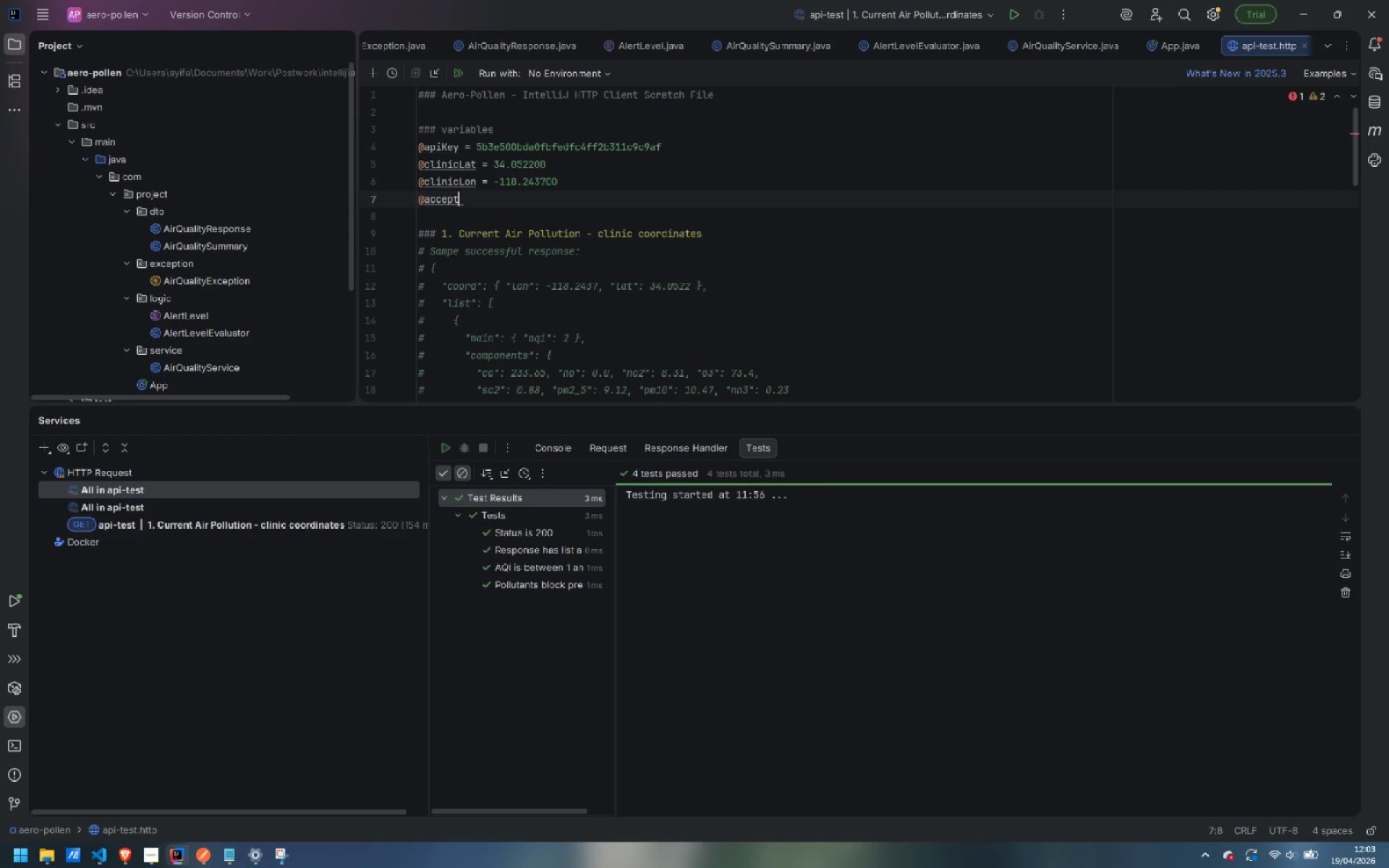 
key(Space)
 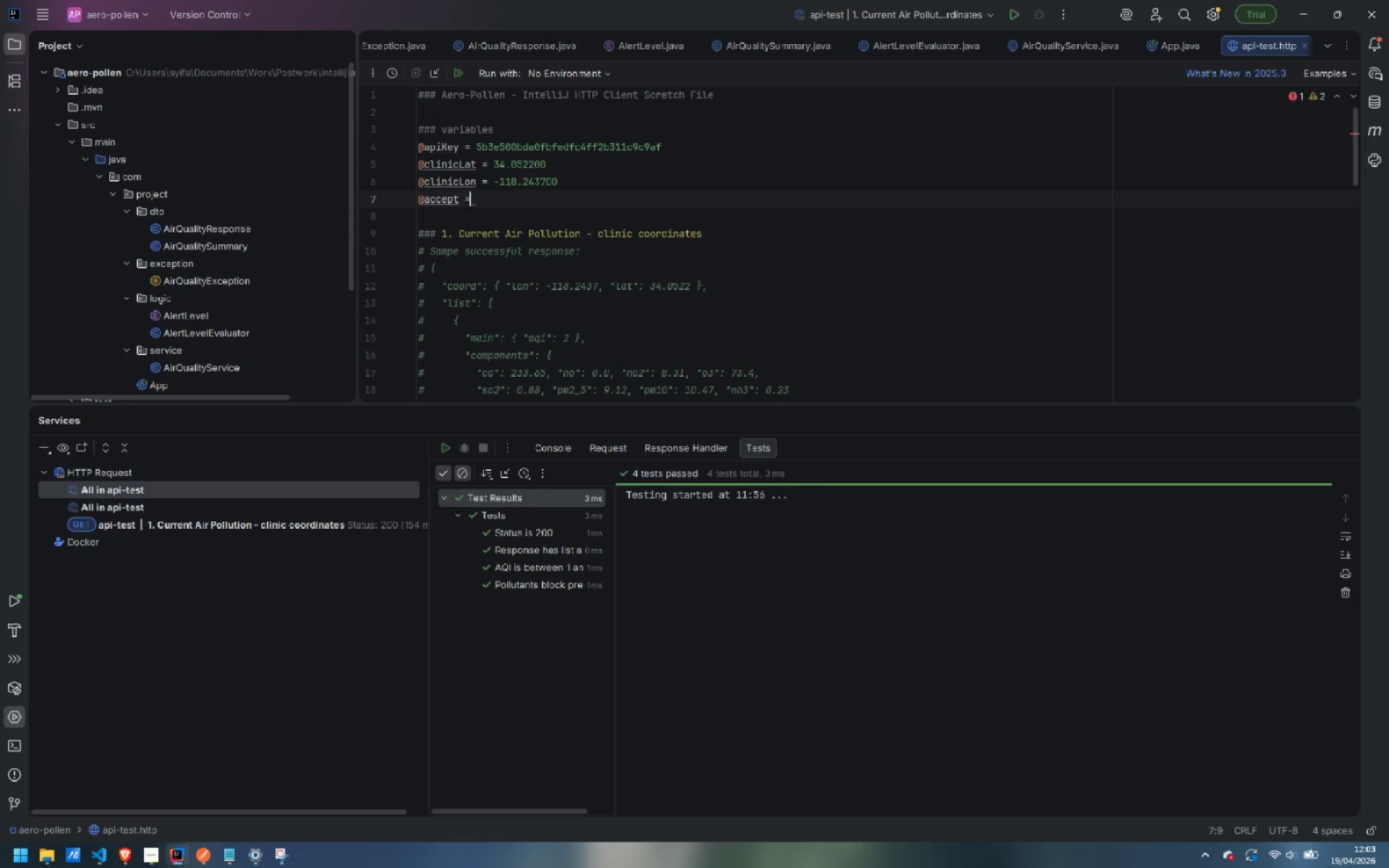 
key(Equal)
 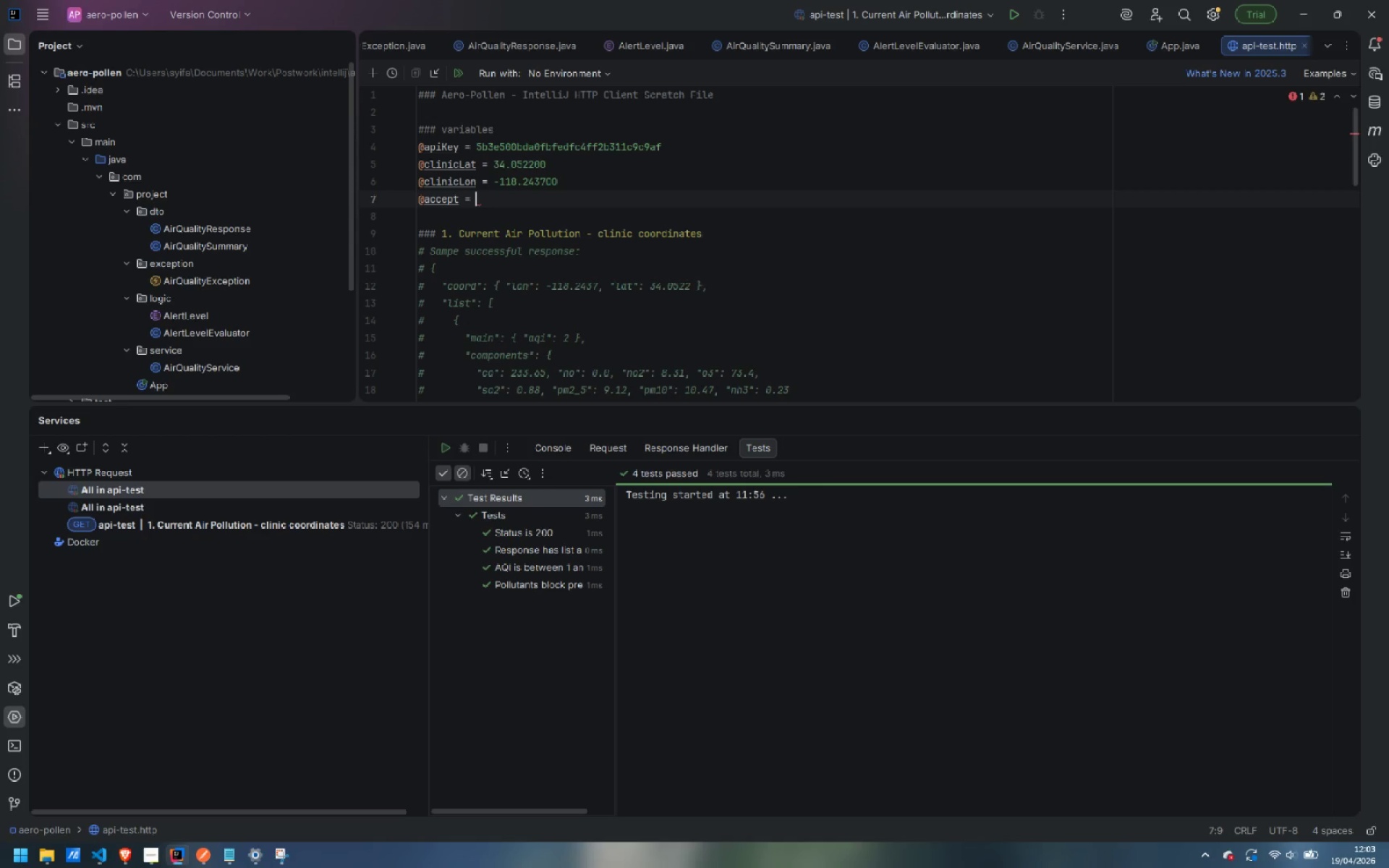 
key(Space)
 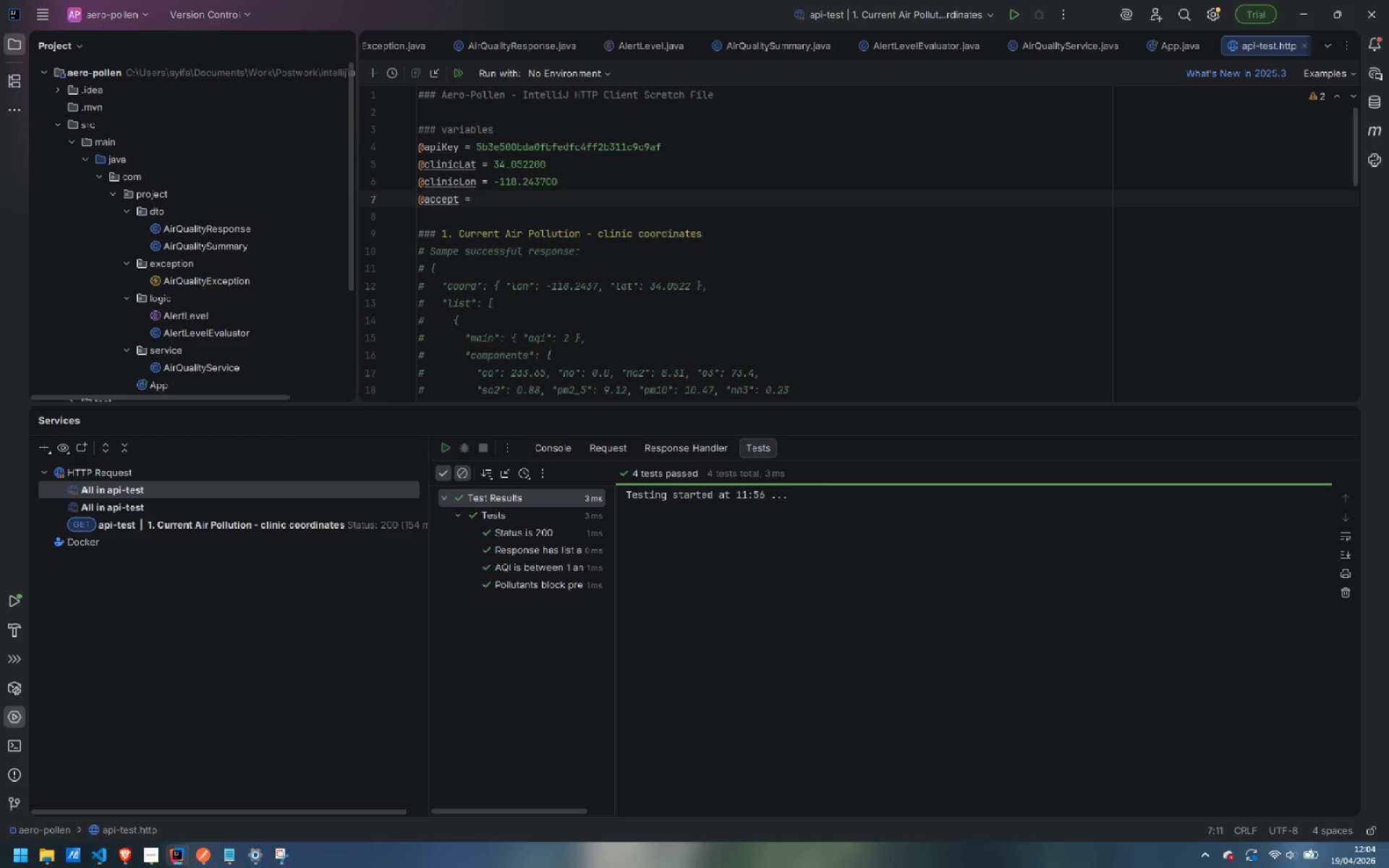 
type(a[[)
key(Backspace)
key(Backspace)
type(pplication/json)
 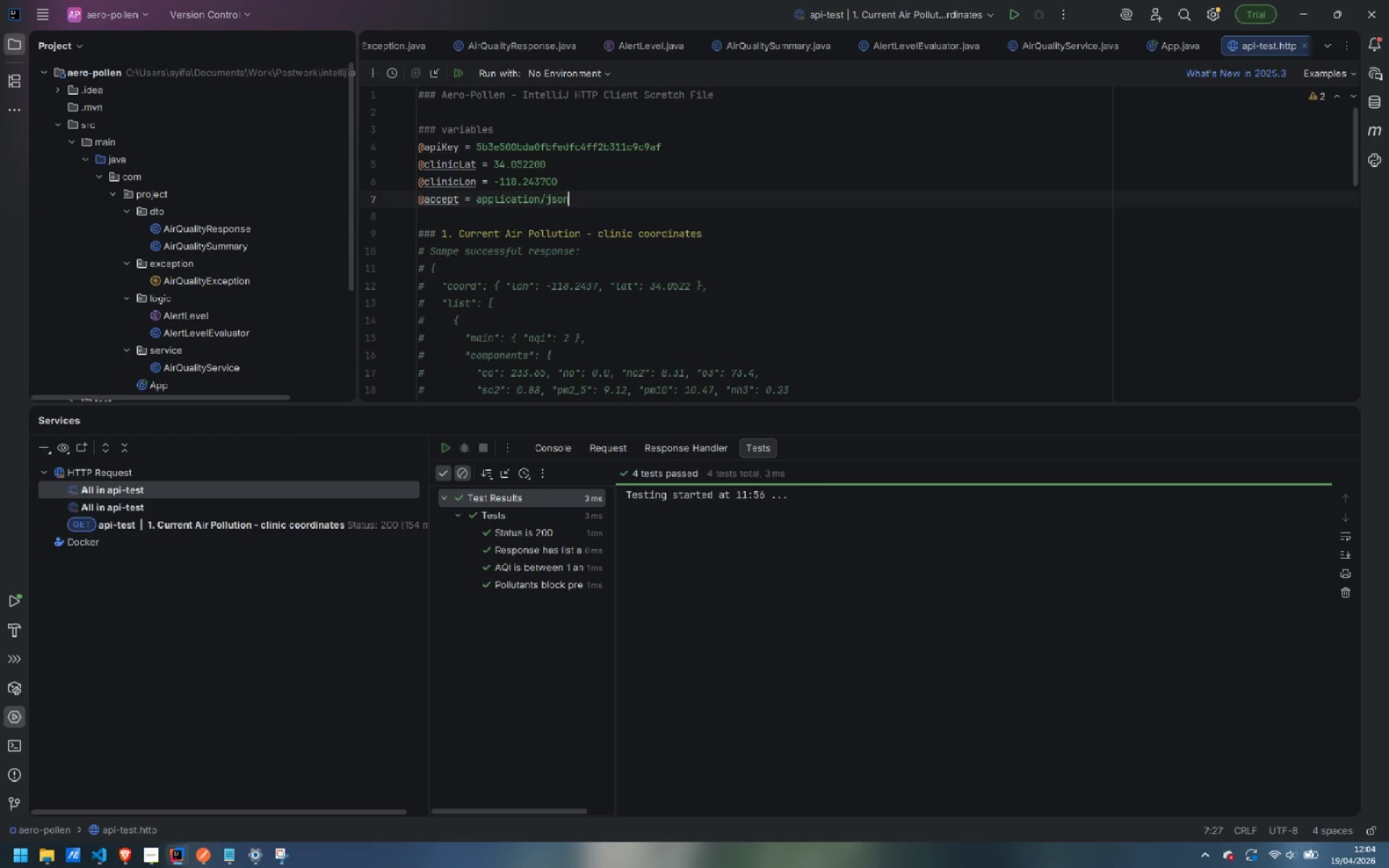 
scroll: coordinate [600, 180], scroll_direction: down, amount: 7.0
 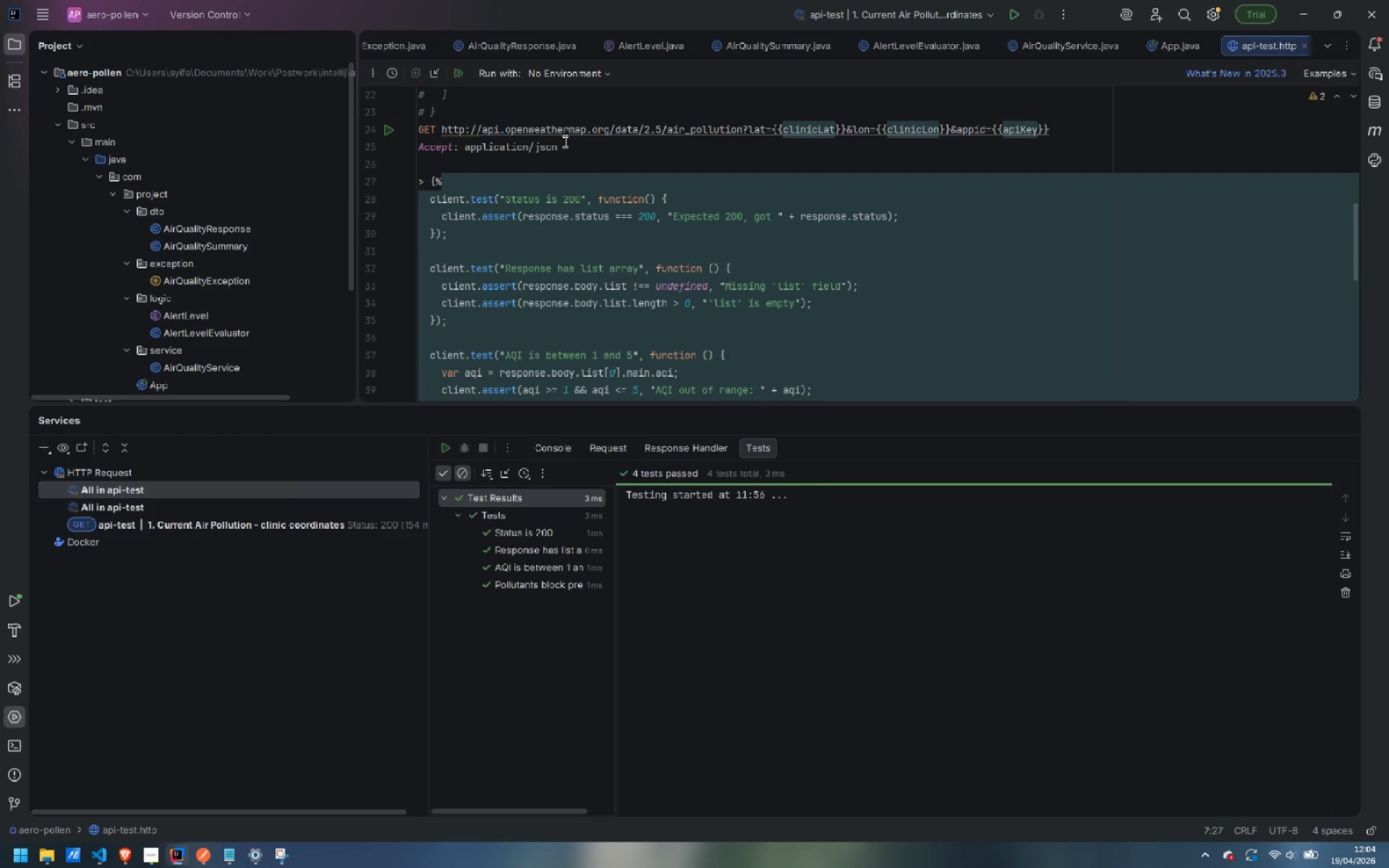 
left_click_drag(start_coordinate=[559, 145], to_coordinate=[464, 148])
 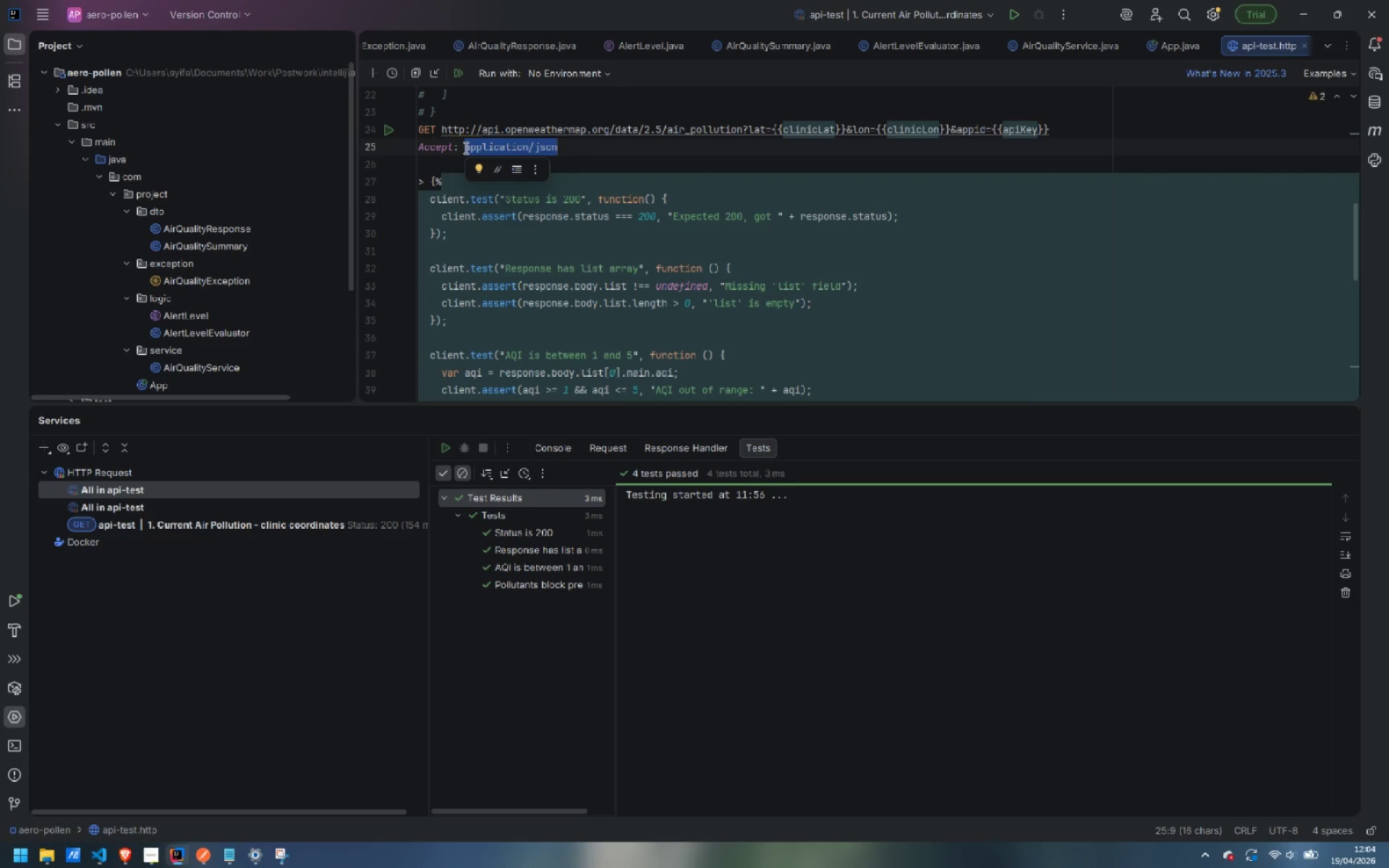 
type({{)
key(Backspace)
type(app)
 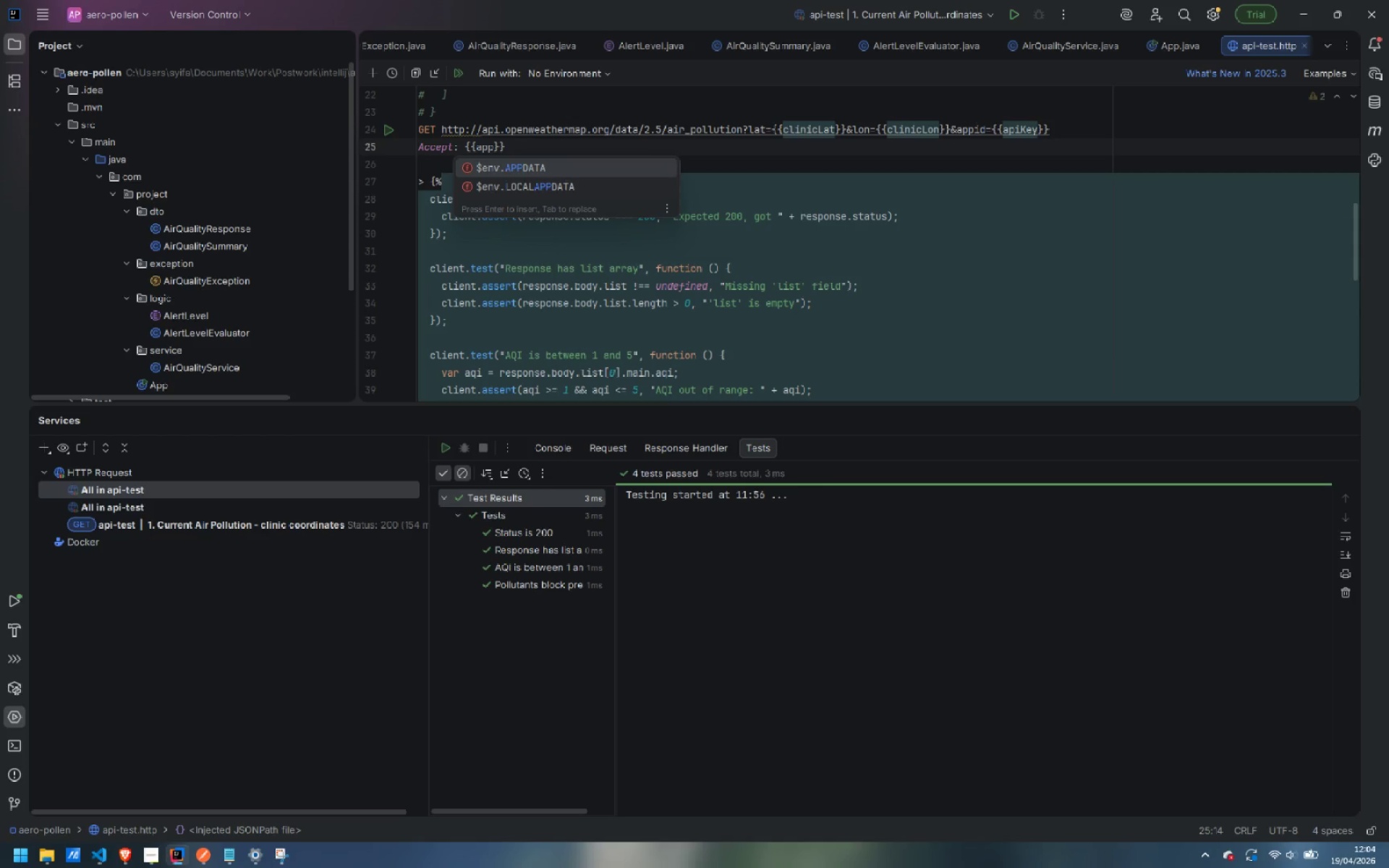 
key(Control+ControlLeft)
 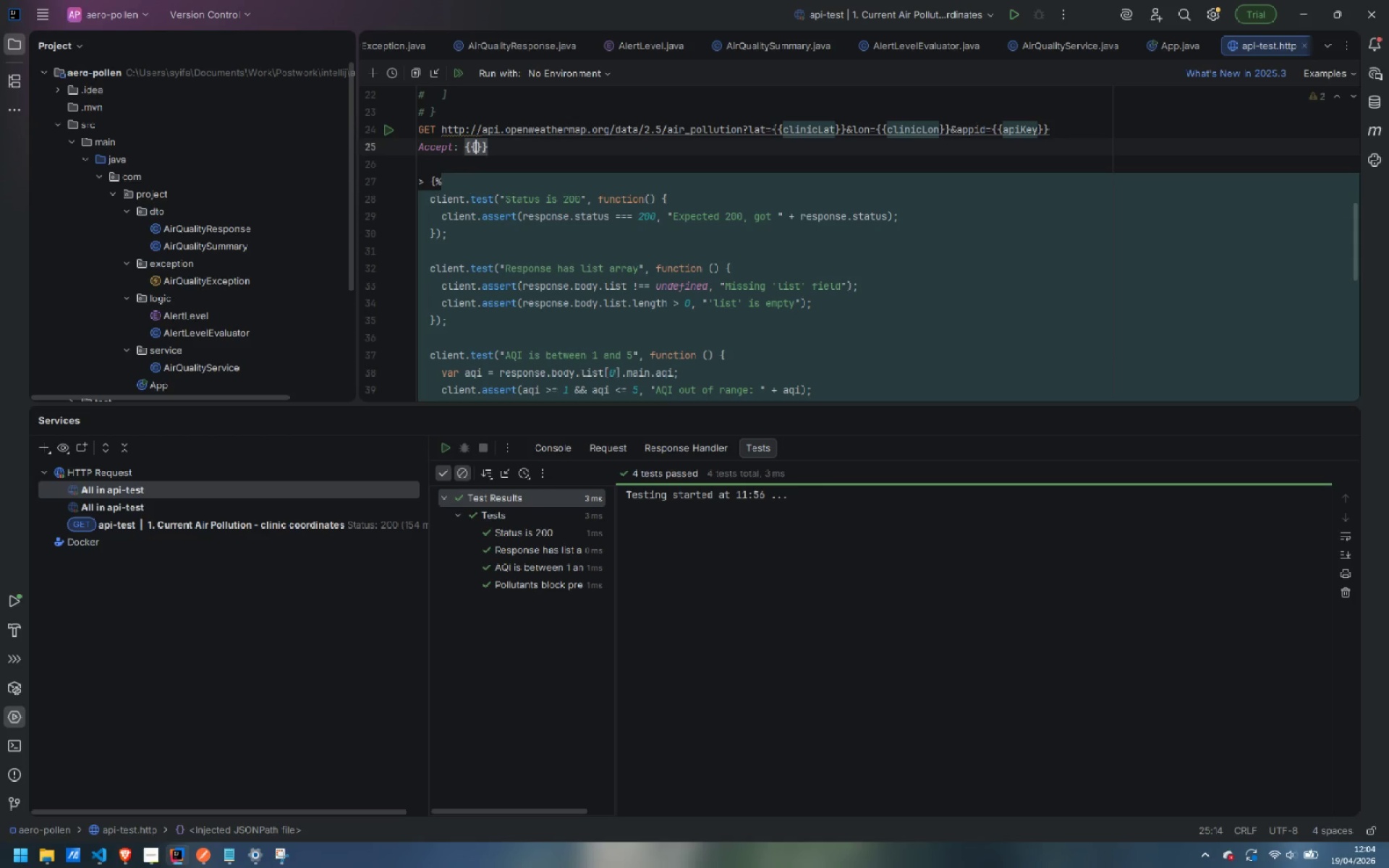 
key(Control+Backspace)
 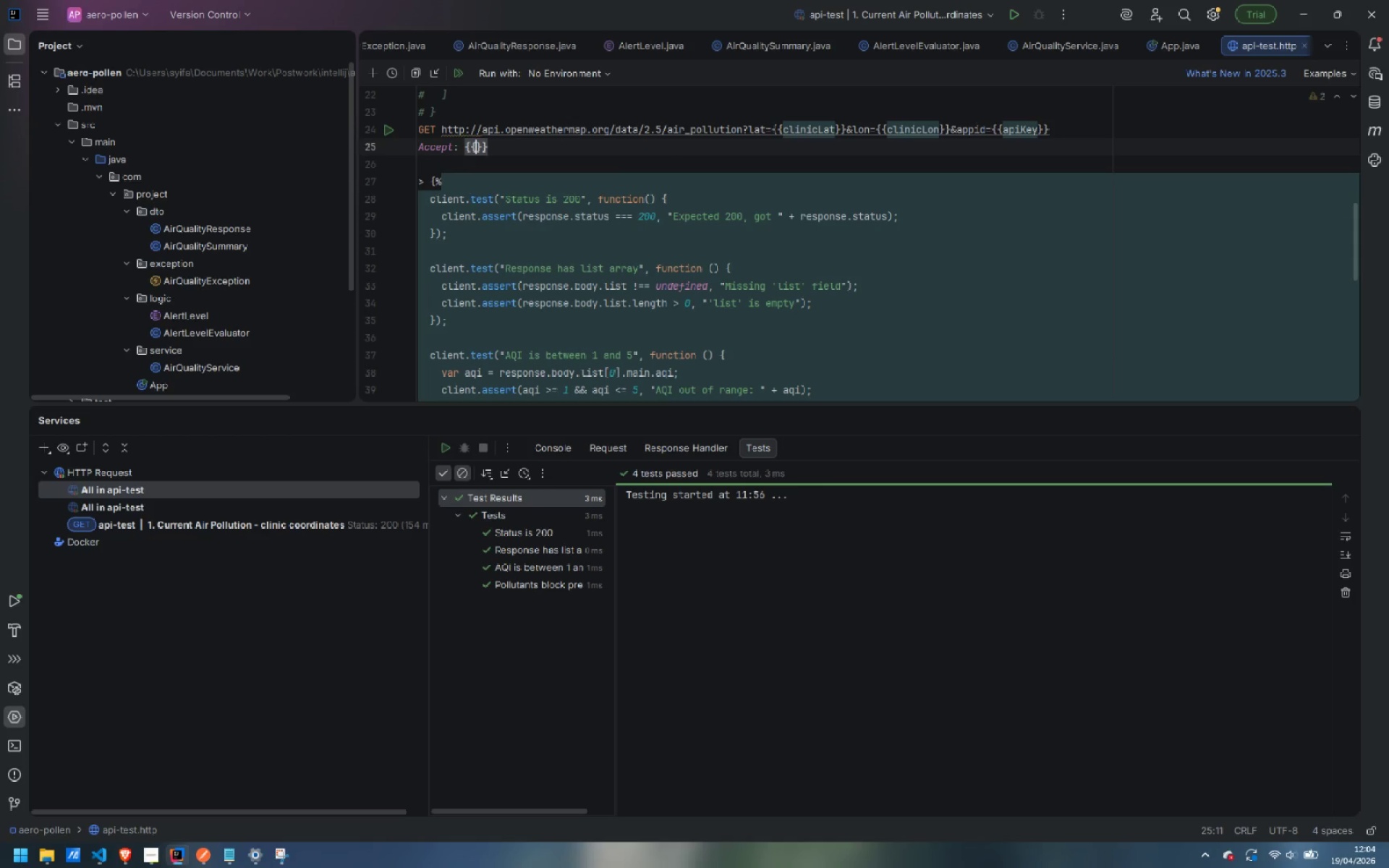 
type(acc)
 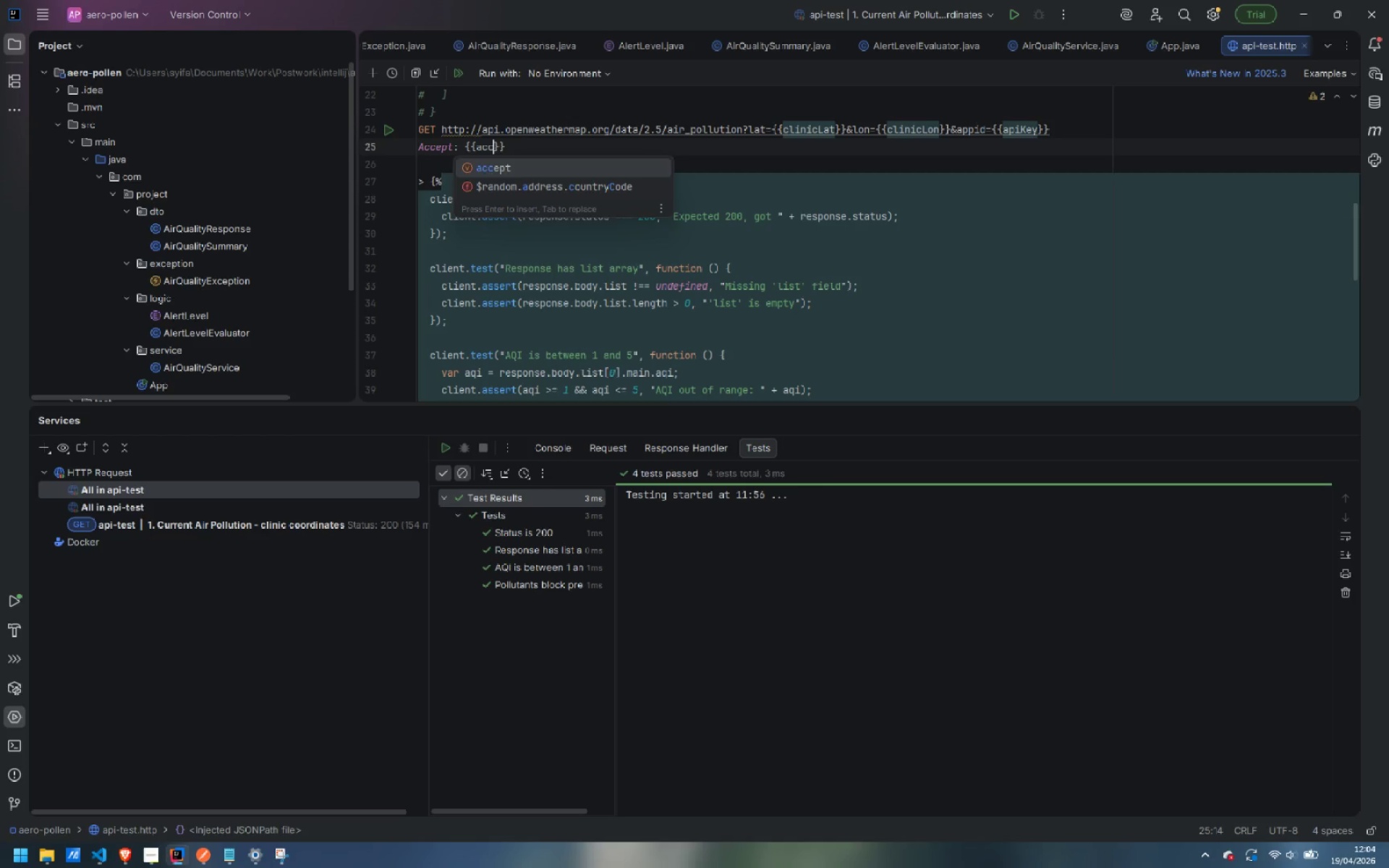 
key(Enter)
 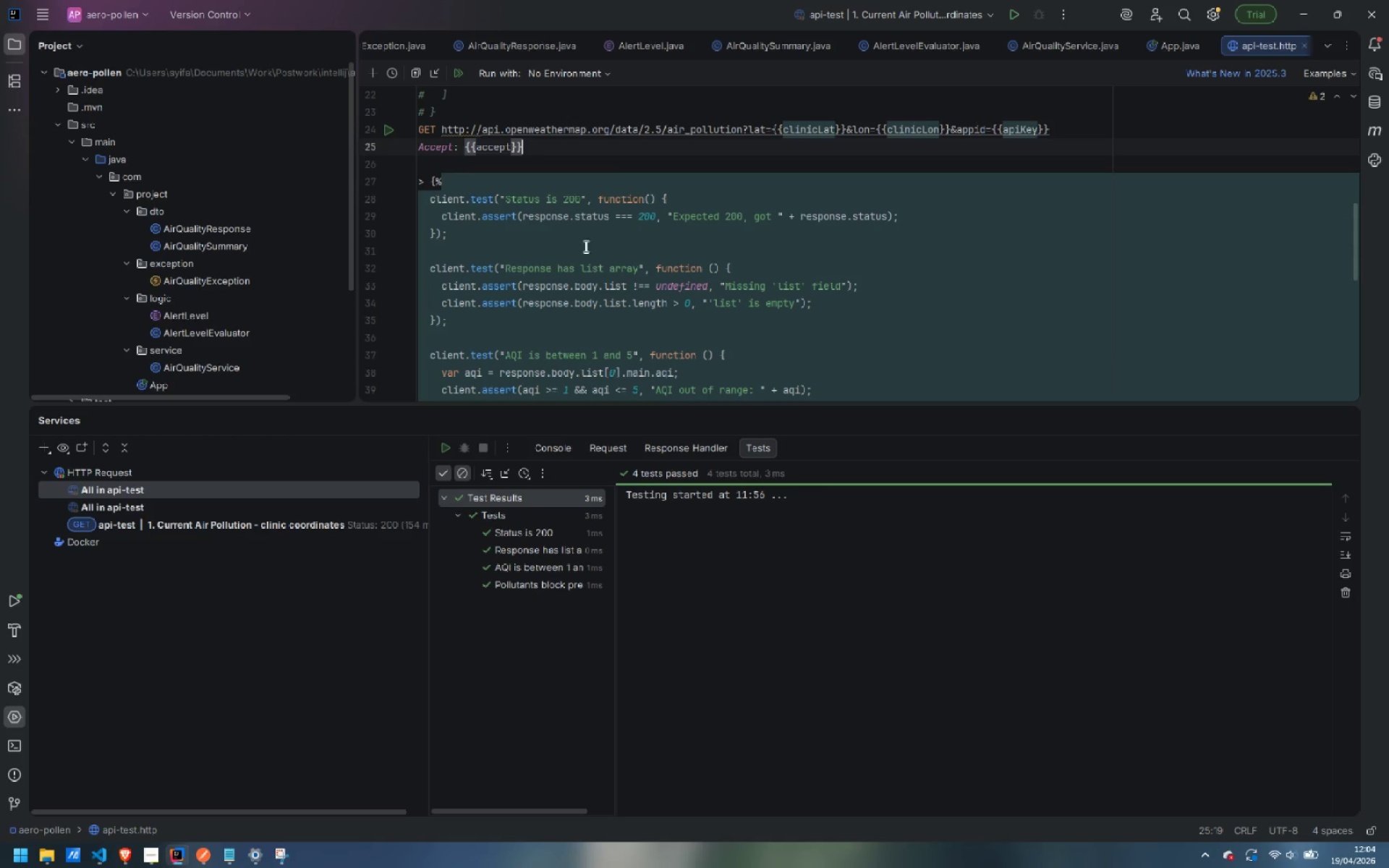 
scroll: coordinate [620, 294], scroll_direction: down, amount: 9.0
 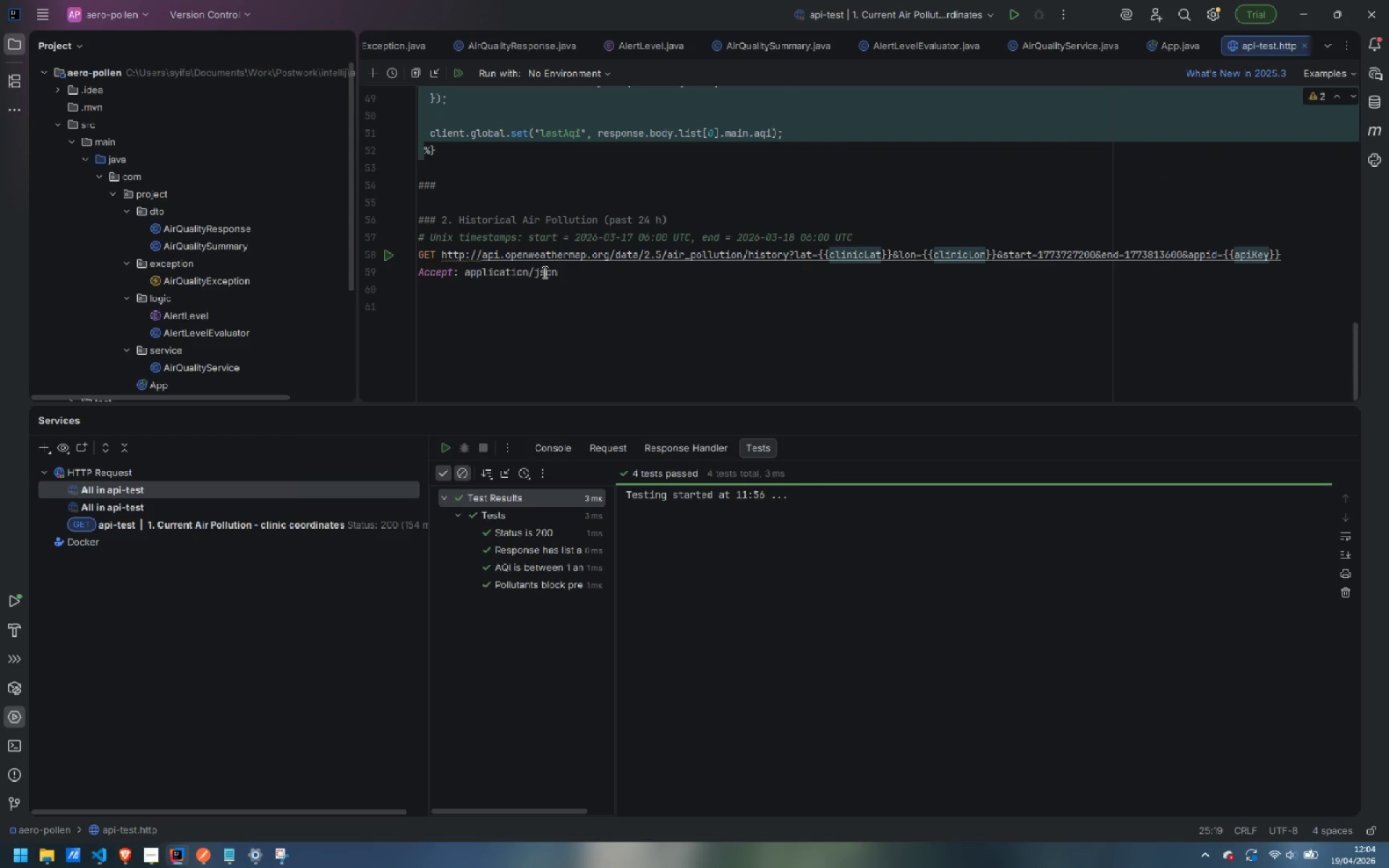 
left_click_drag(start_coordinate=[559, 269], to_coordinate=[465, 268])
 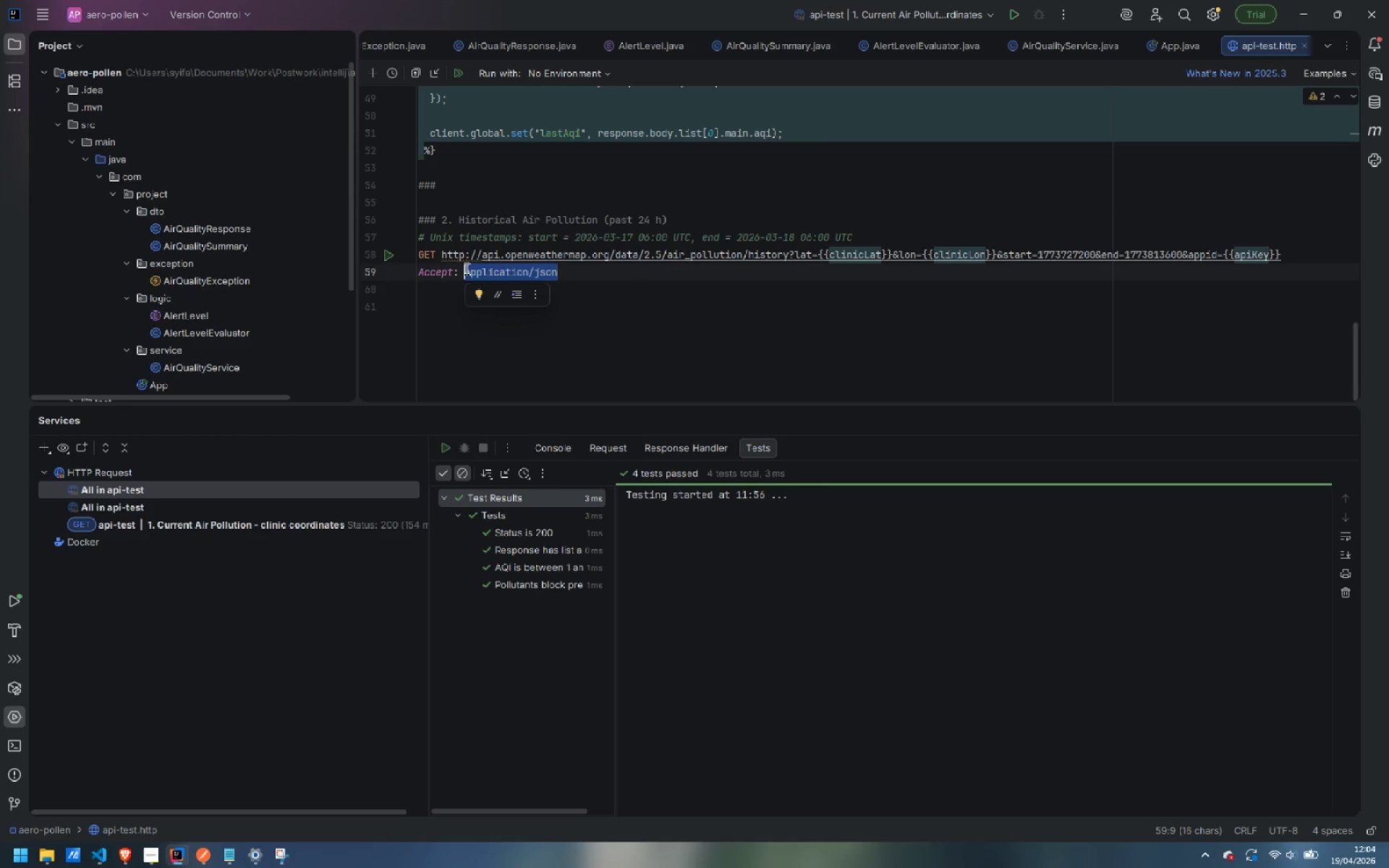 
key(Backspace)
type({{accept)
 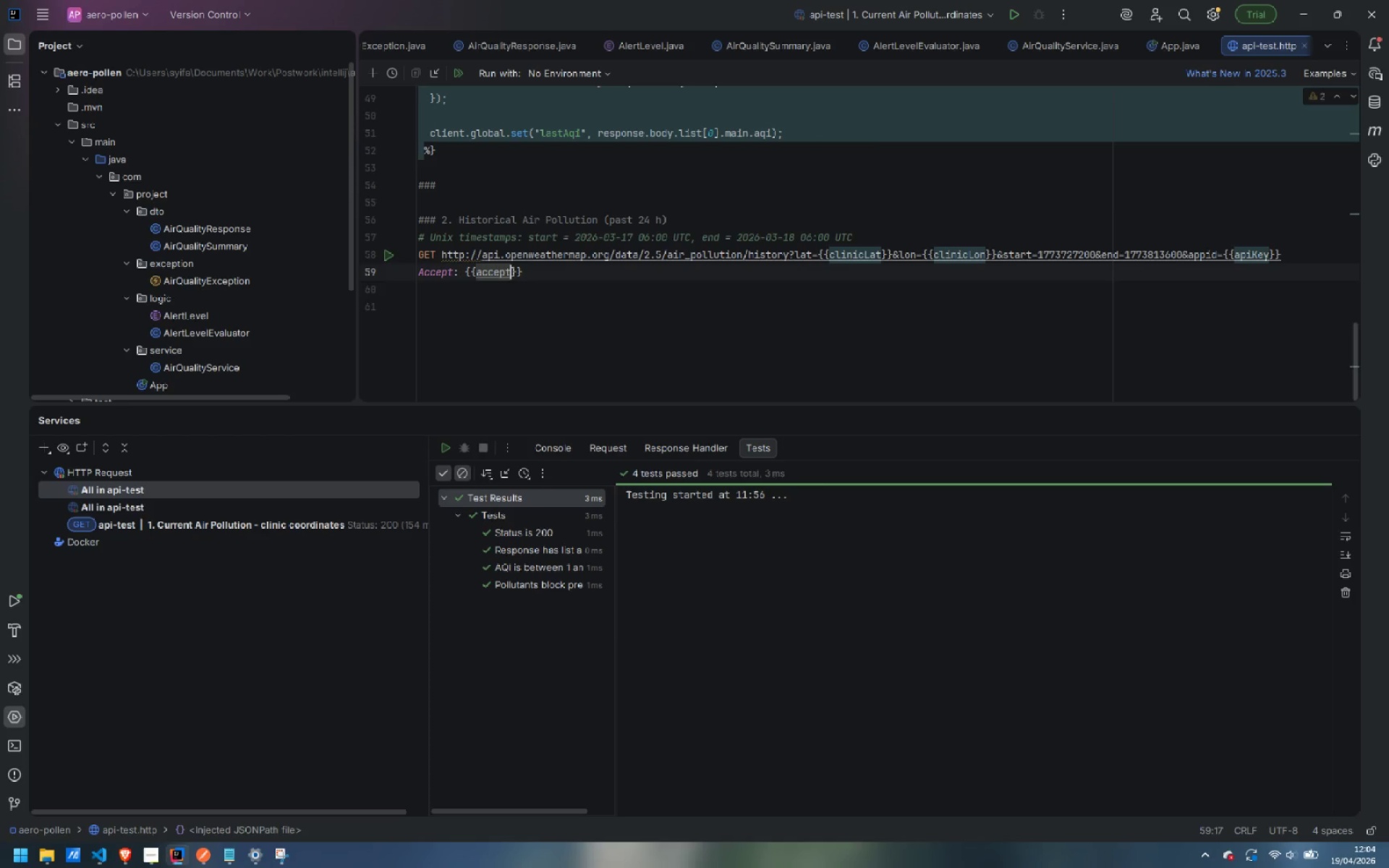 
key(ArrowRight)
 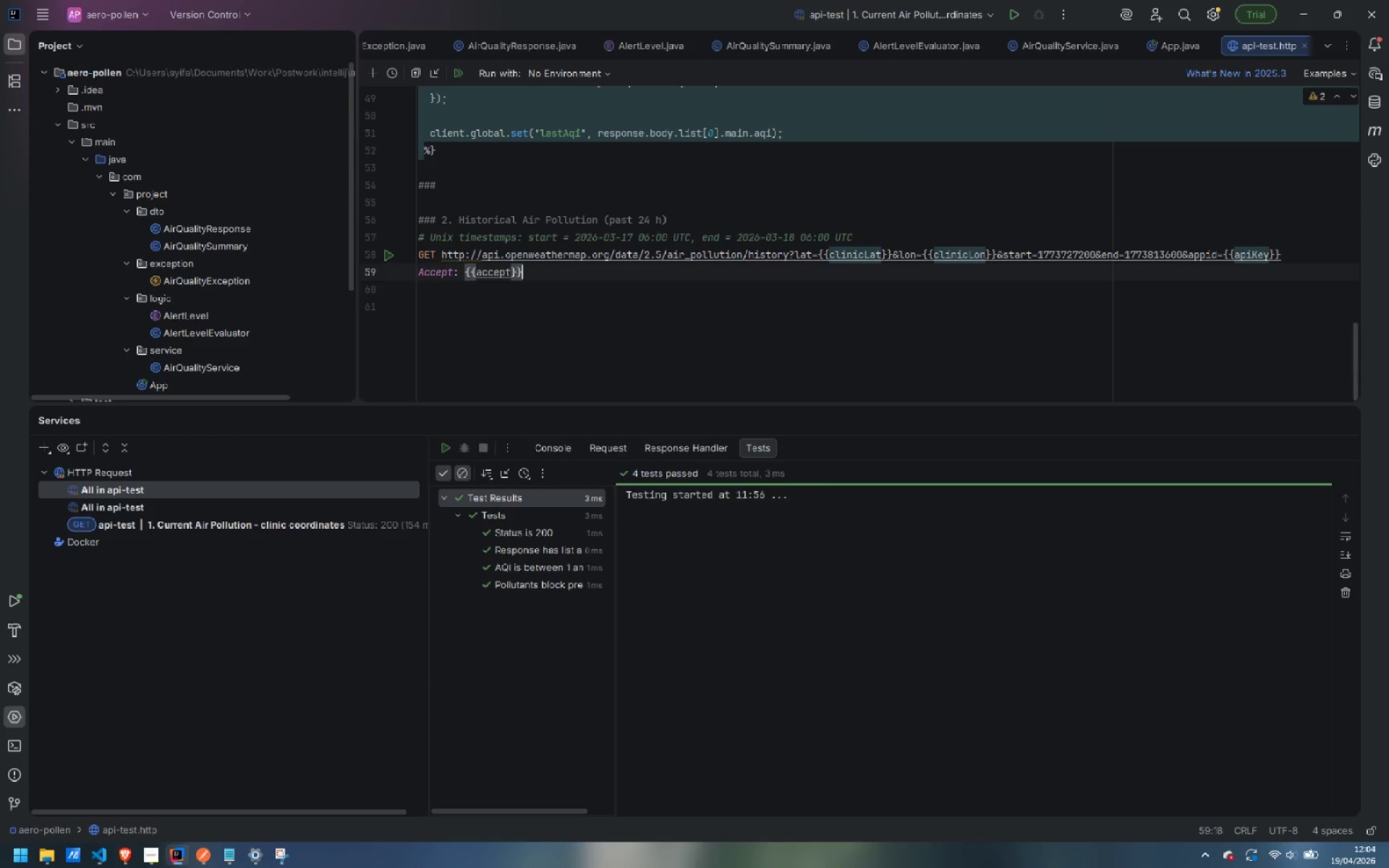 
key(ArrowRight)
 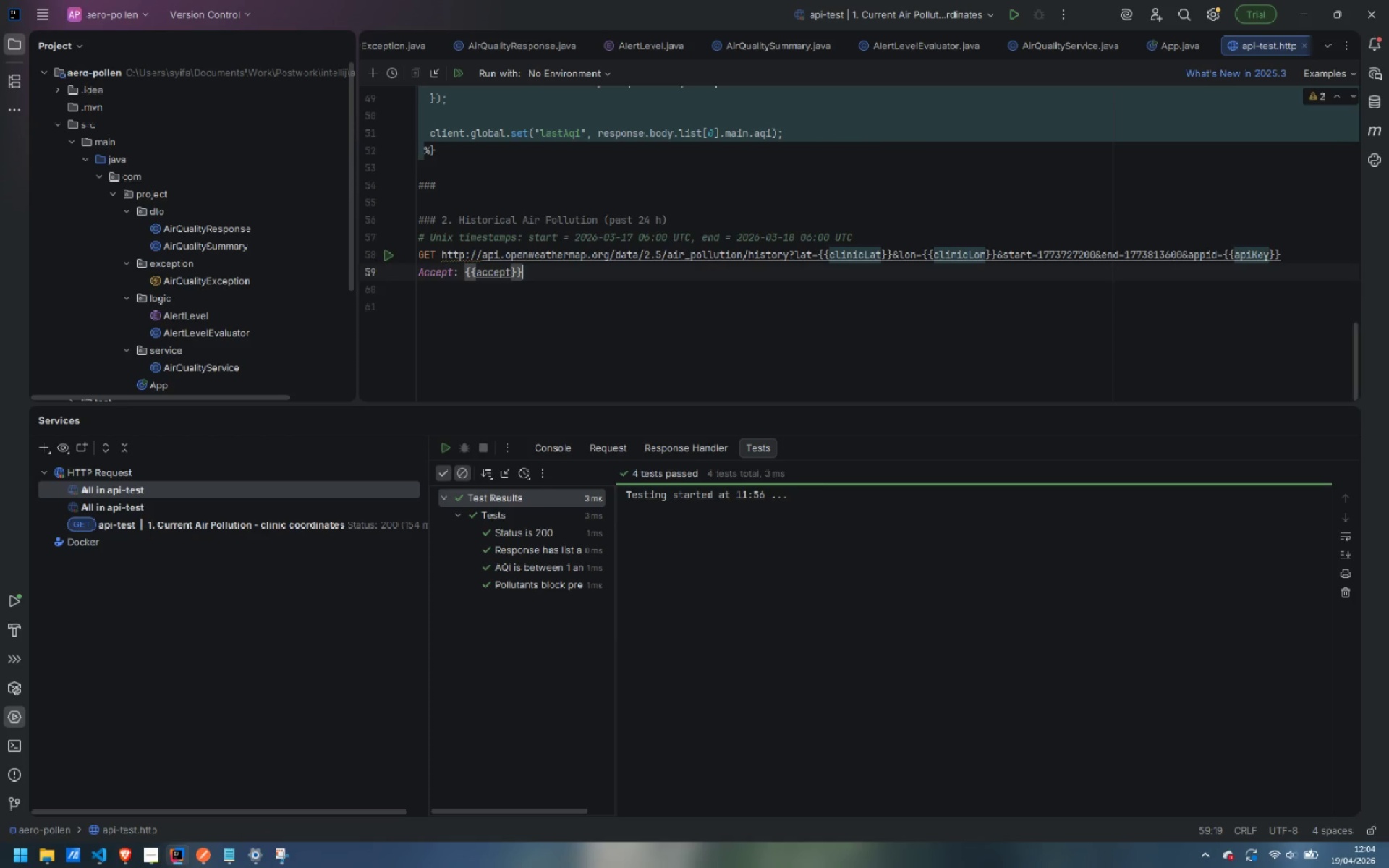 
key(Enter)
 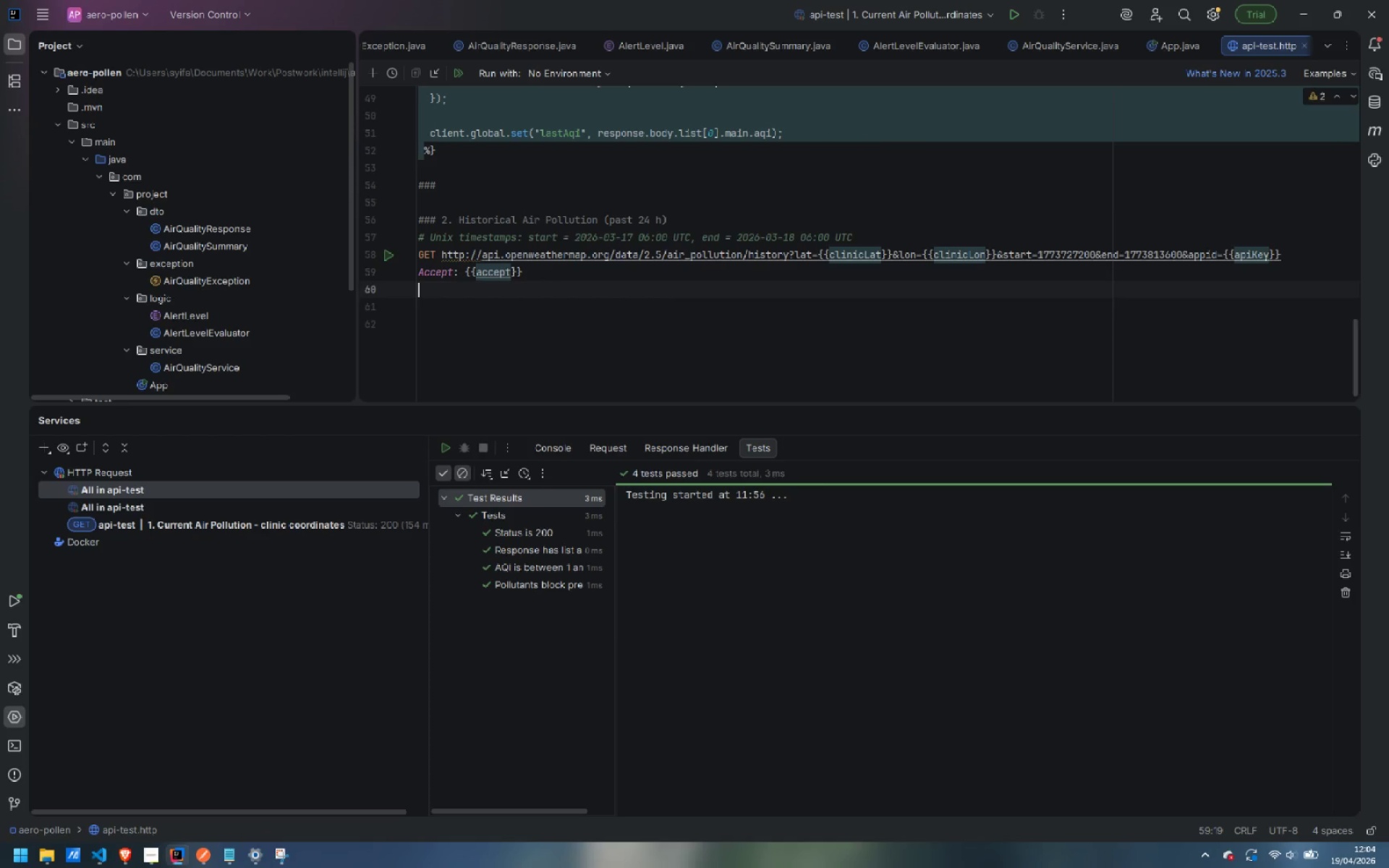 
key(Enter)
 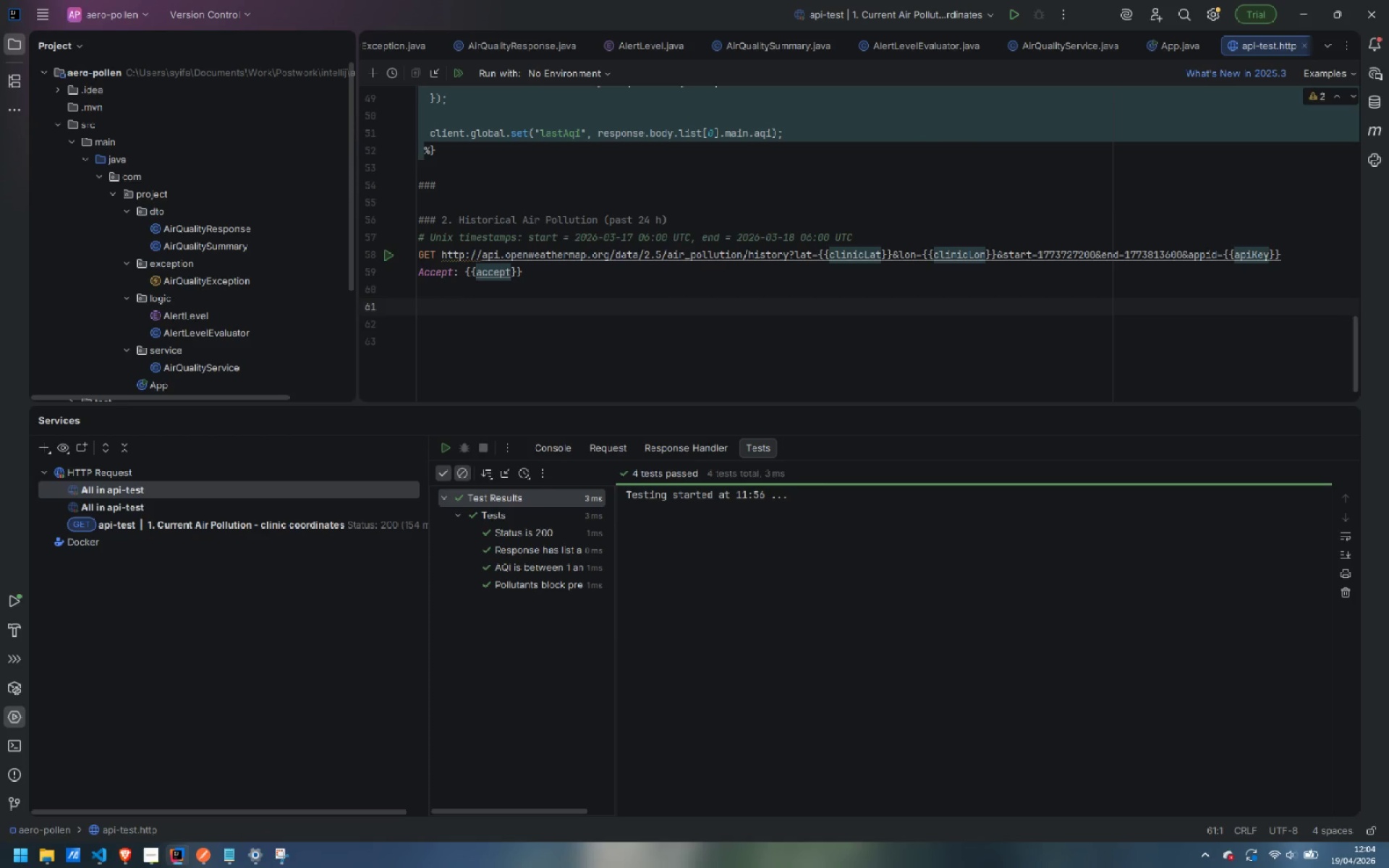 
wait(10.28)
 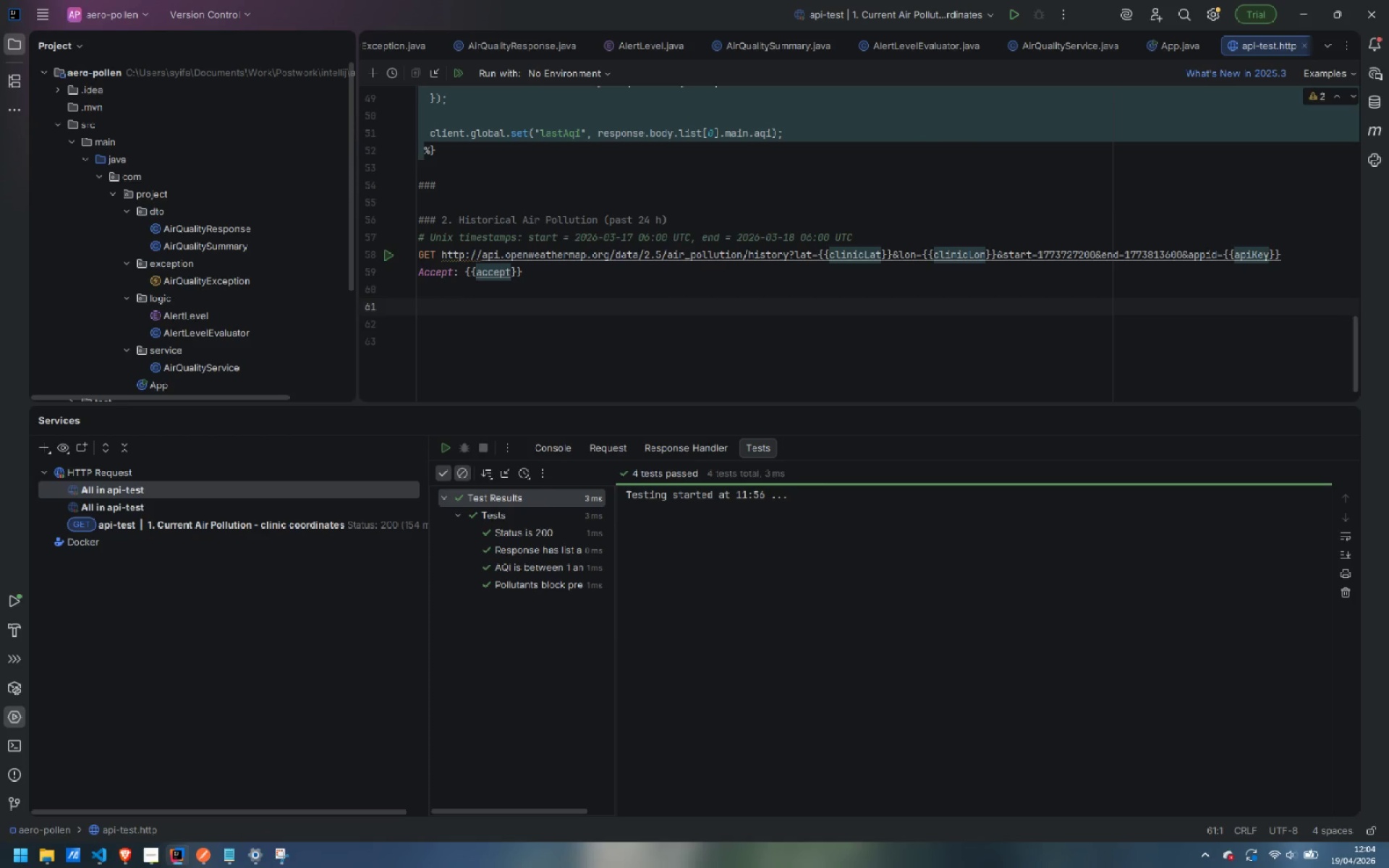 
key(Shift+Period)
 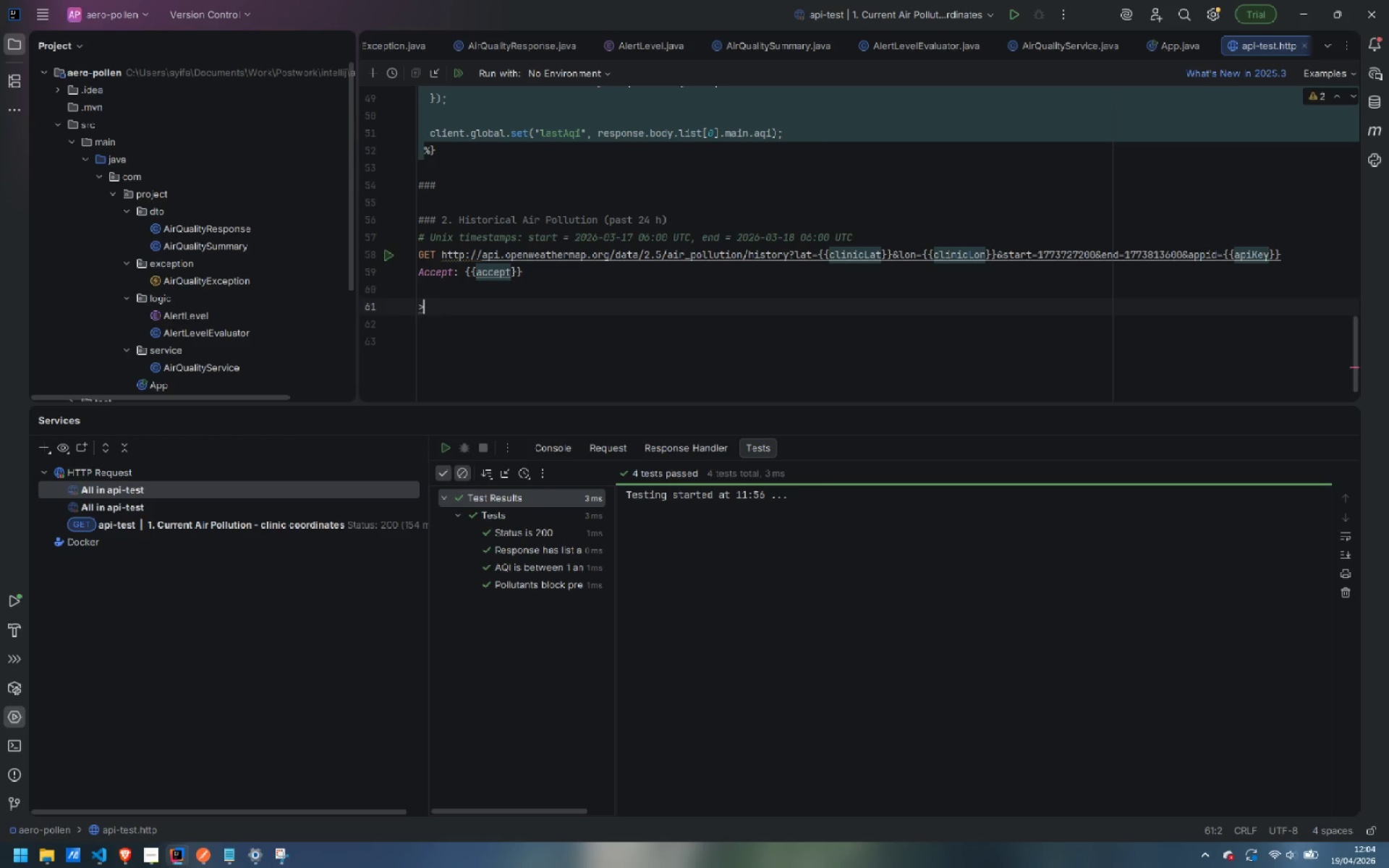 
key(Shift+Space)
 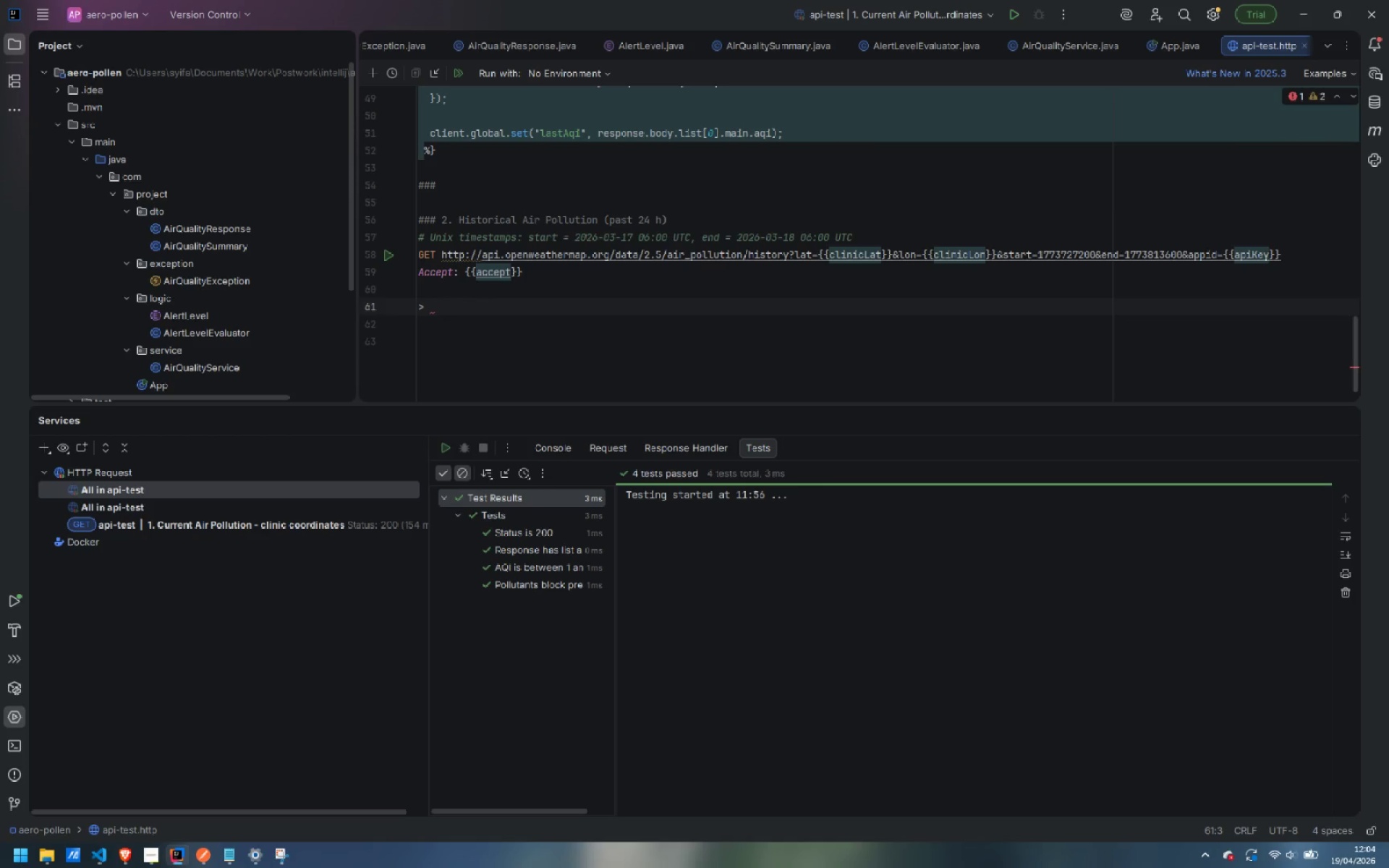 
key(Shift+BracketLeft)
 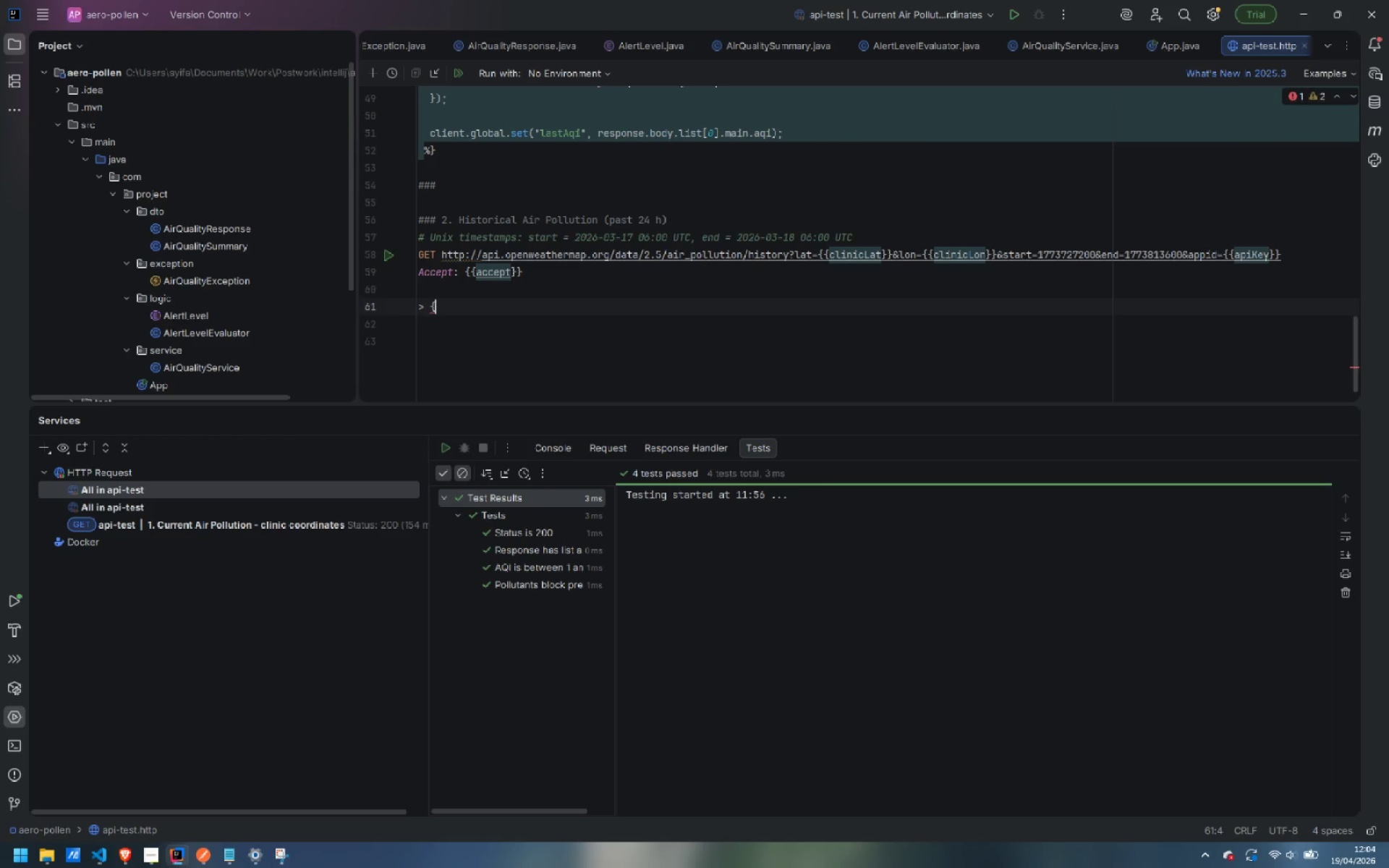 
key(Shift+5)
 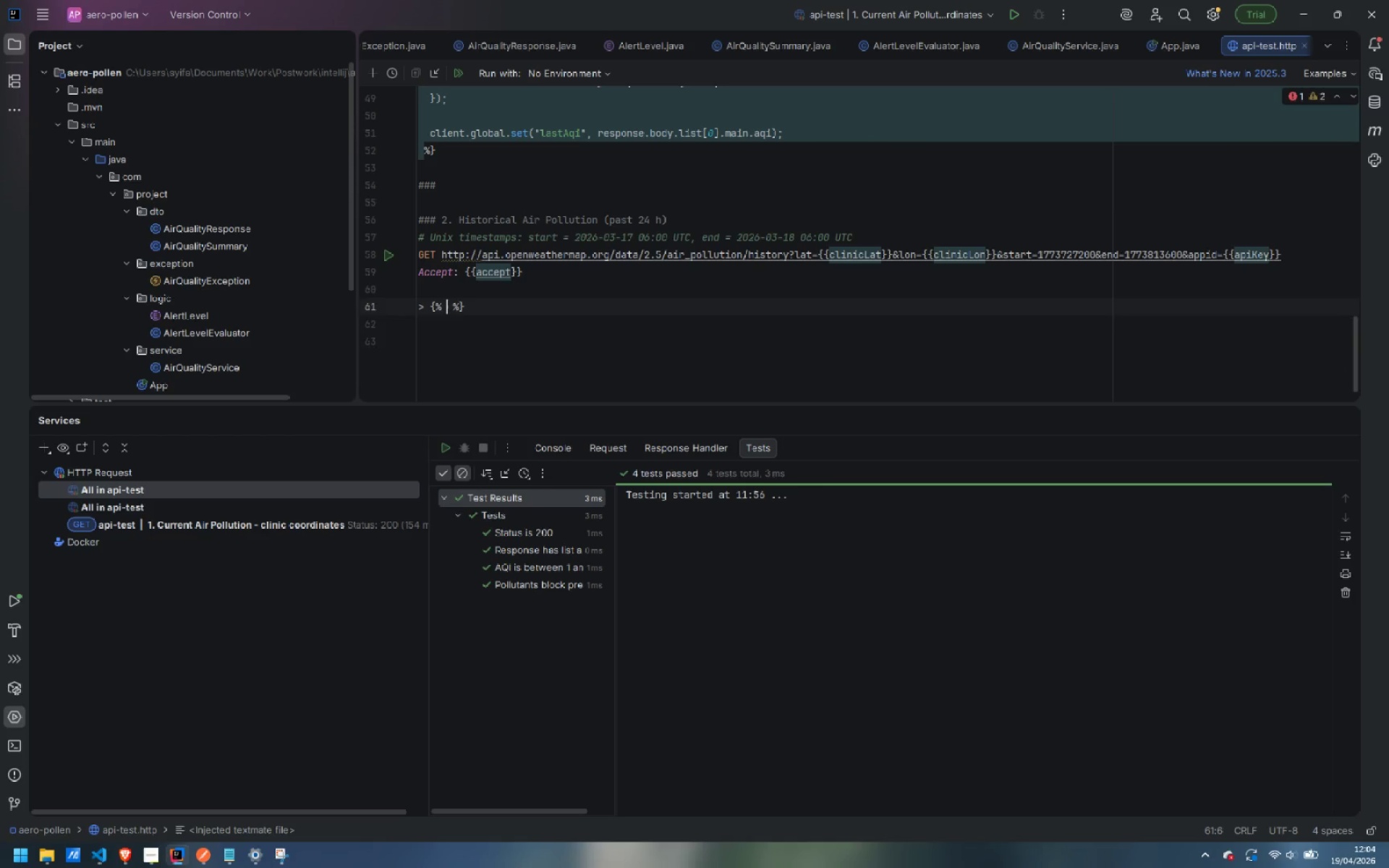 
key(Enter)
 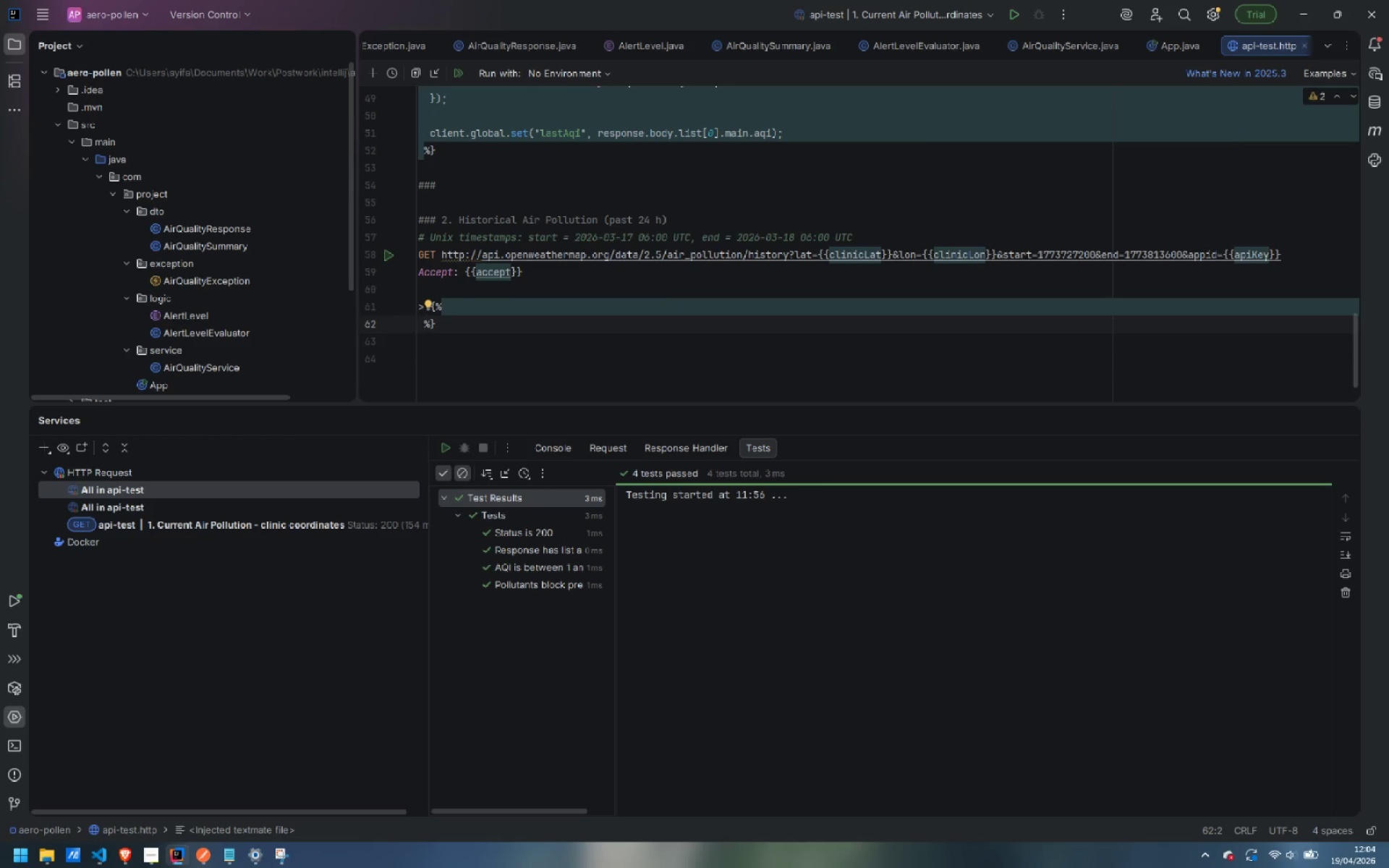 
key(Enter)
 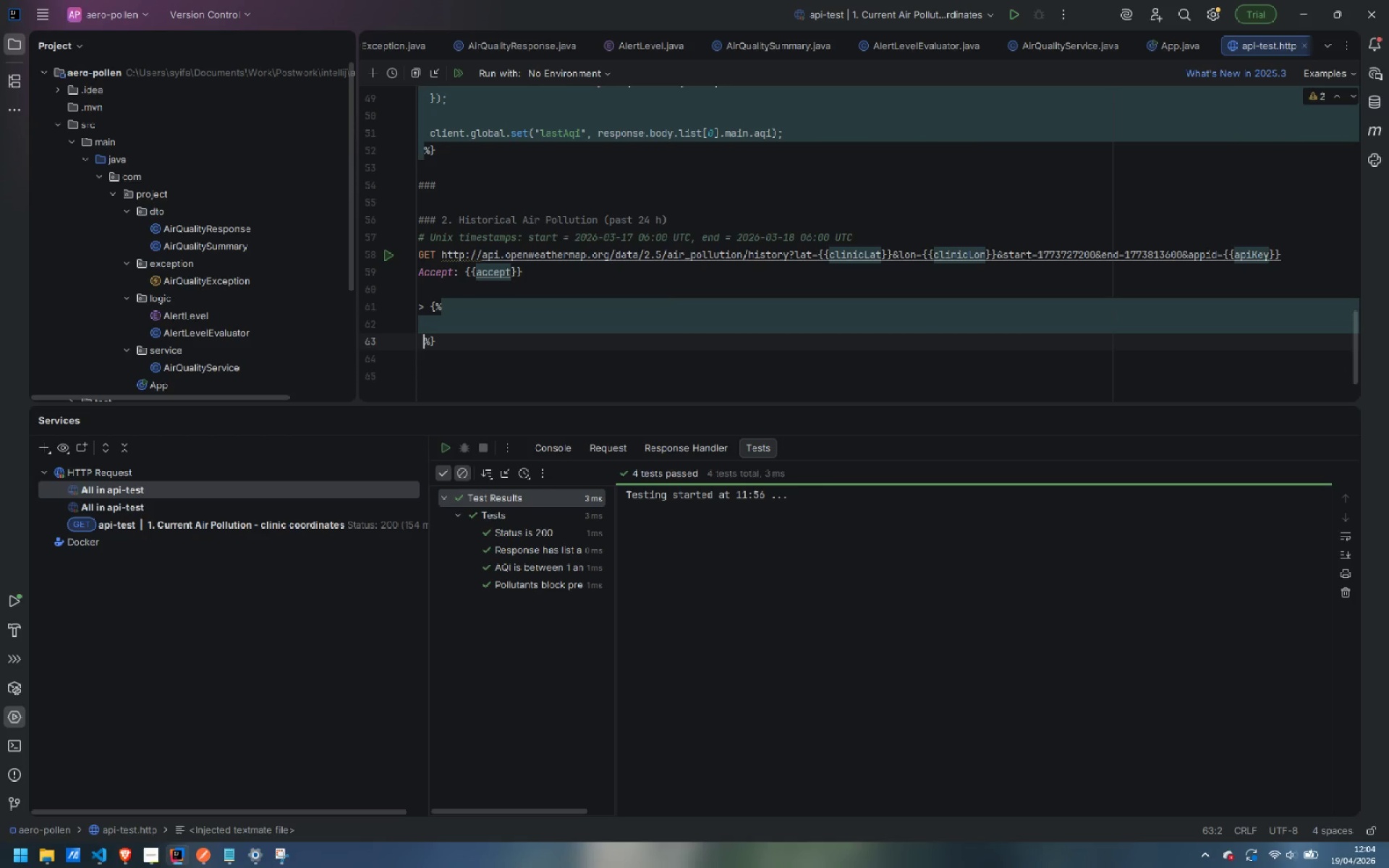 
key(ArrowUp)
 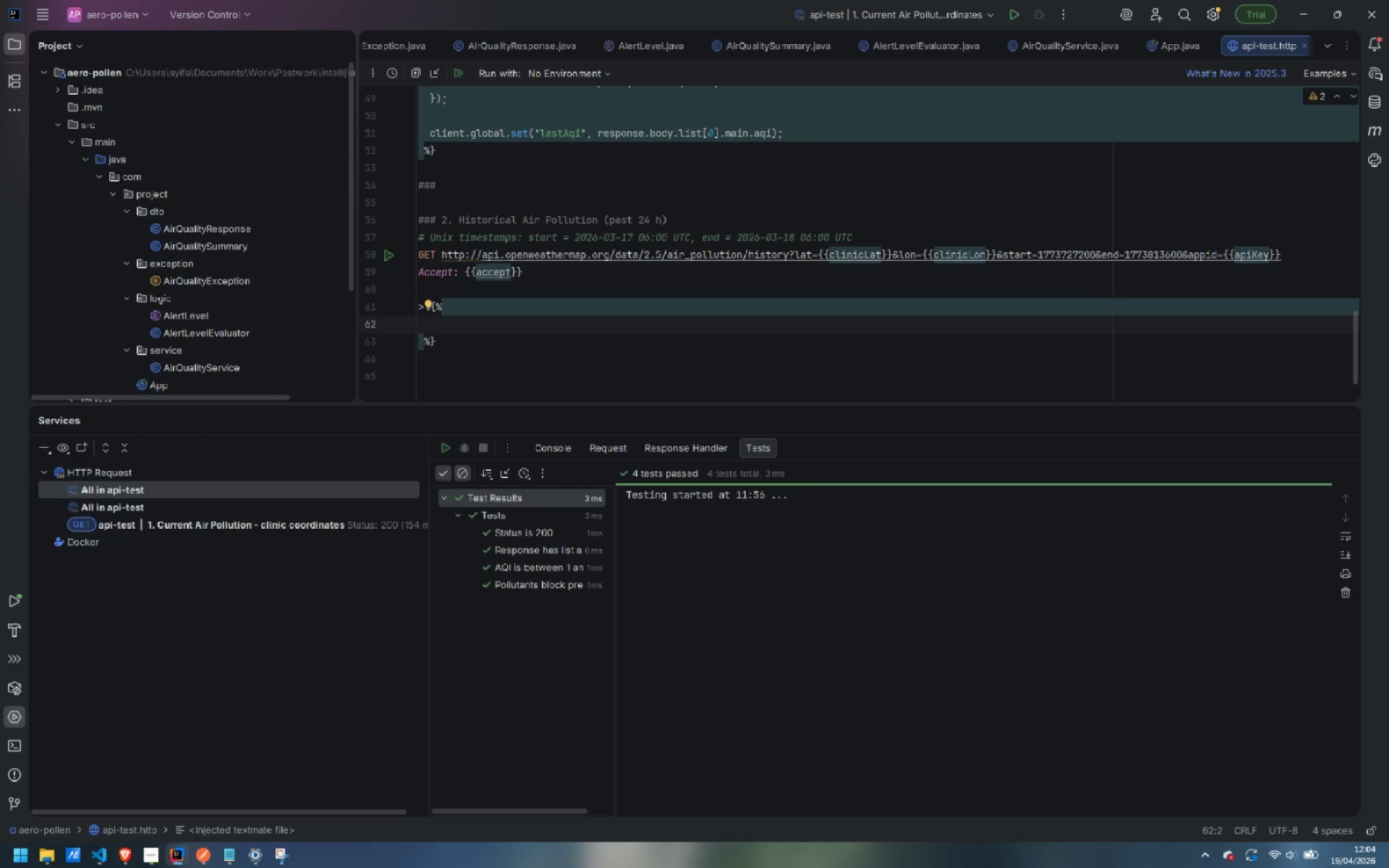 
key(Tab)
key(Backspace)
key(Backspace)
type(clint)
key(Backspace)
key(Backspace)
type(ent.test("History status is 200)
 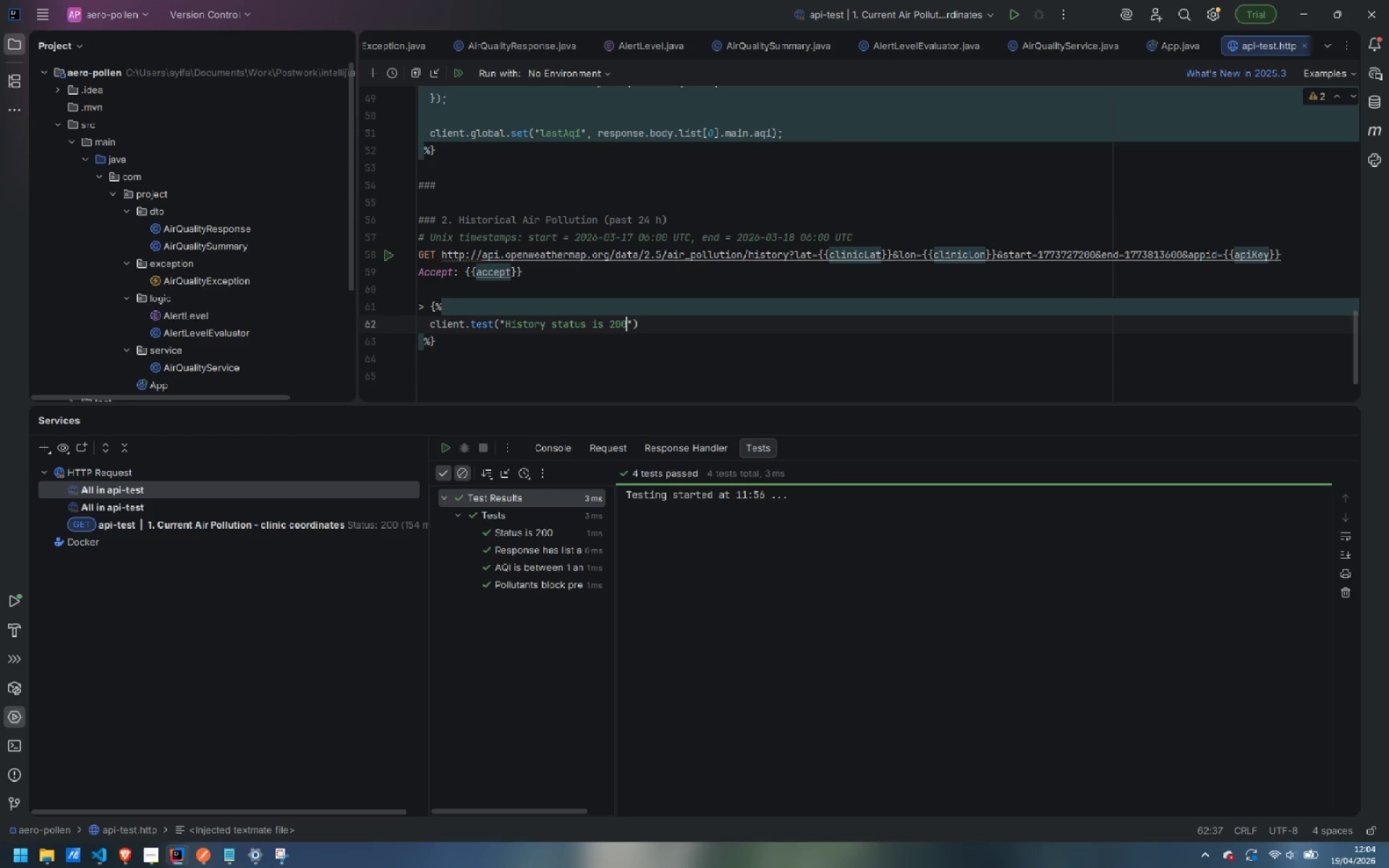 
key(ArrowRight)
 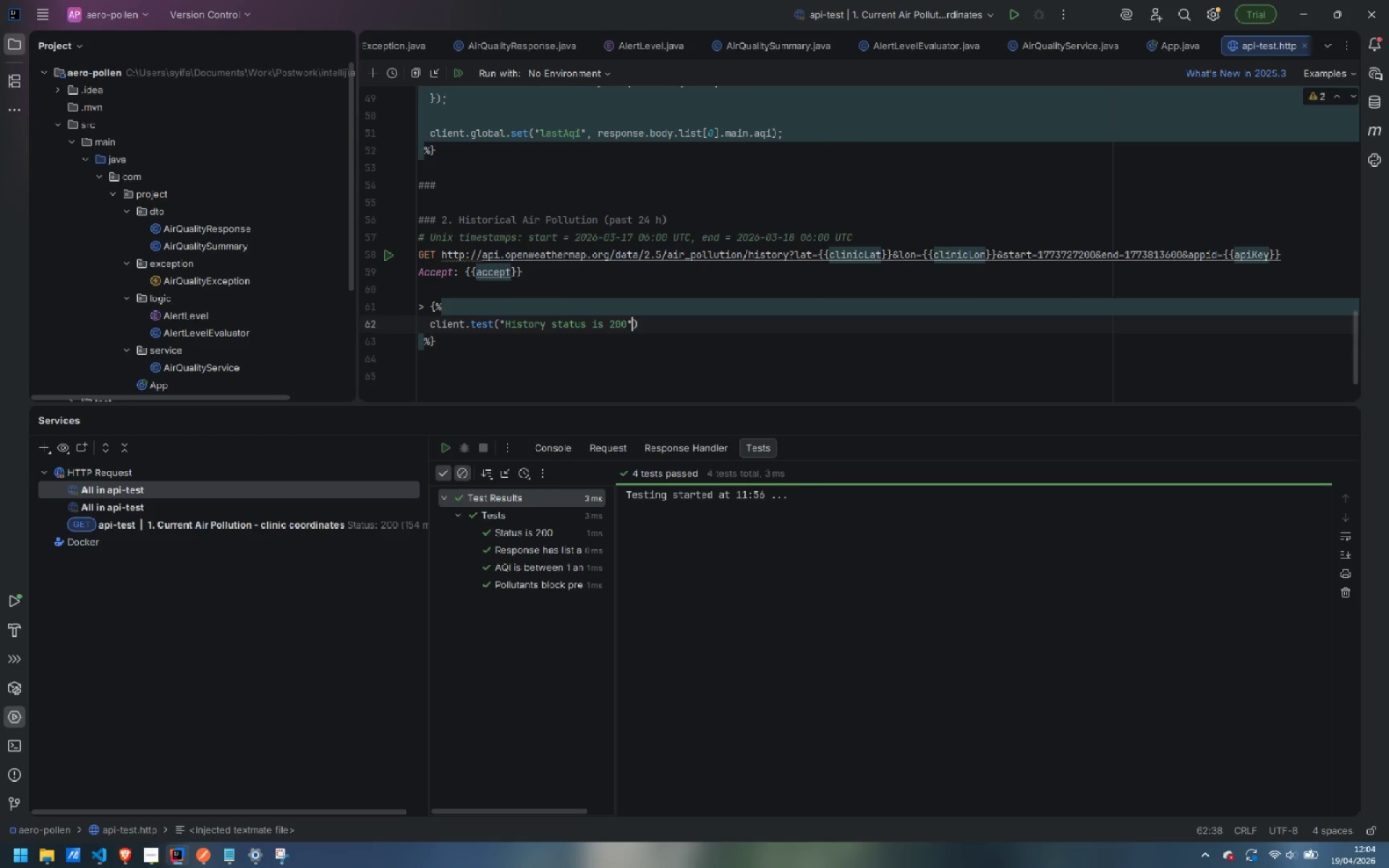 
type(, function () {)
 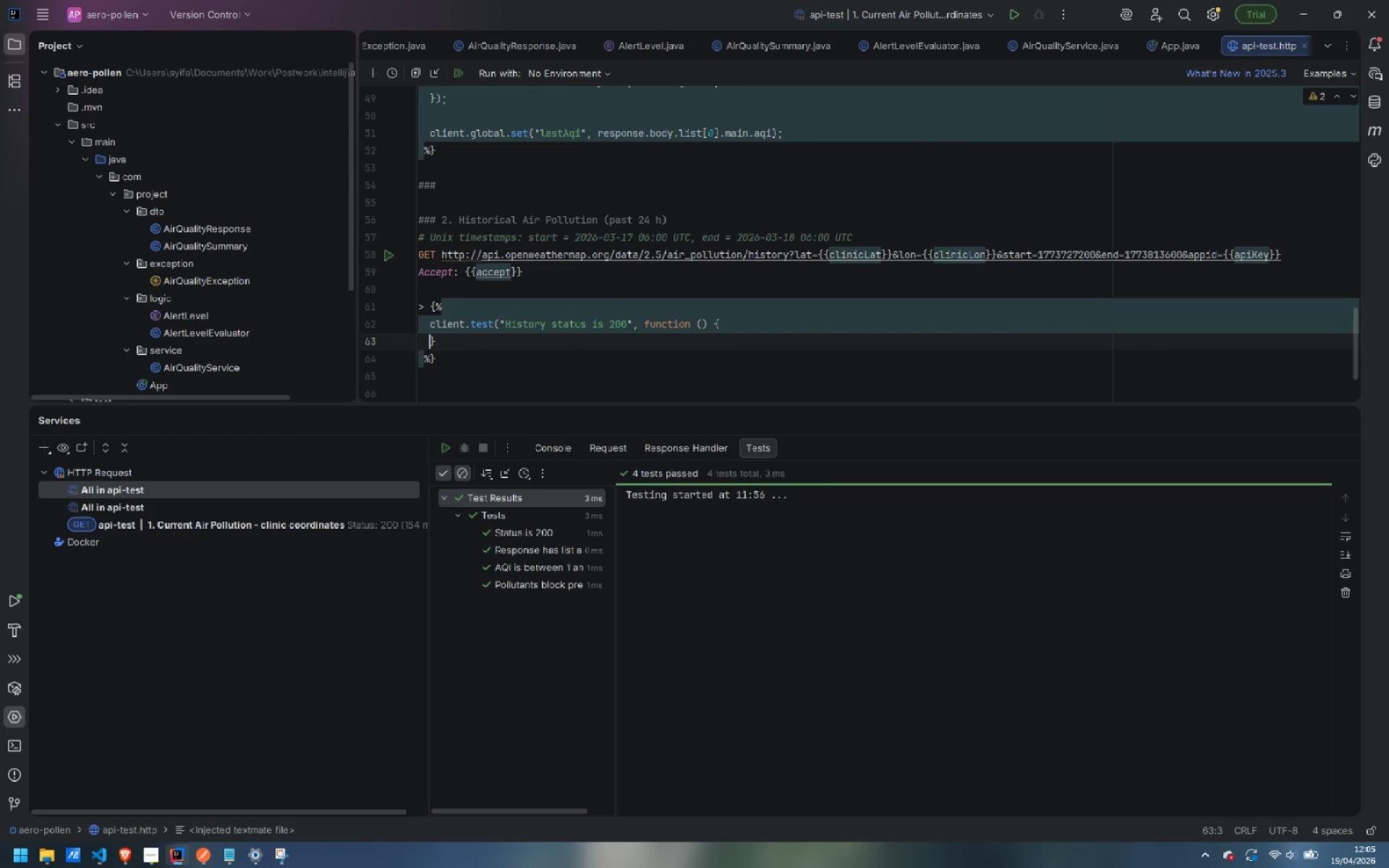 
 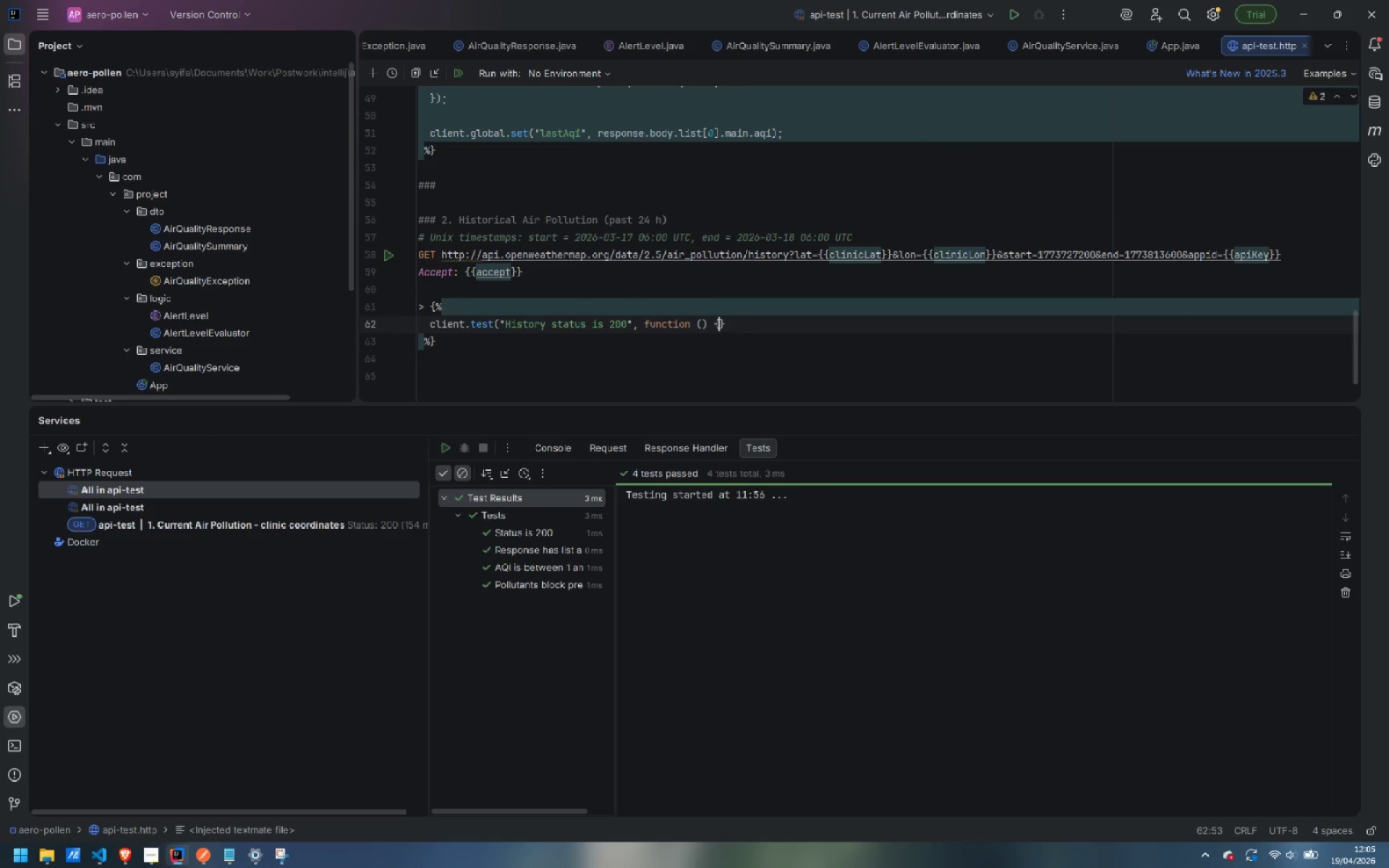 
key(Enter)
 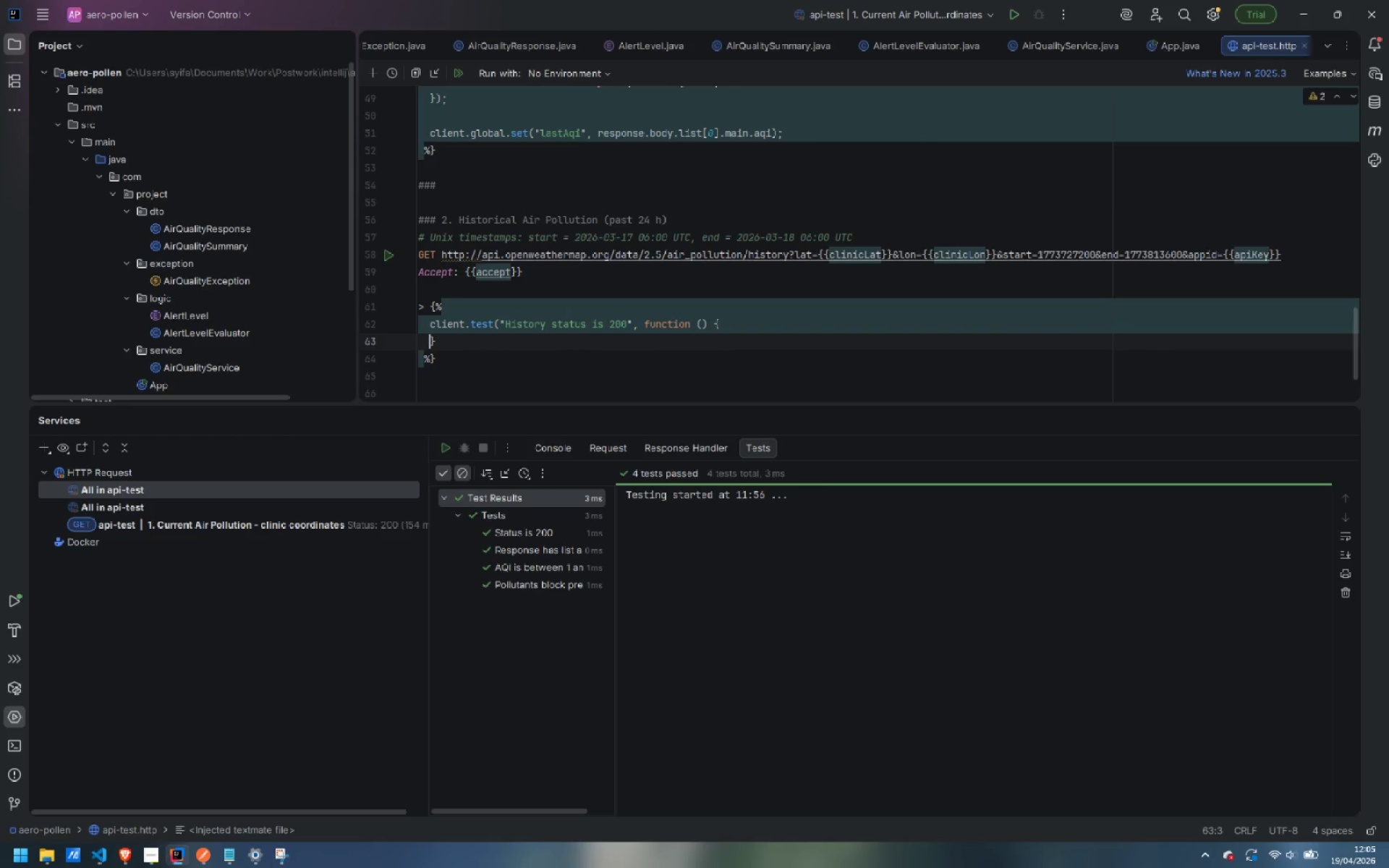 
key(Enter)
 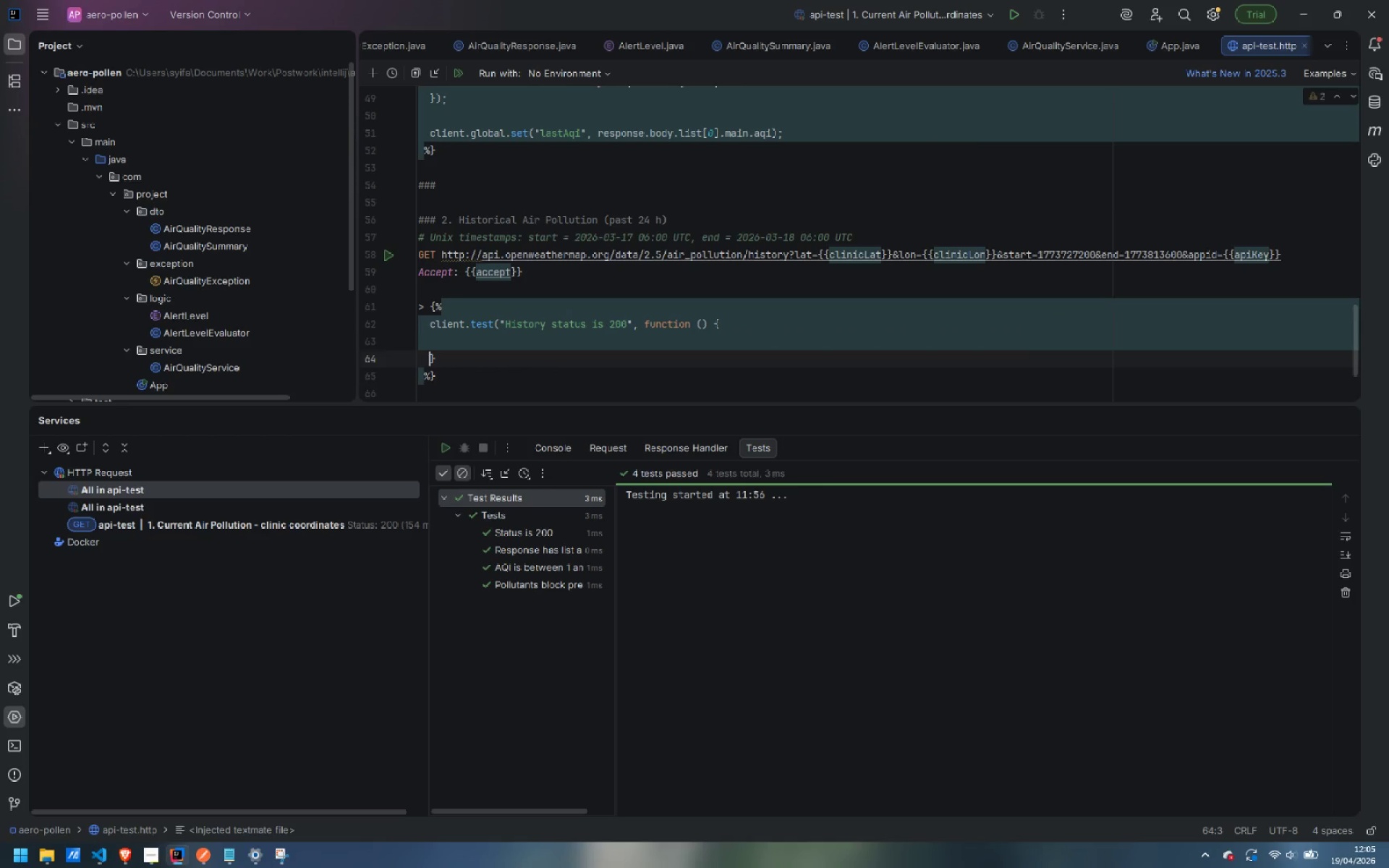 
key(ArrowUp)
 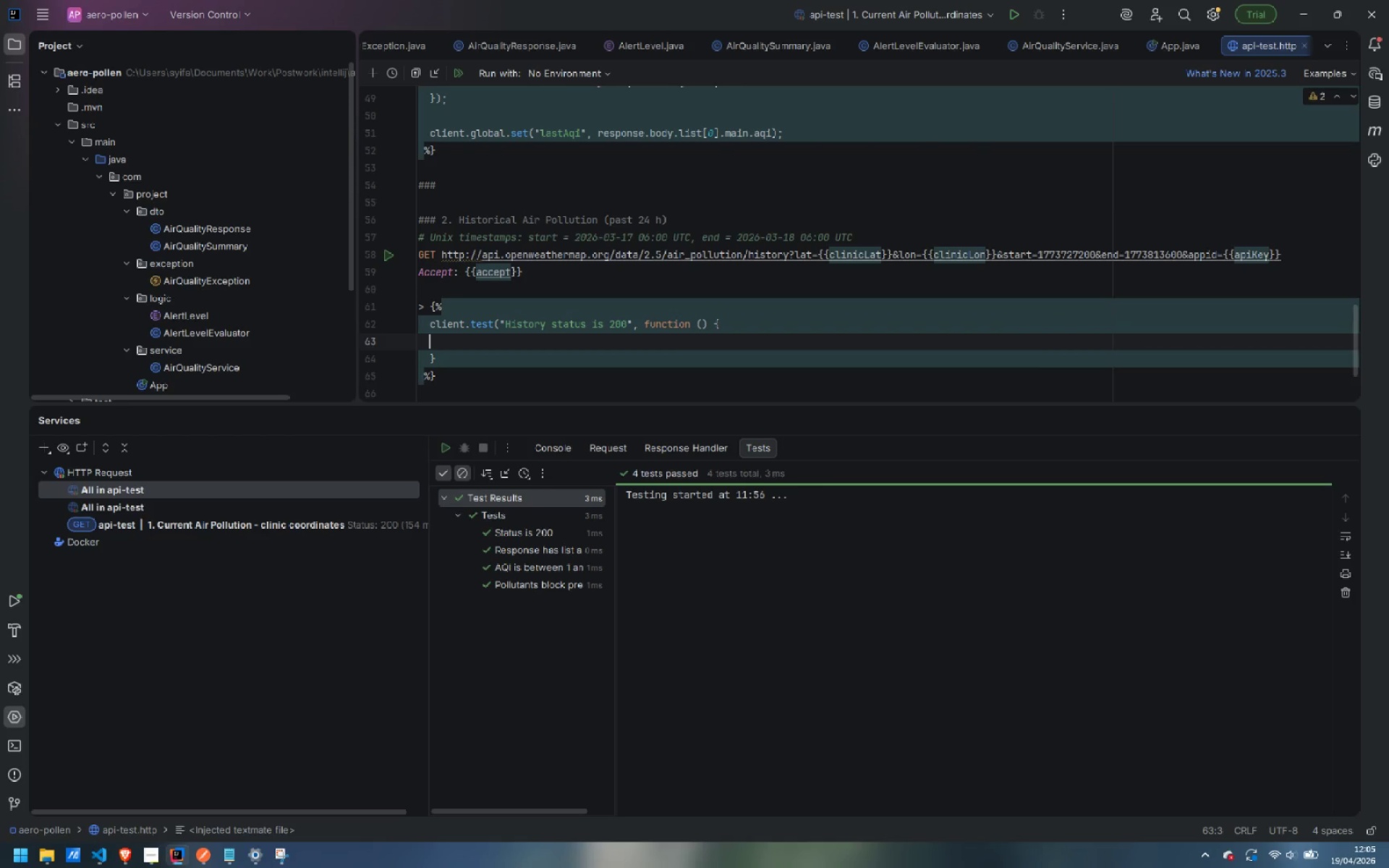 
key(Tab)
type(client.assert(response.status === 0)
key(Backspace)
type(200)
 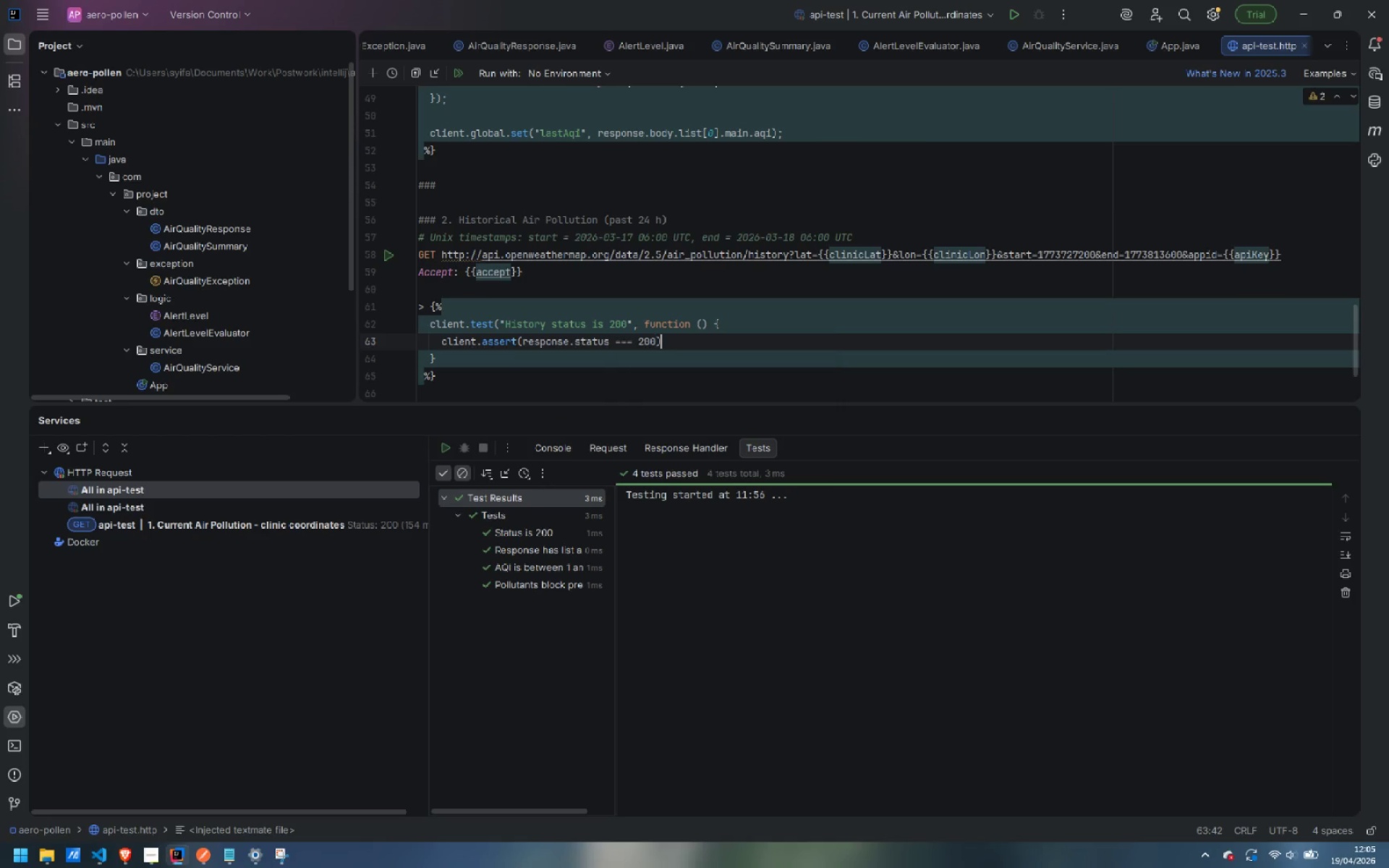 
key(ArrowRight)
 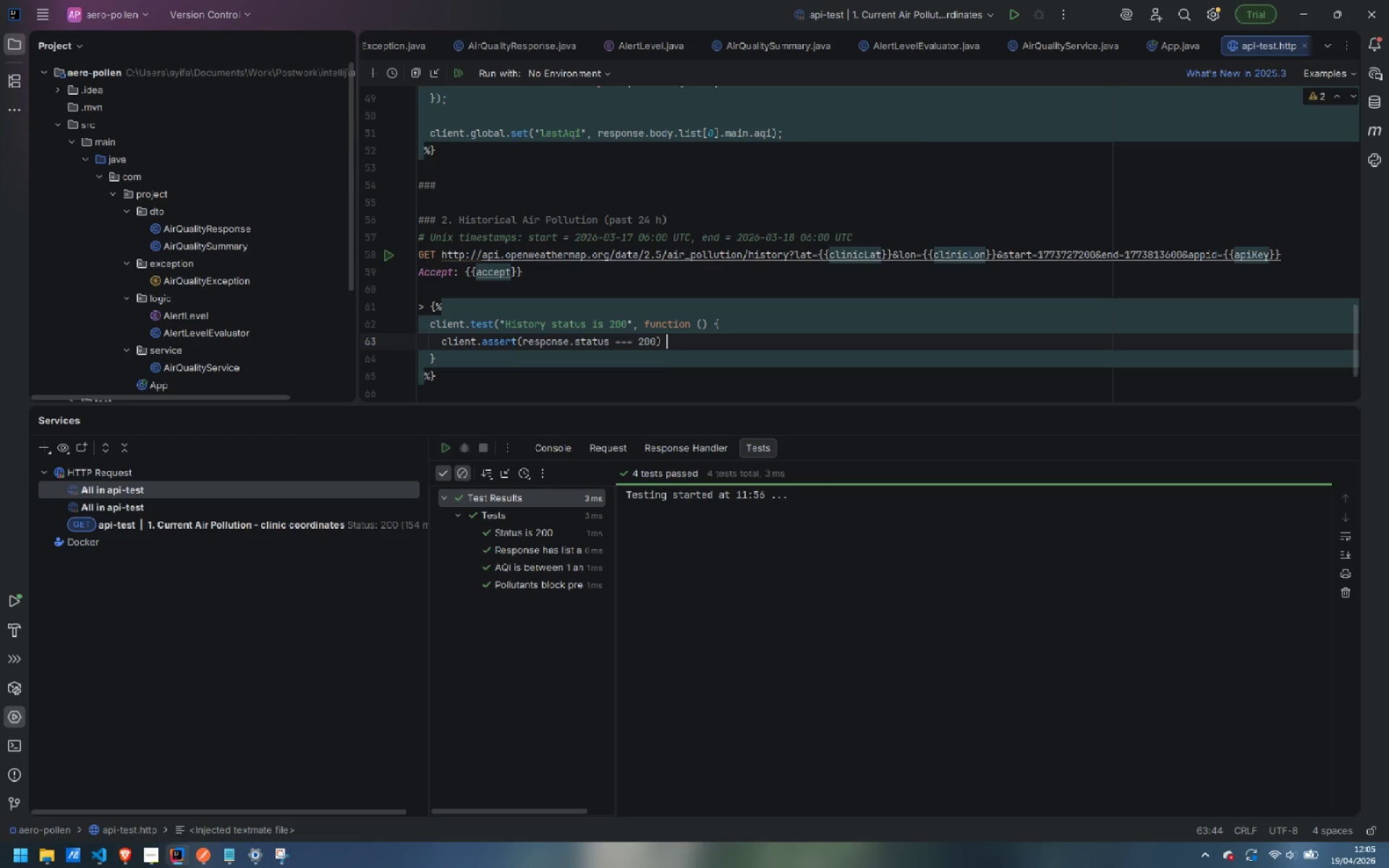 
key(Space)
 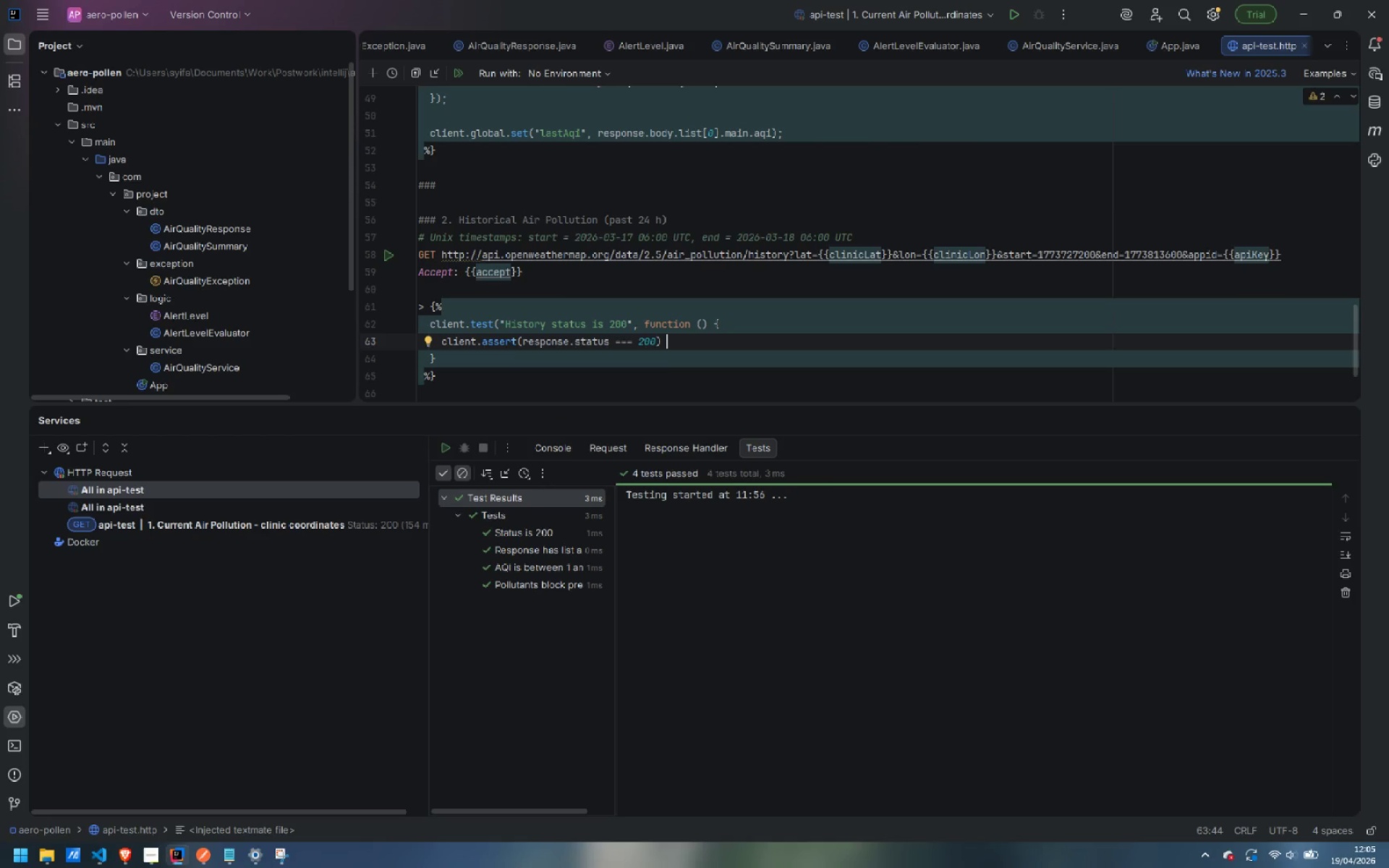 
key(Backspace)
 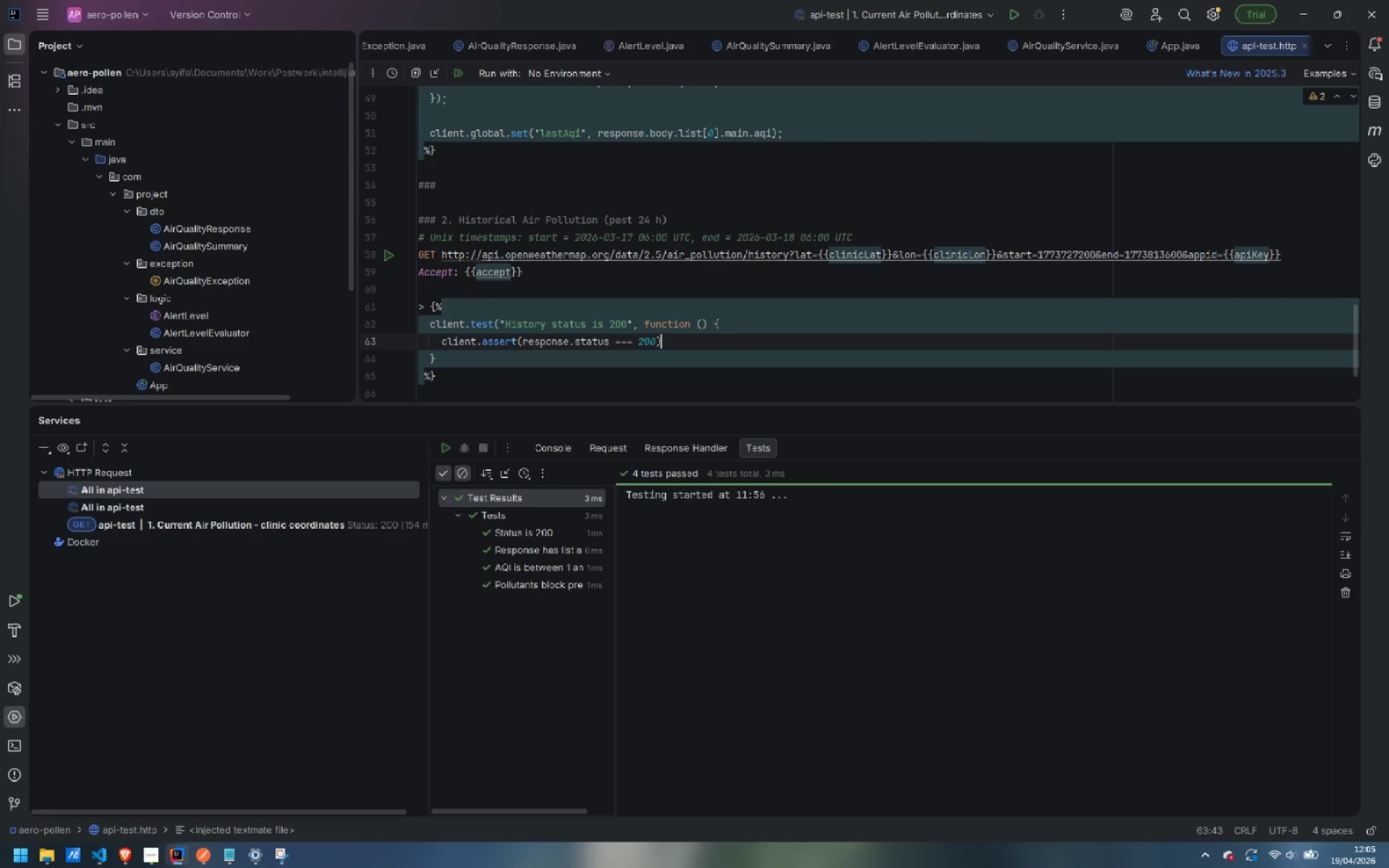 
key(ArrowLeft)
 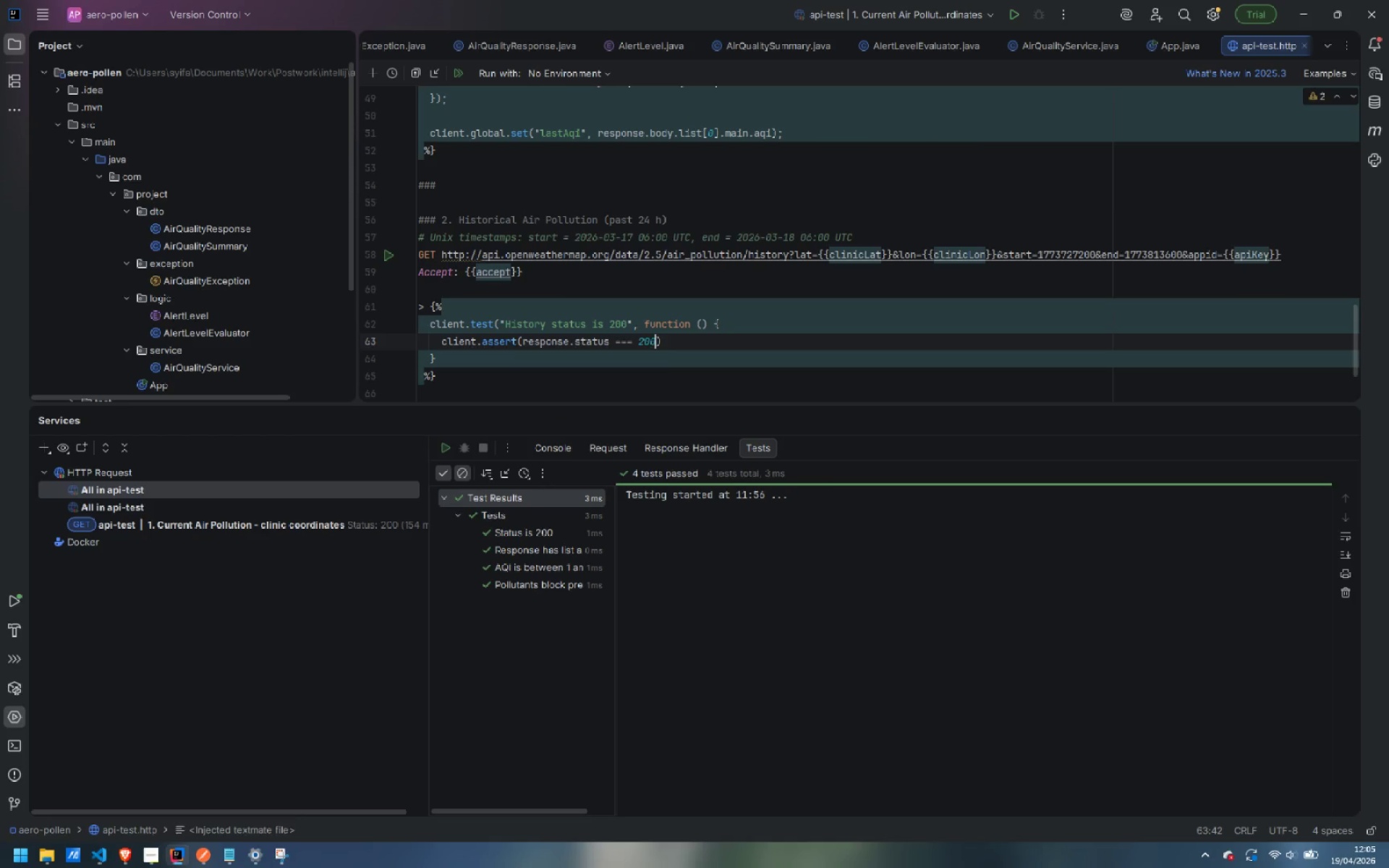 
type(, "Expected 200, got)
 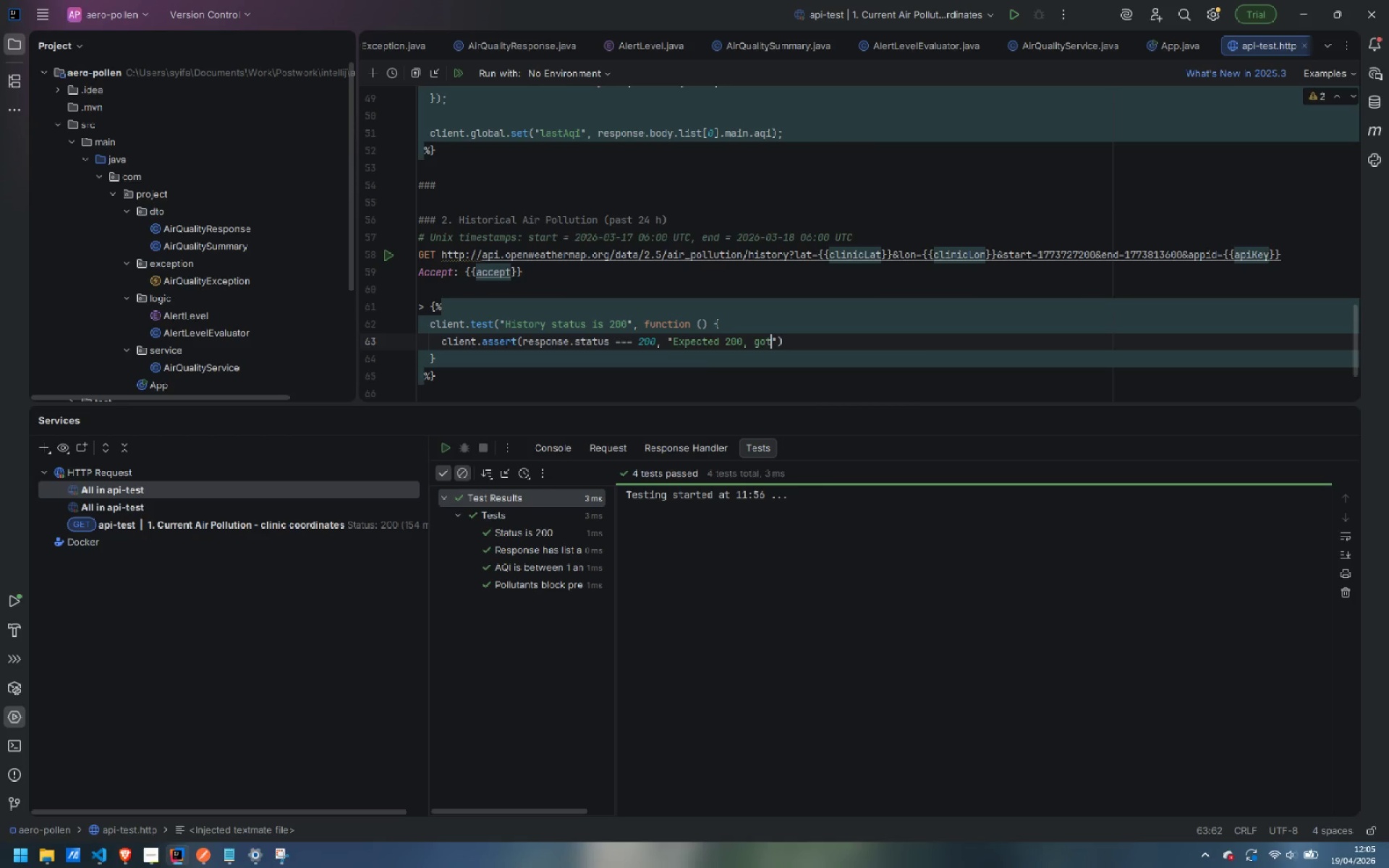 
key(ArrowRight)
 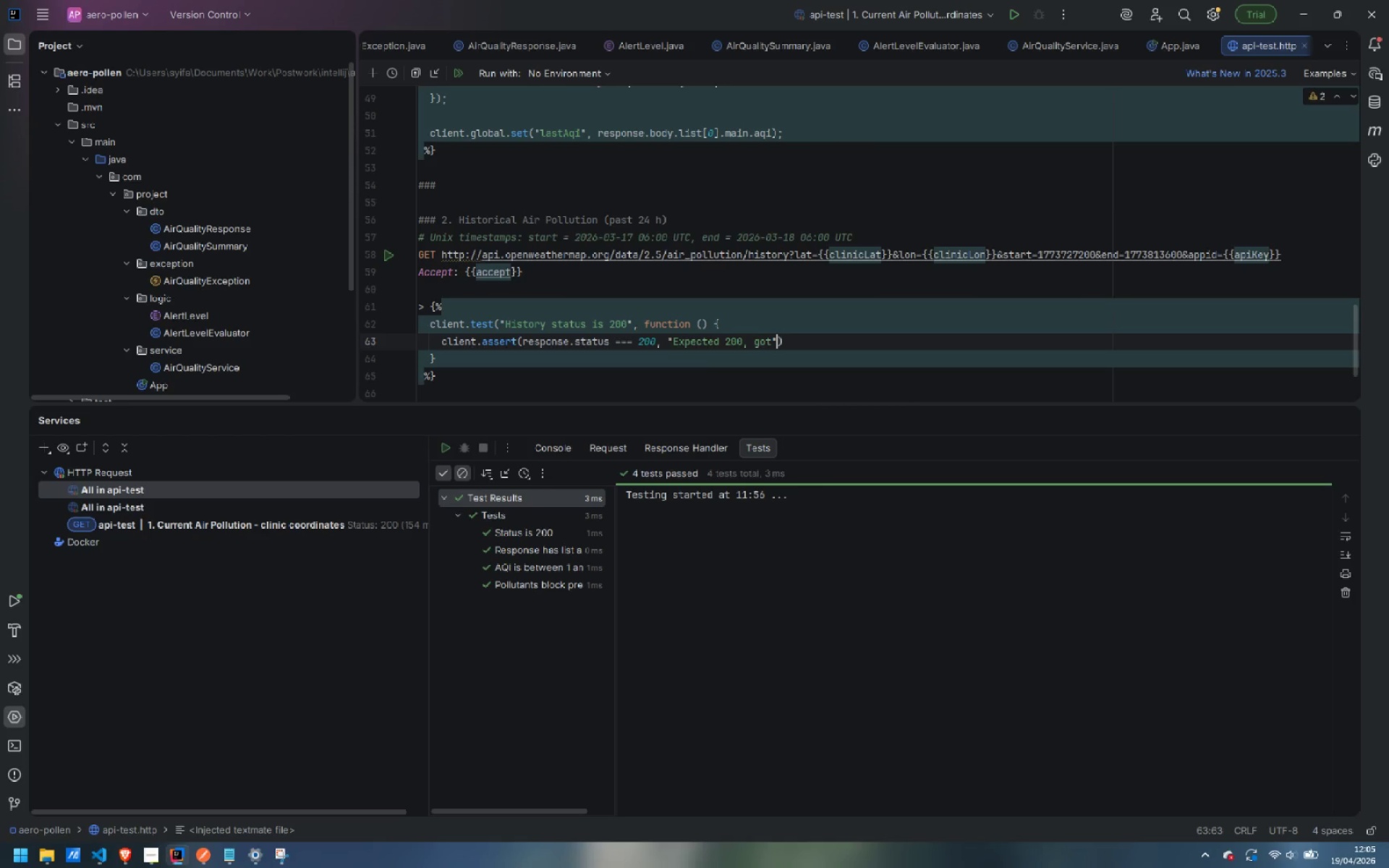 
key(ArrowLeft)
 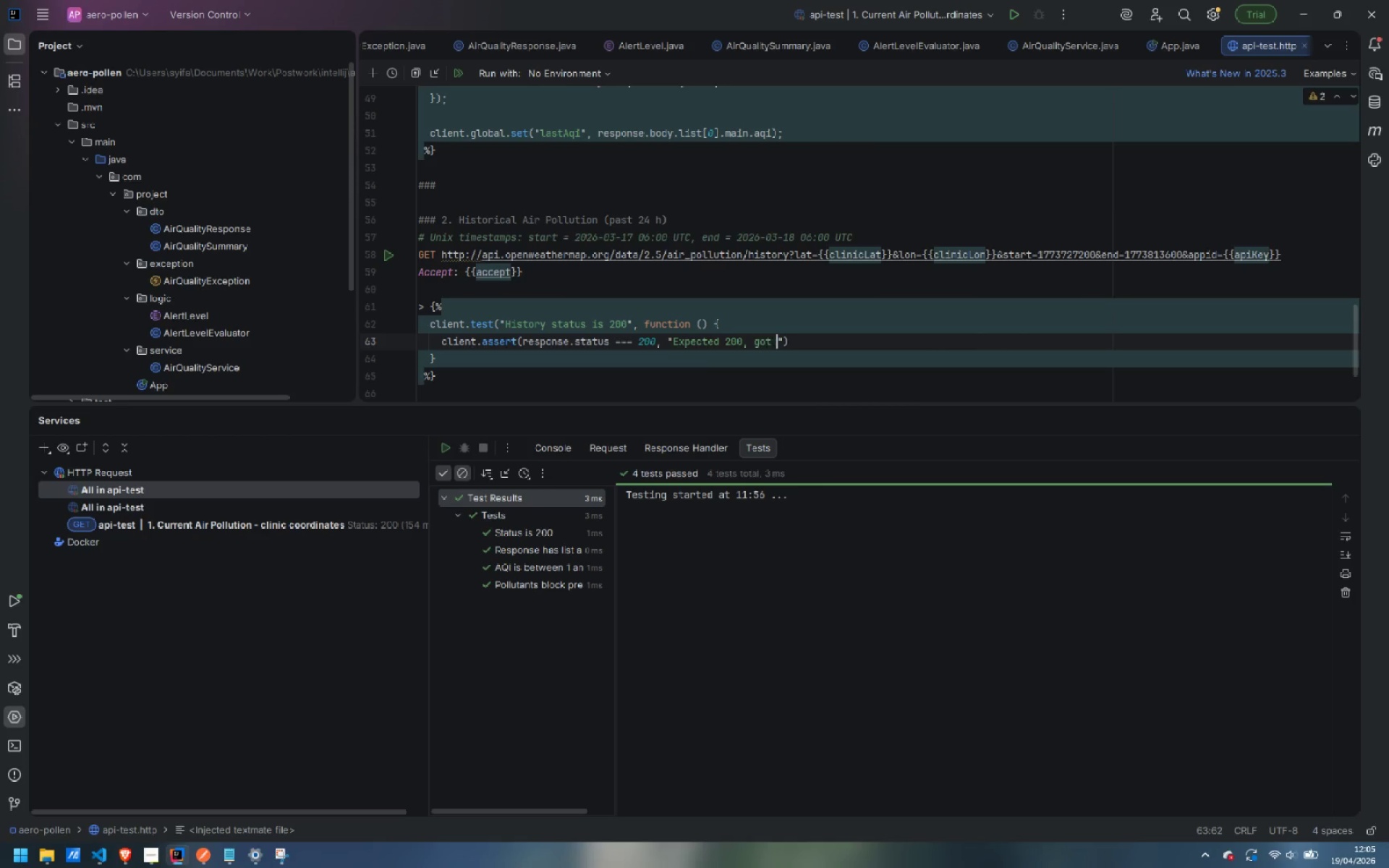 
key(Space)
 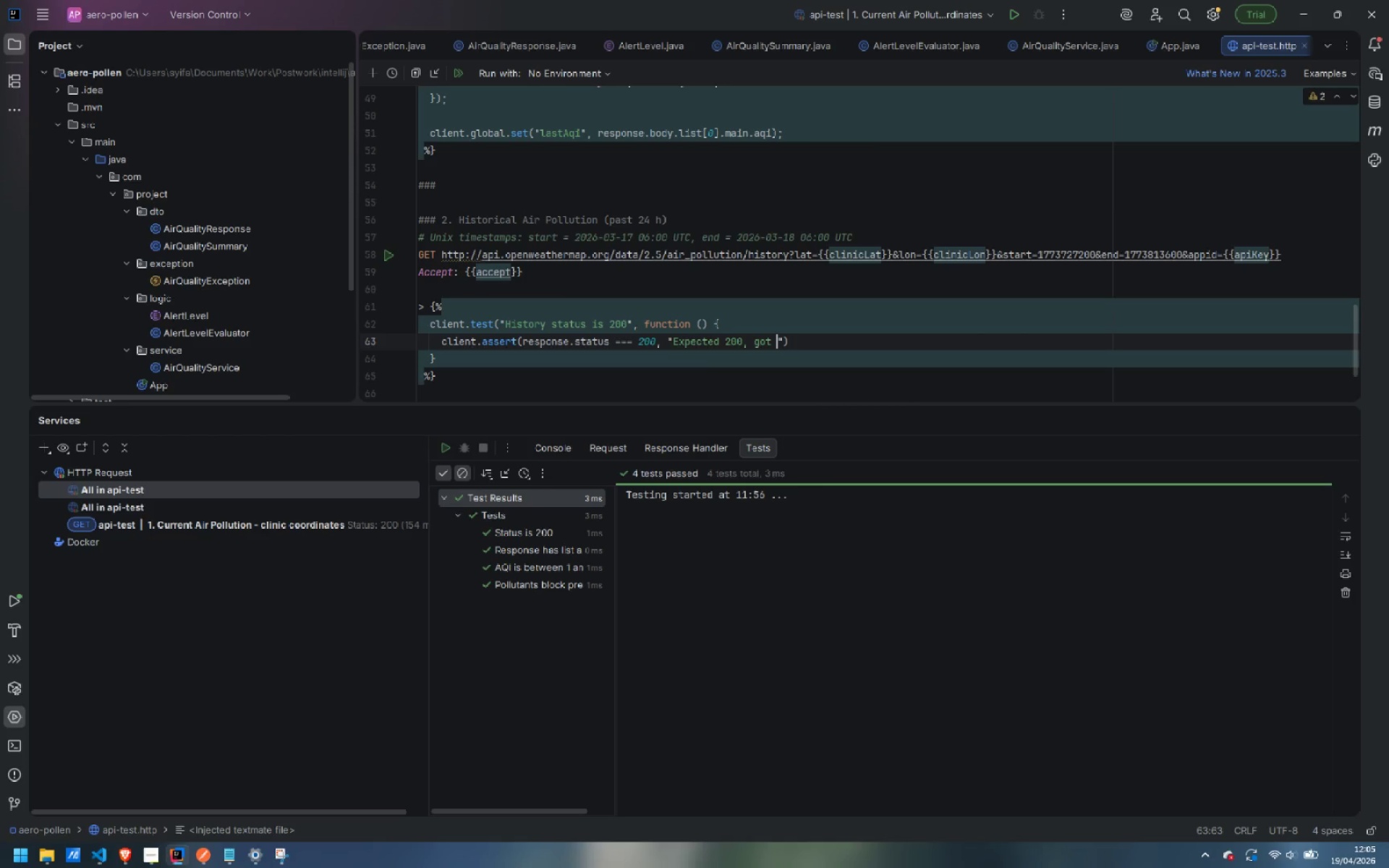 
key(ArrowRight)
 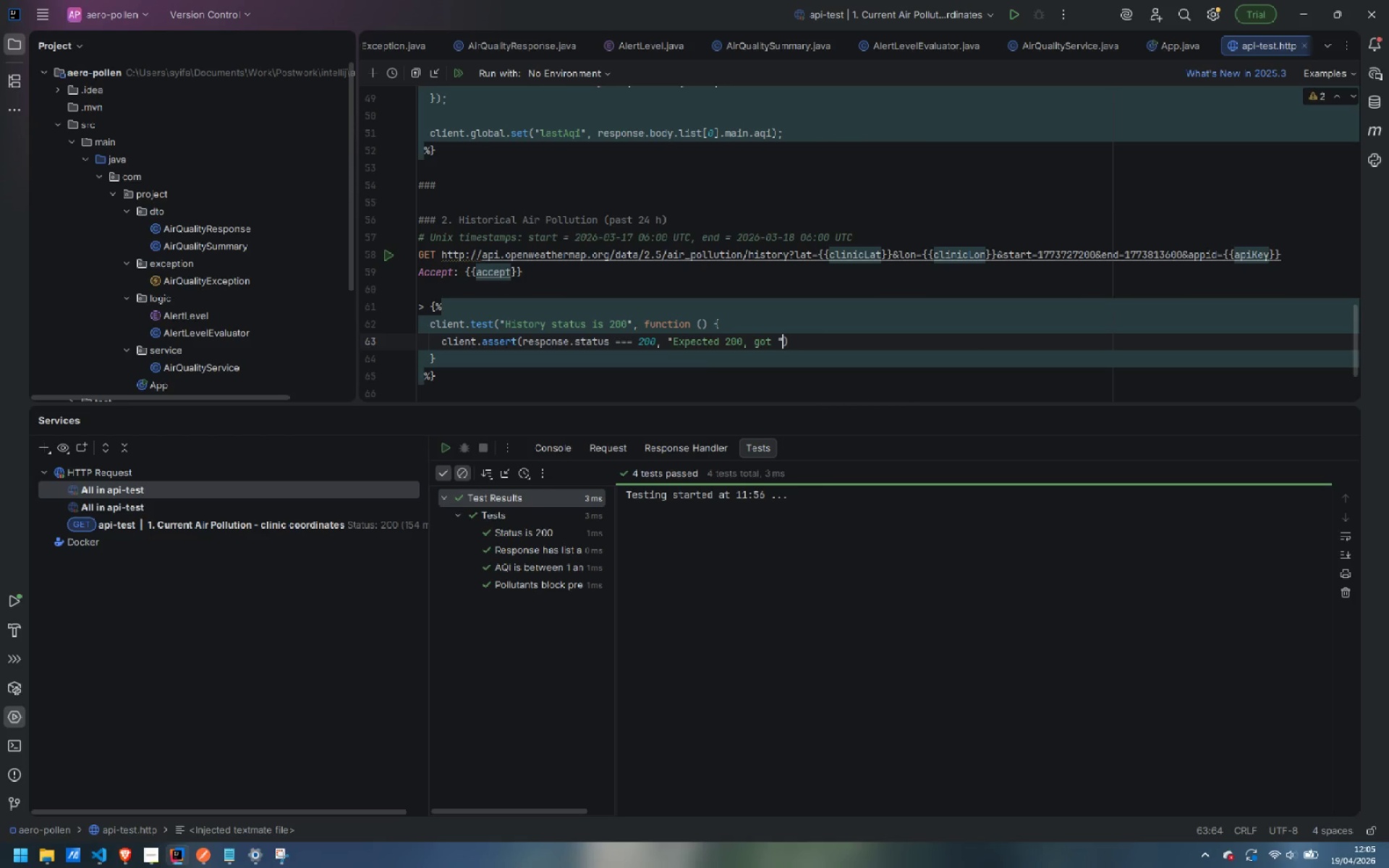 
type( + respos)
key(Backspace)
key(Backspace)
type(onse.bod)
 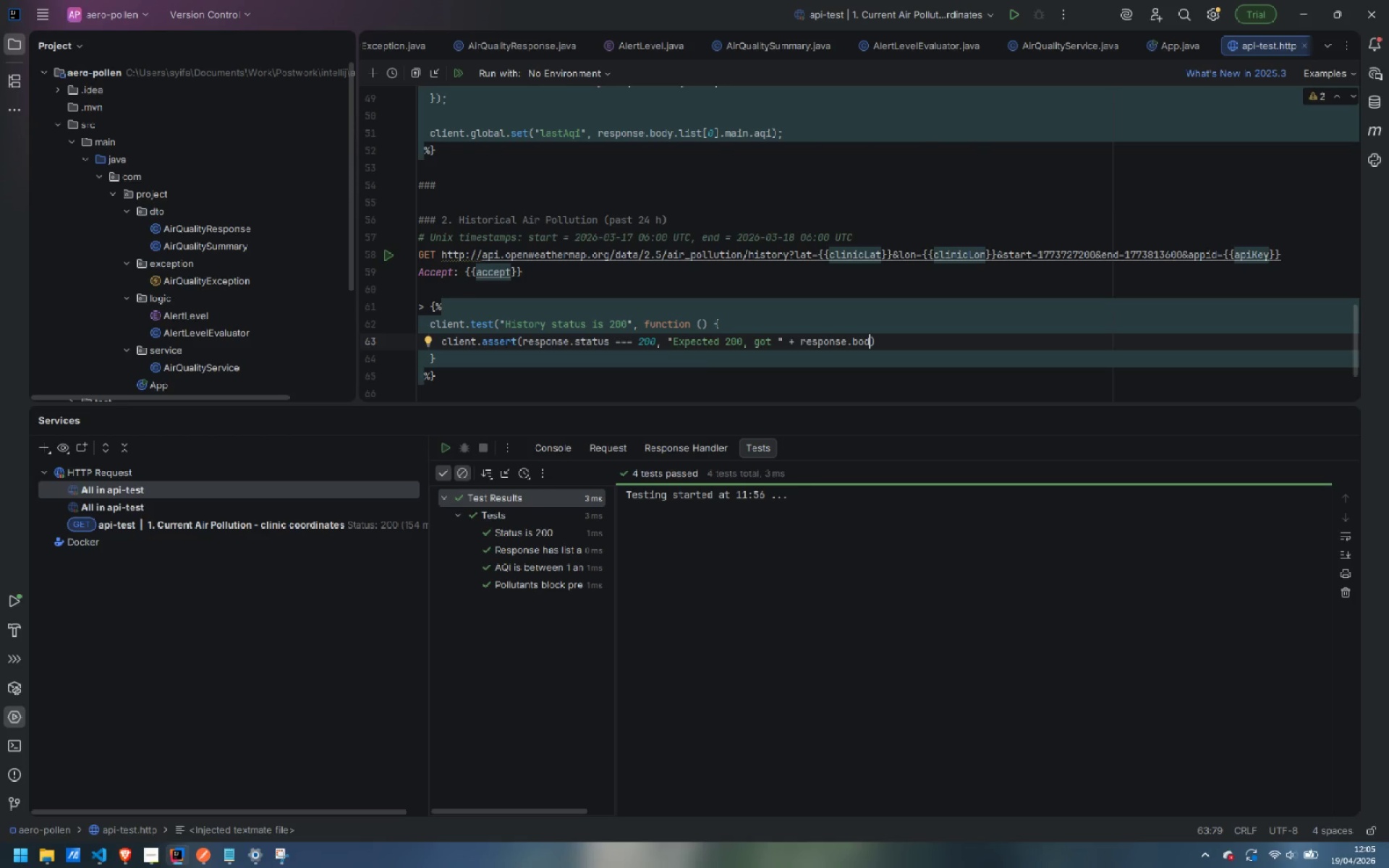 
key(Control+ControlLeft)
 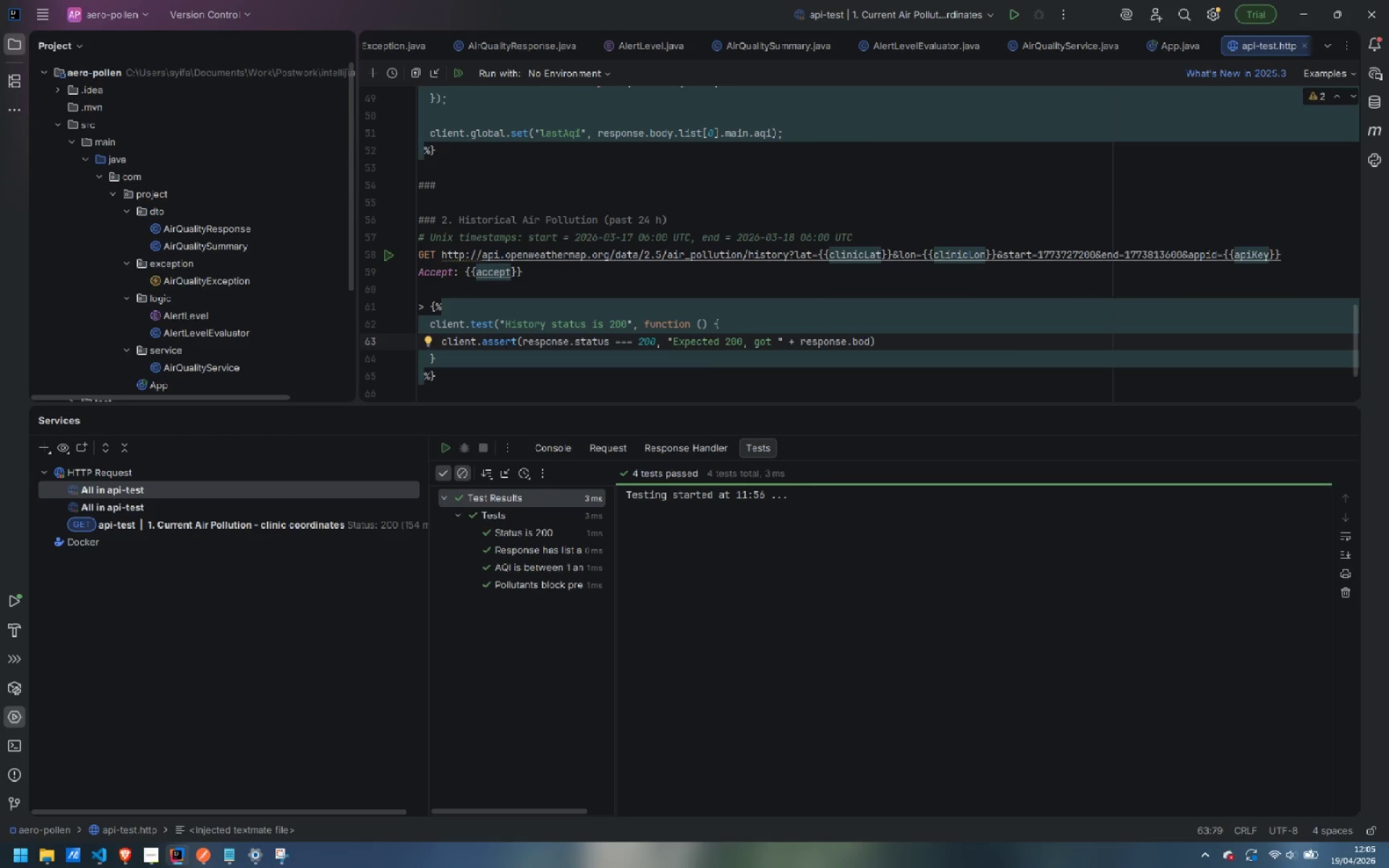 
key(Control+Backspace)
 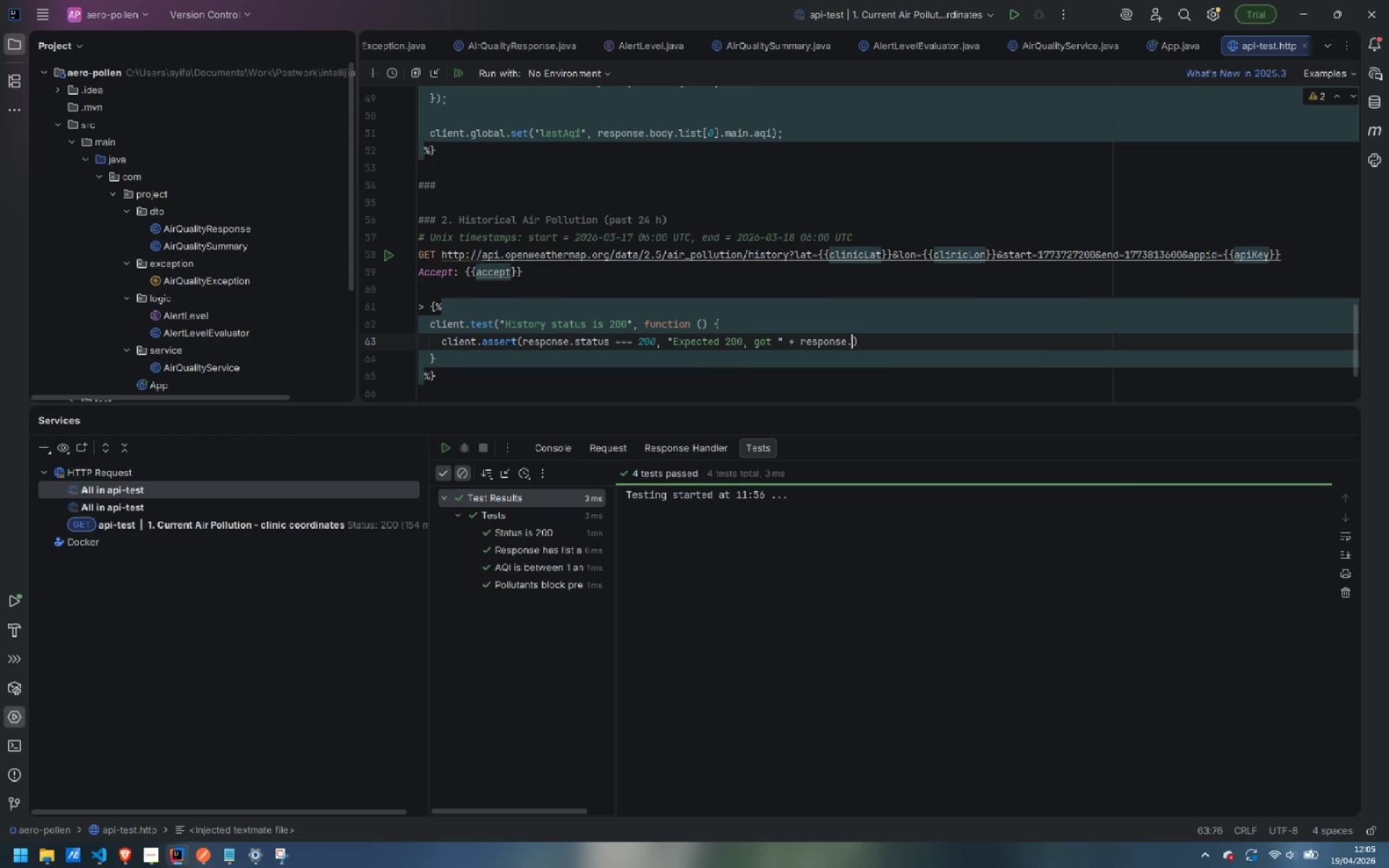 
type(status)
 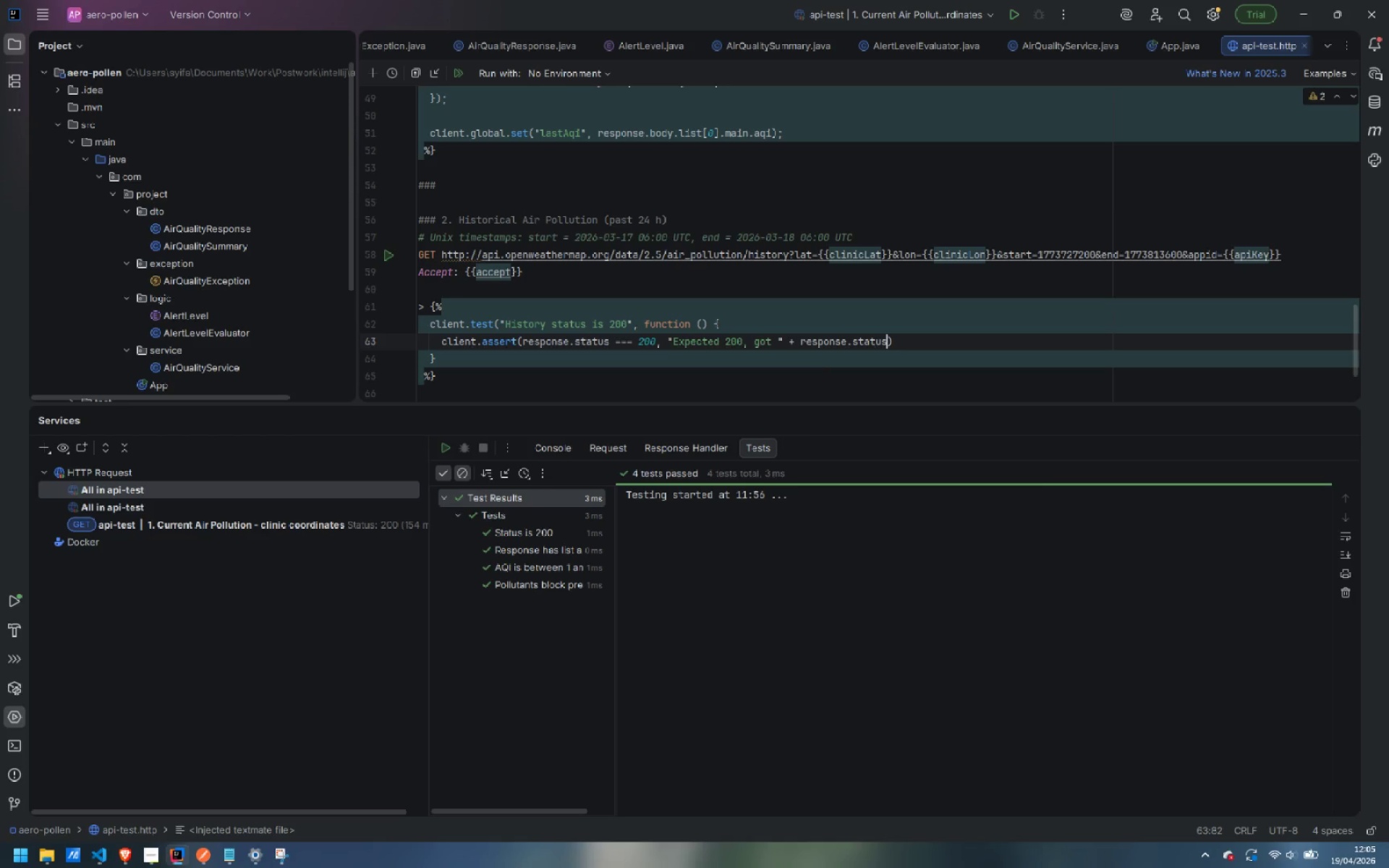 
key(ArrowRight)
 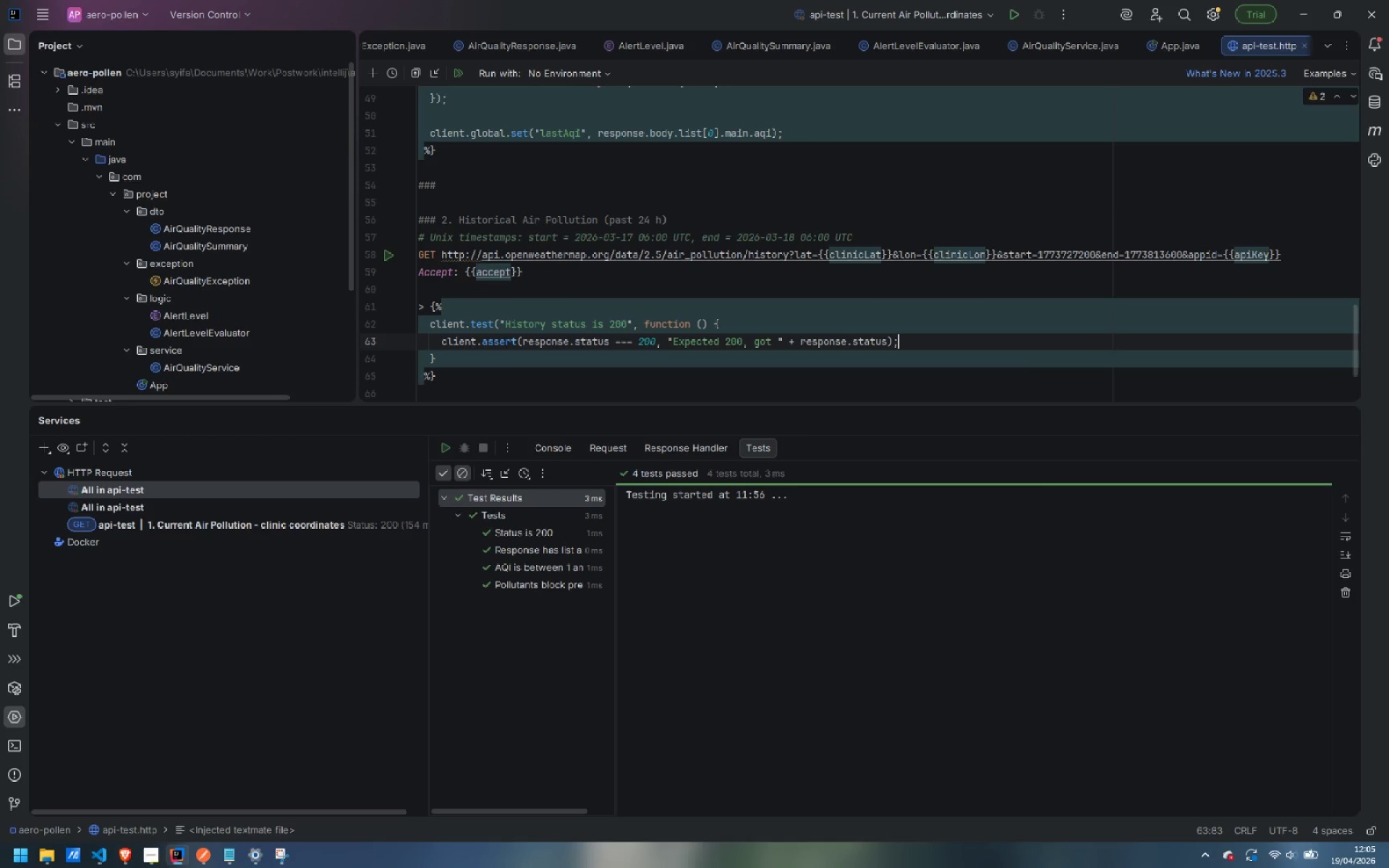 
key(Semicolon)
 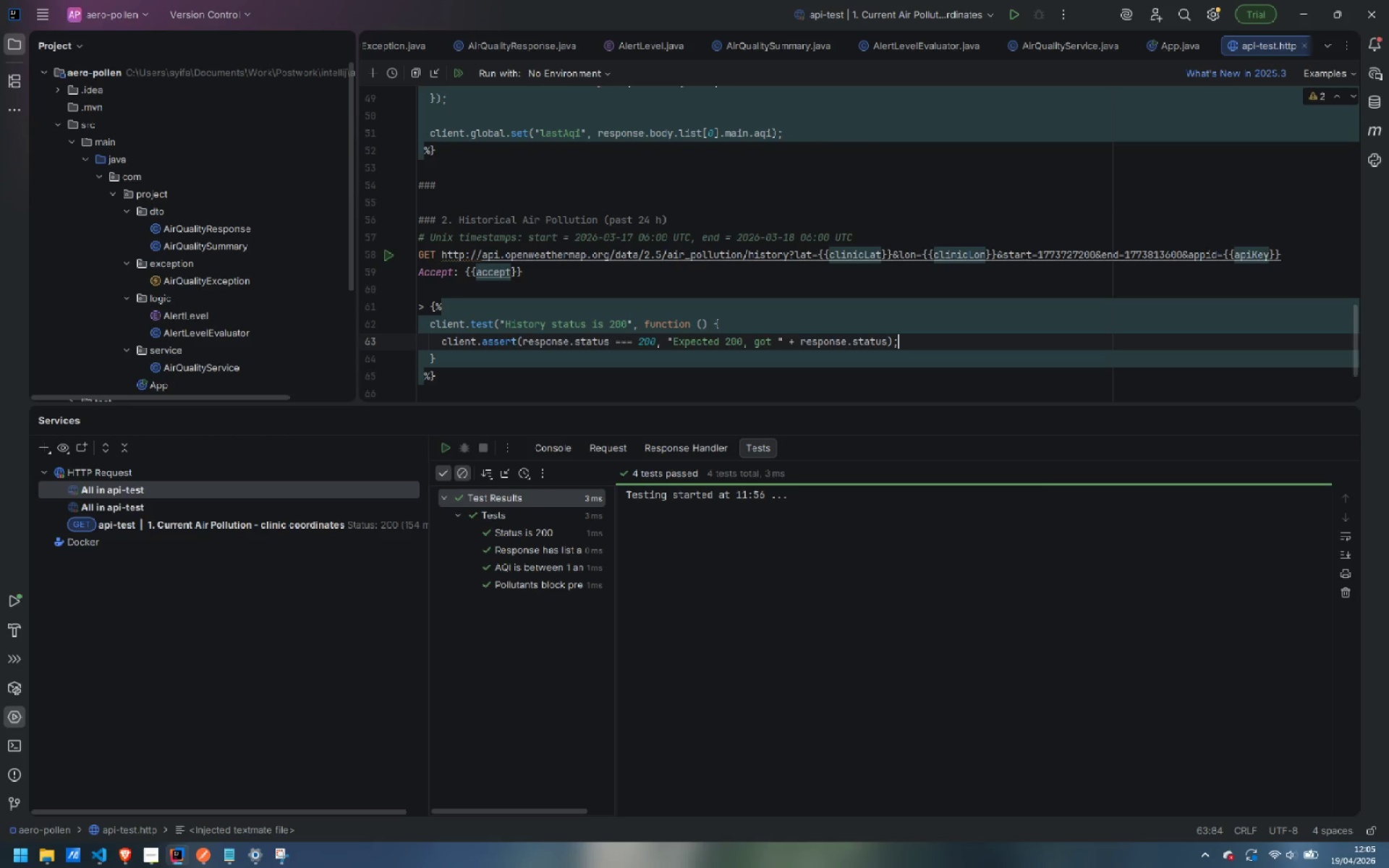 
key(ArrowDown)
 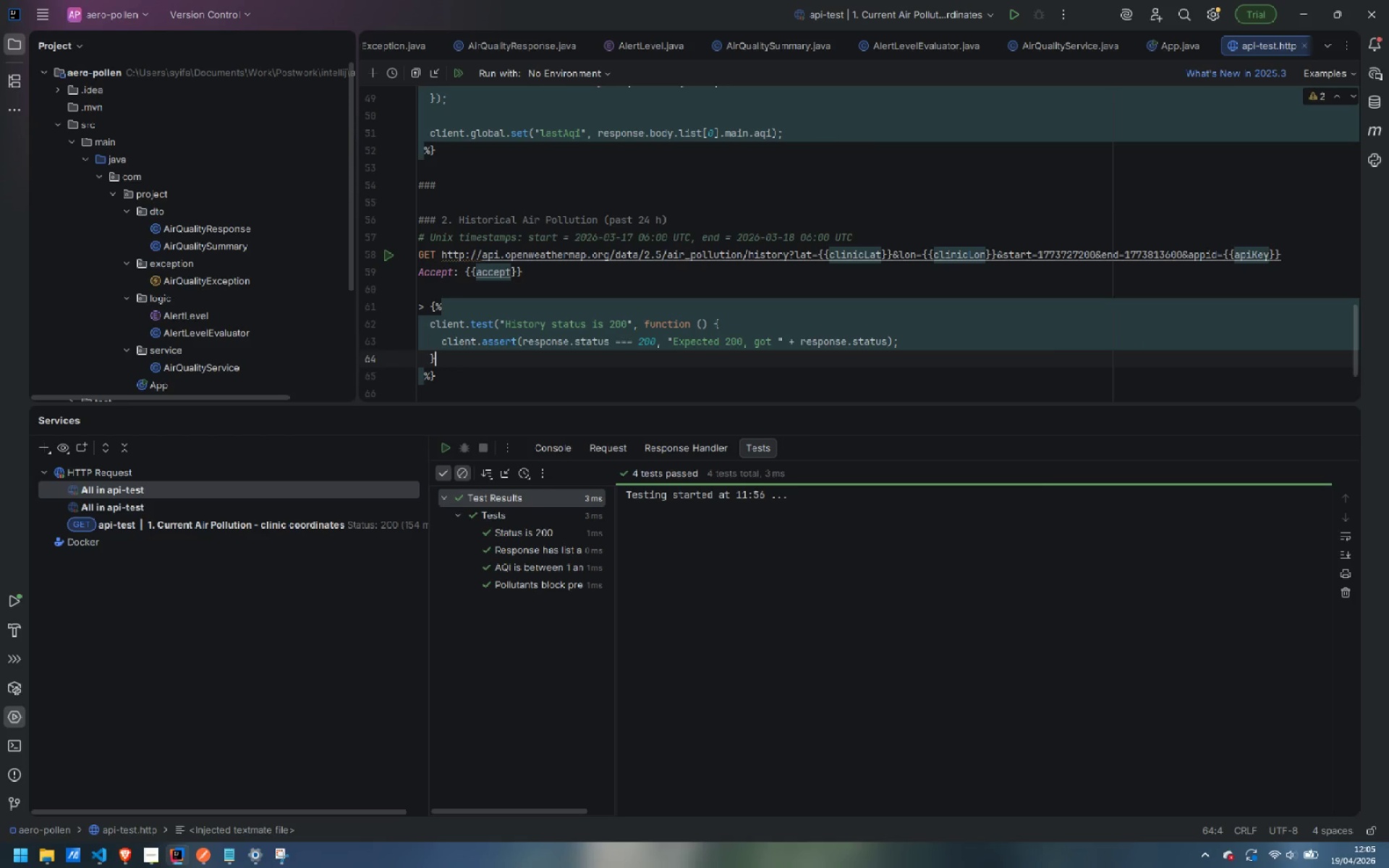 
key(Shift+0)
 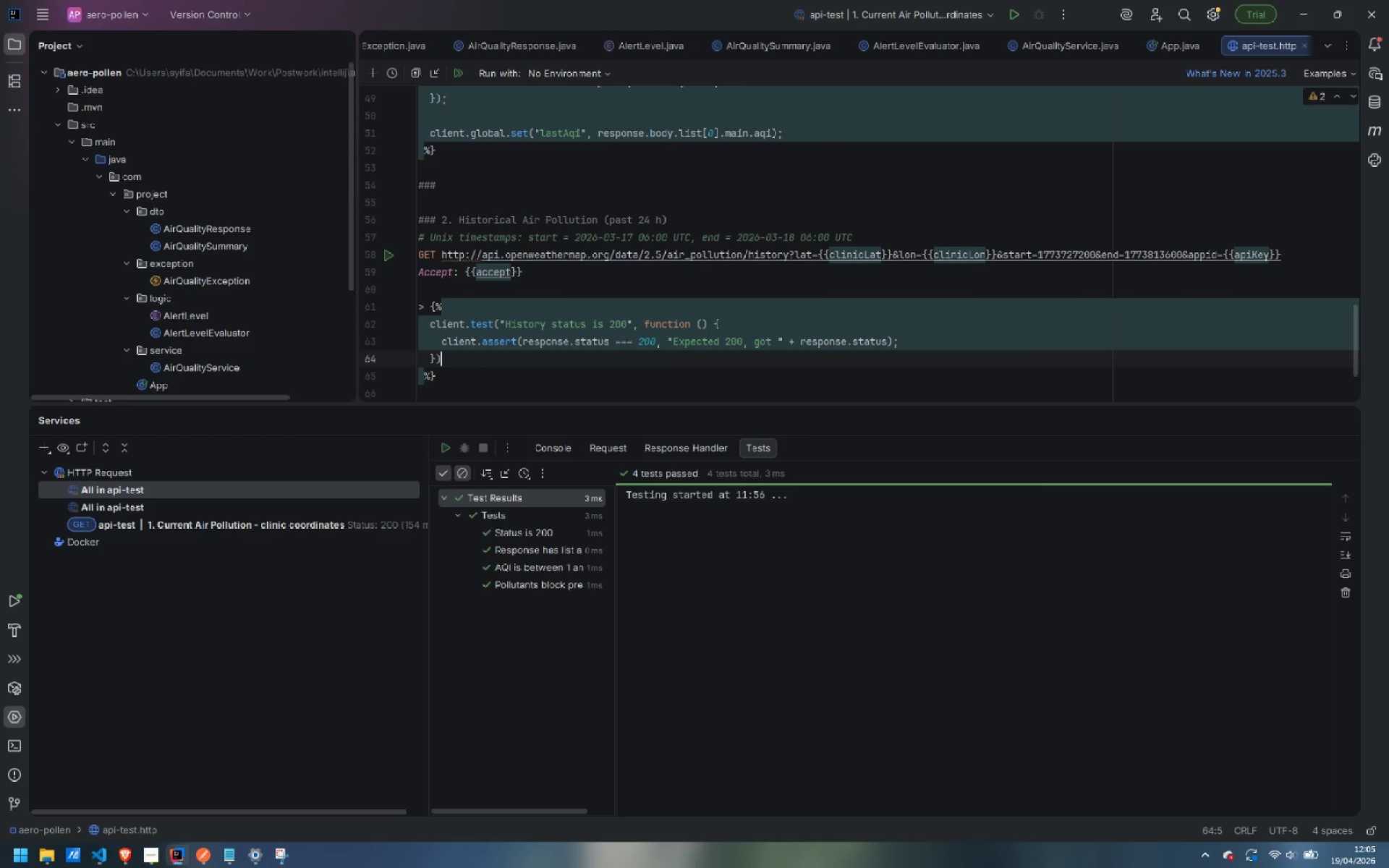 
key(Semicolon)
 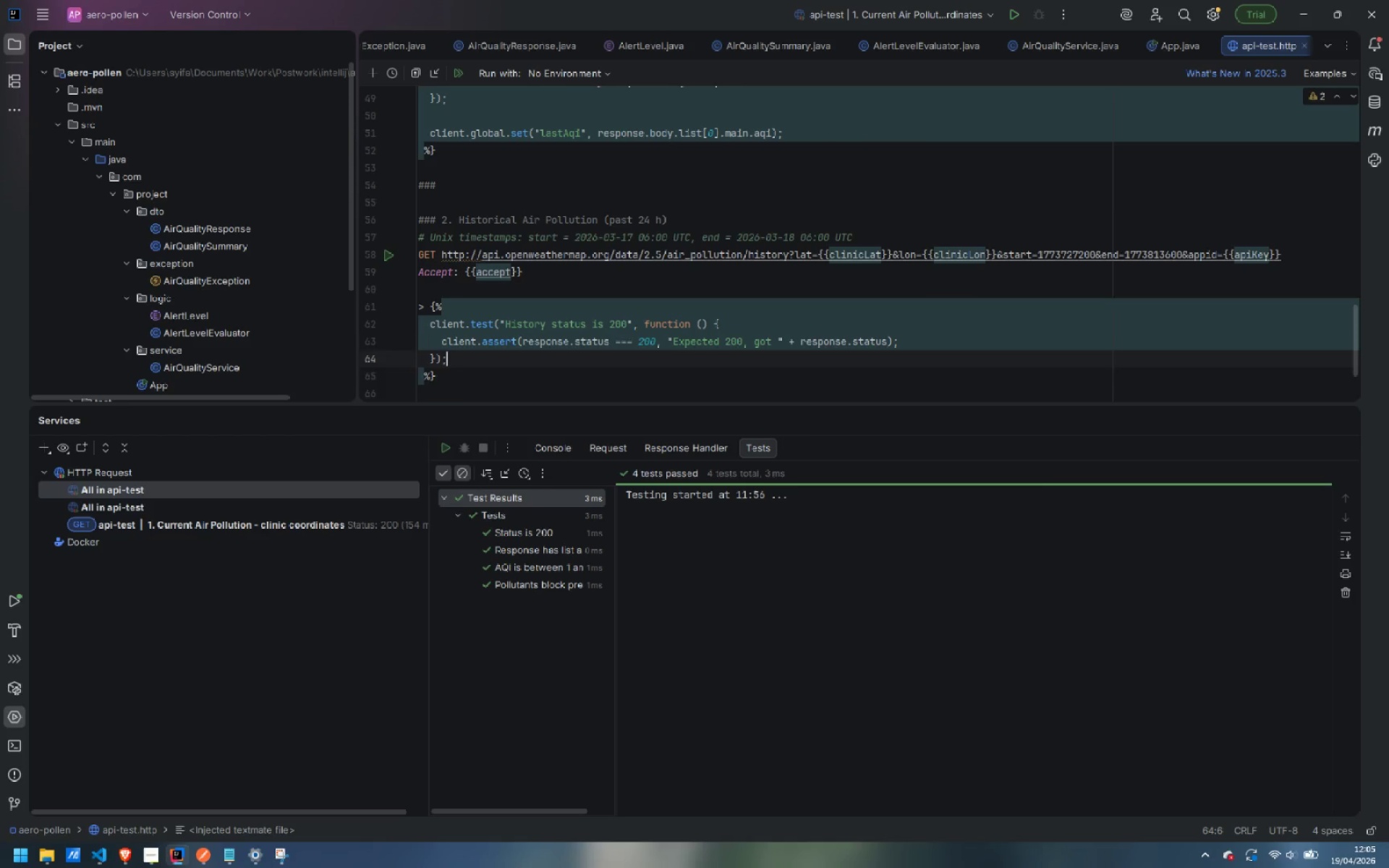 
key(Enter)
 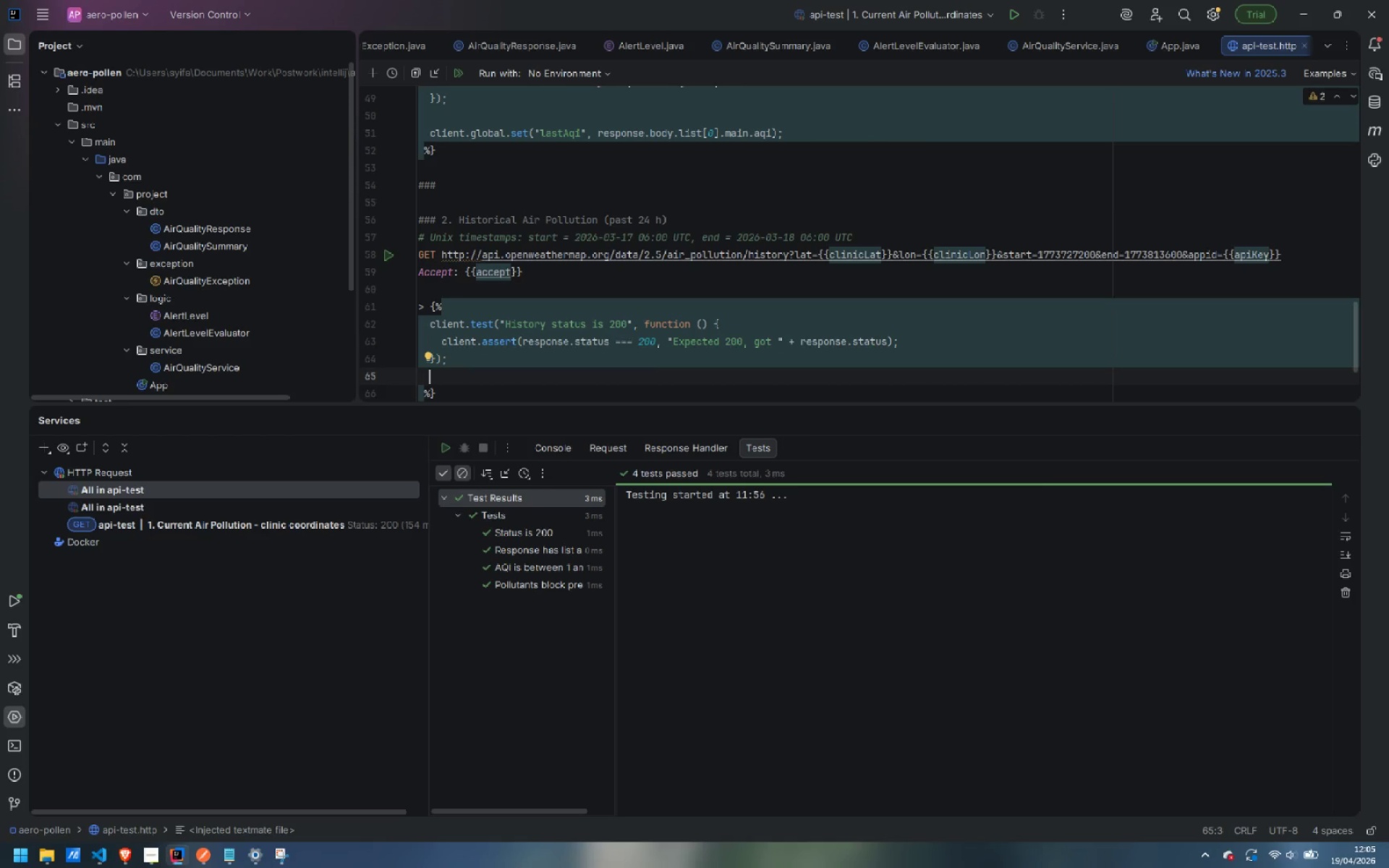 
type(cleint)
key(Backspace)
key(Backspace)
key(Backspace)
key(Backspace)
type(ient.test("Hos)
key(Backspace)
key(Backspace)
type(istory list on)
key(Backspace)
type(s n)
key(Backspace)
key(Backspace)
key(Backspace)
key(Backspace)
type(is non-emoty)
key(Backspace)
key(Backspace)
key(Backspace)
type(pty )
key(Backspace)
 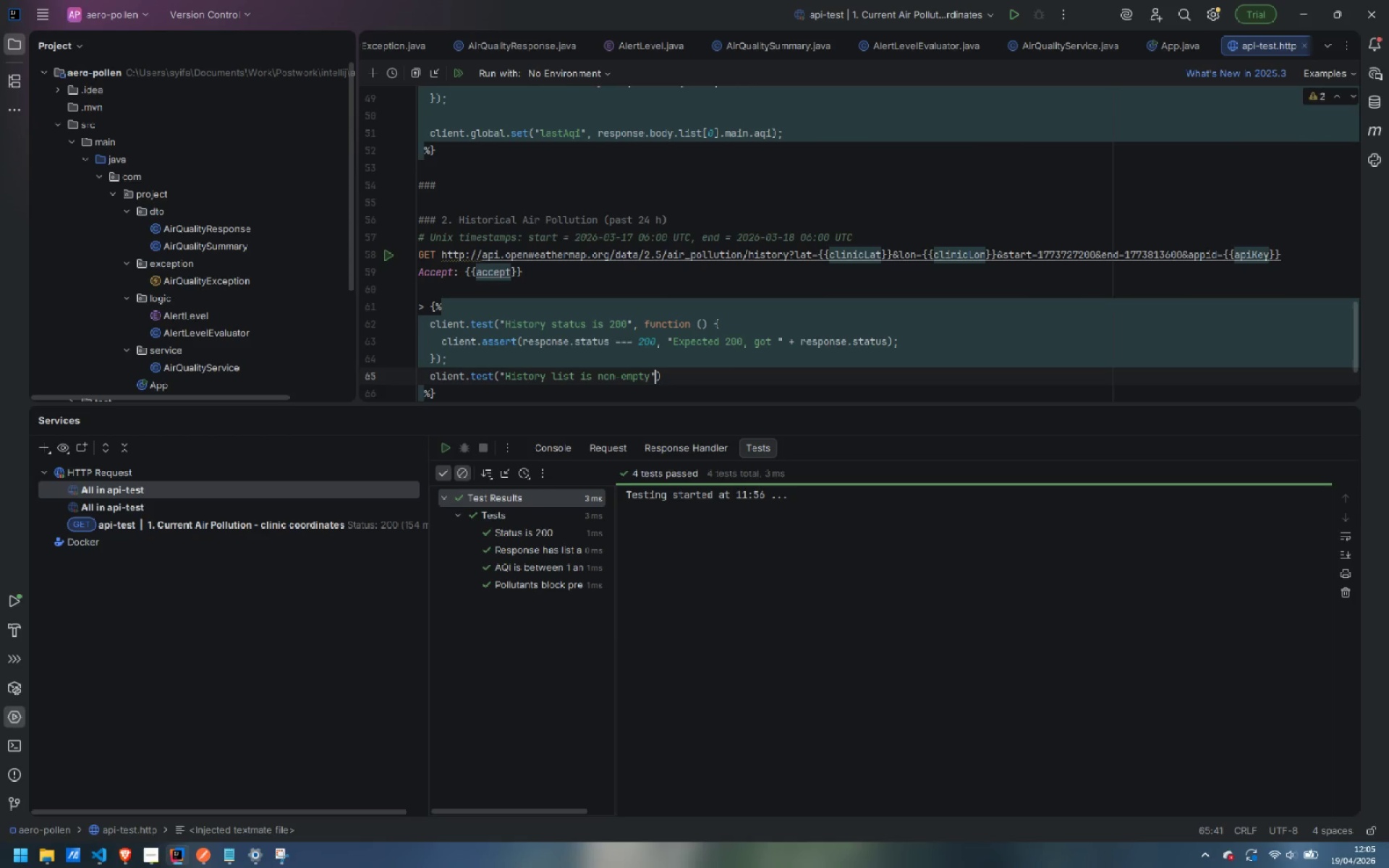 
 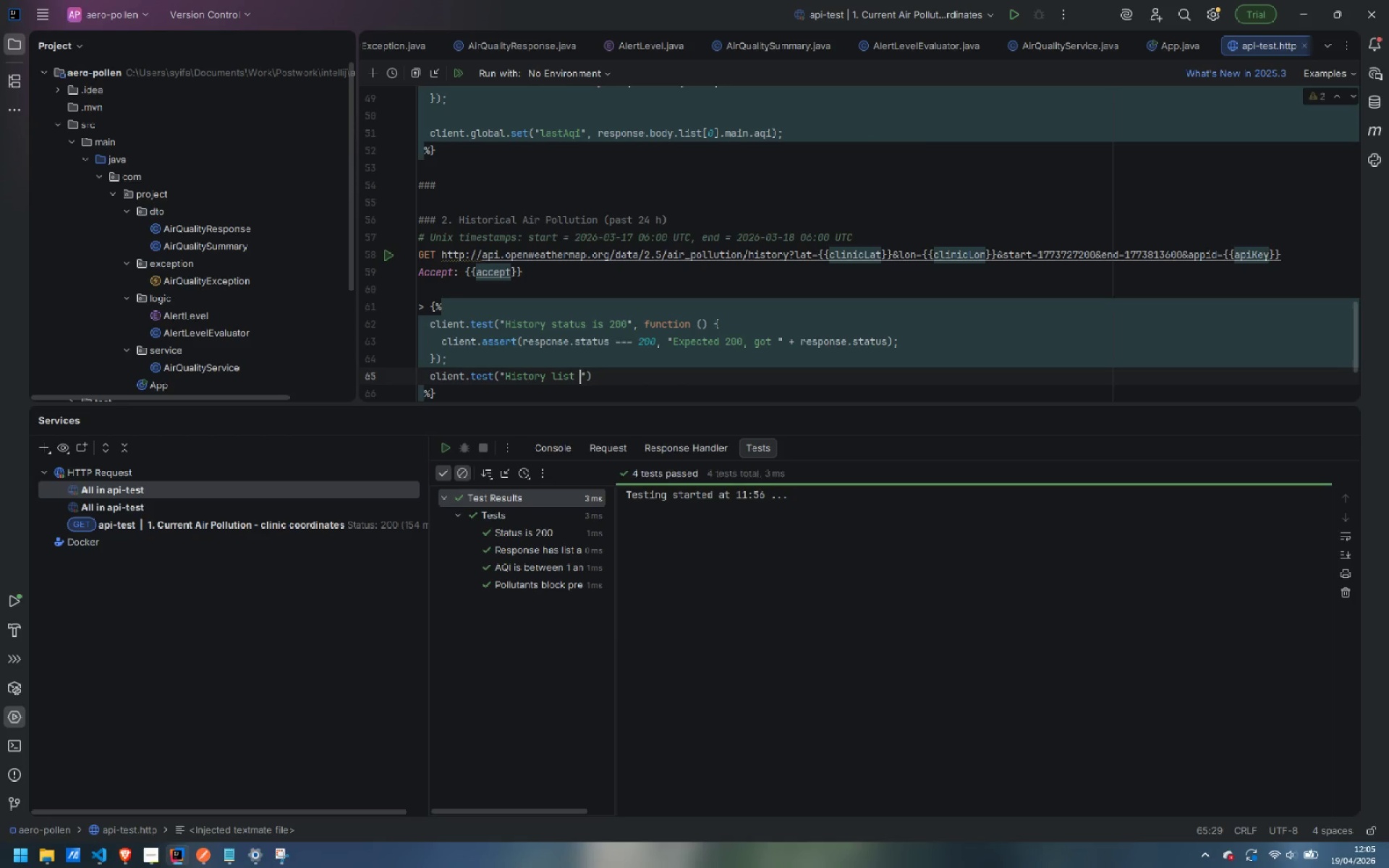 
key(ArrowRight)
 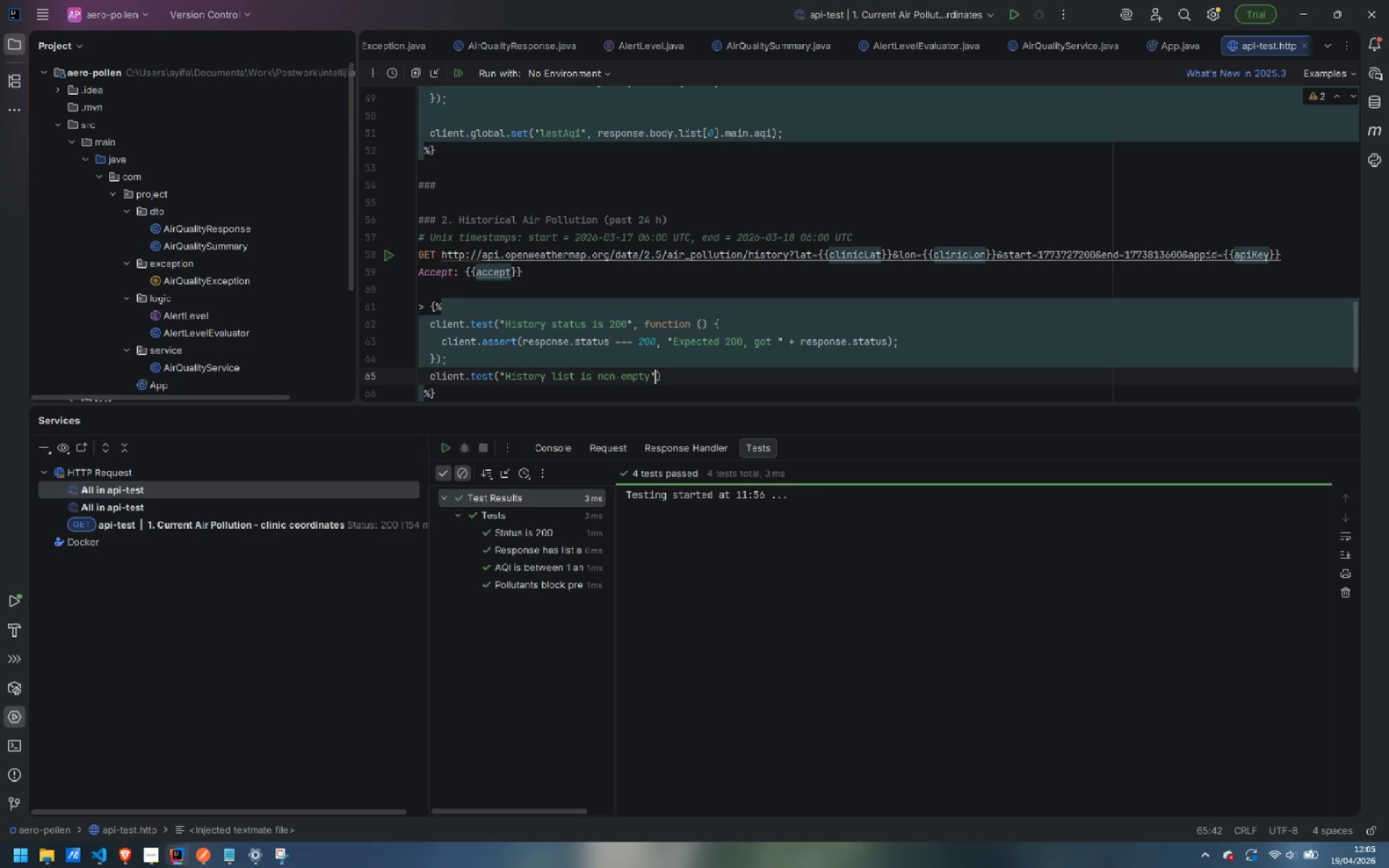 
type(, function () {)
 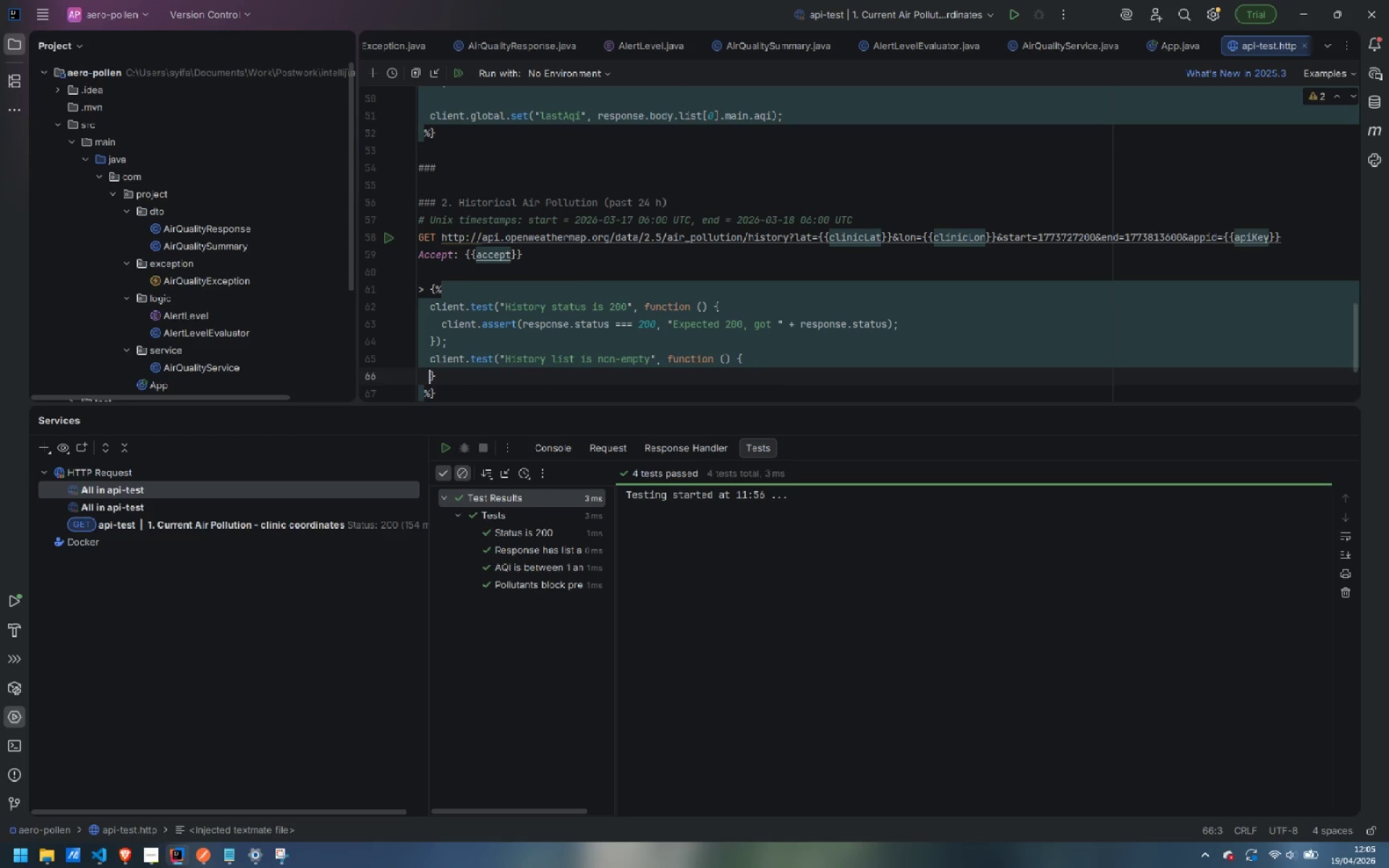 
 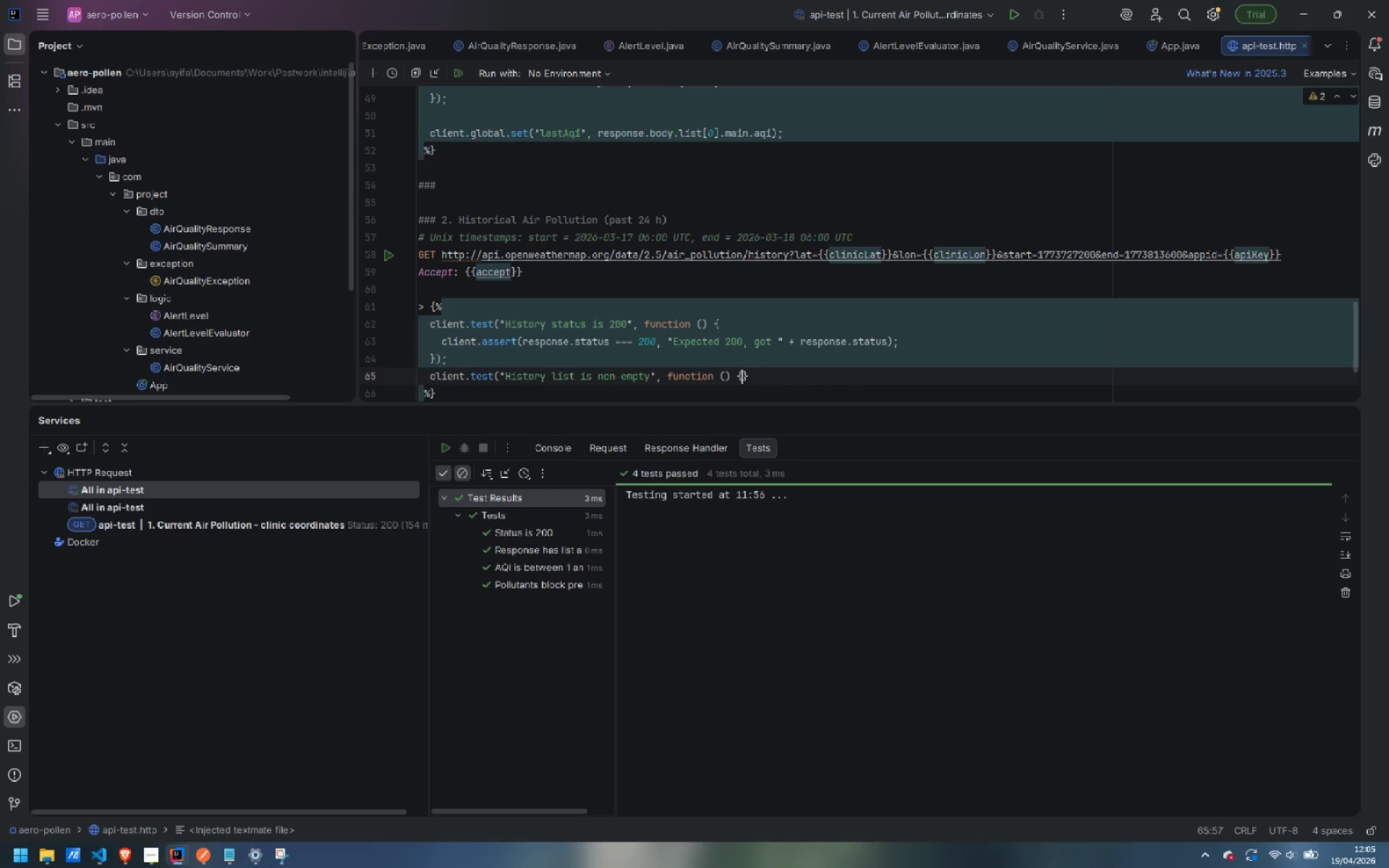 
key(Enter)
 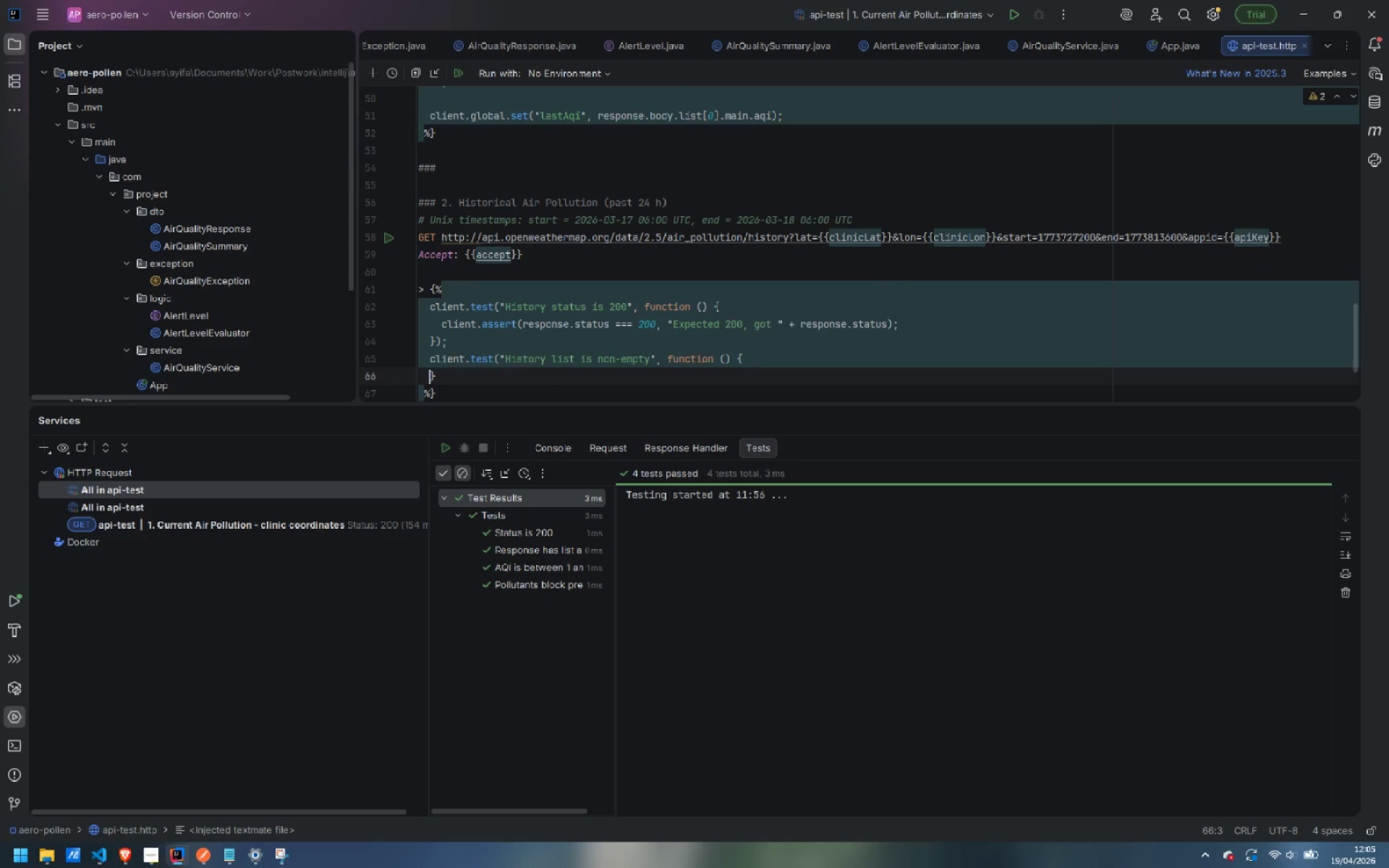 
key(Enter)
 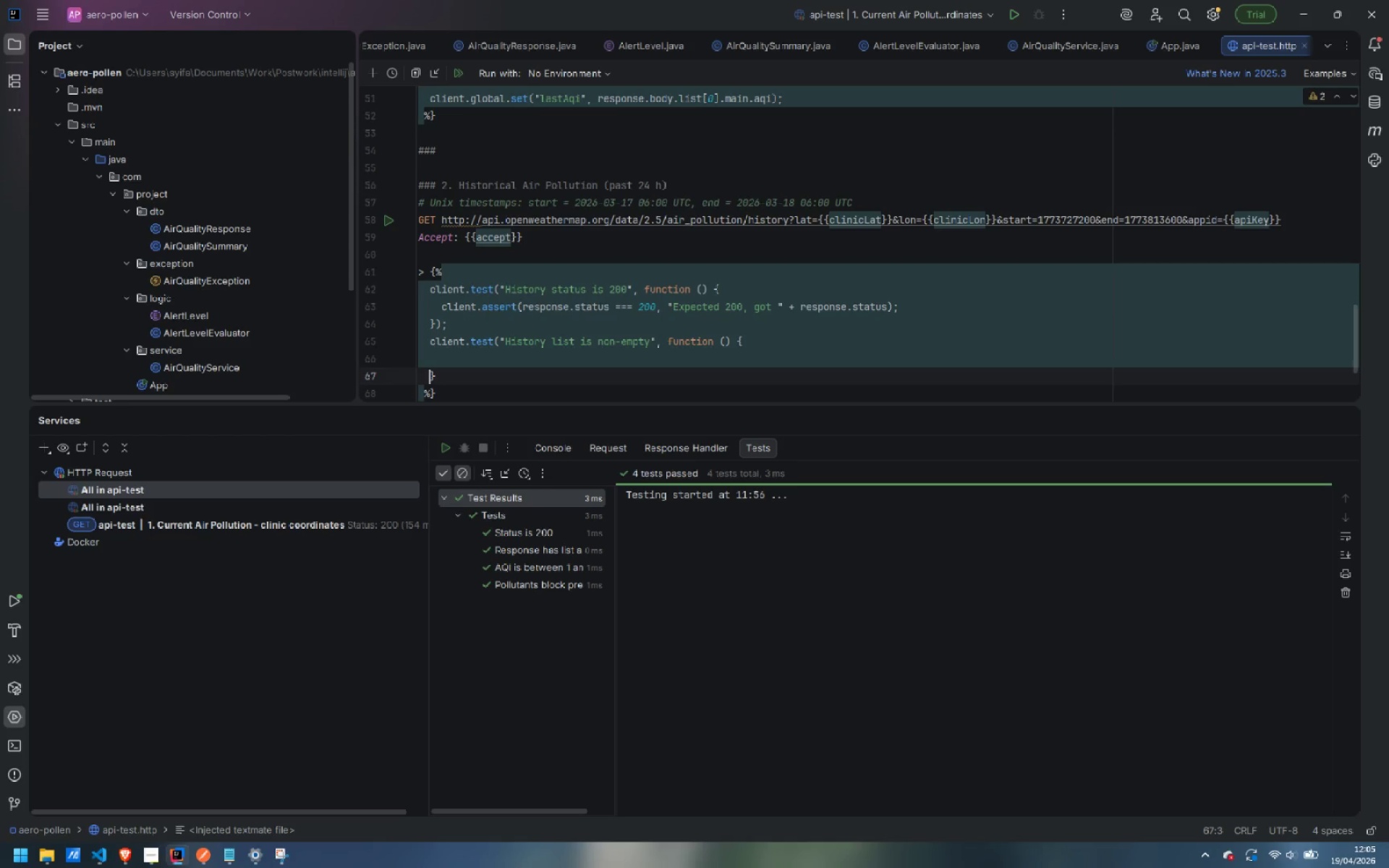 
key(ArrowUp)
 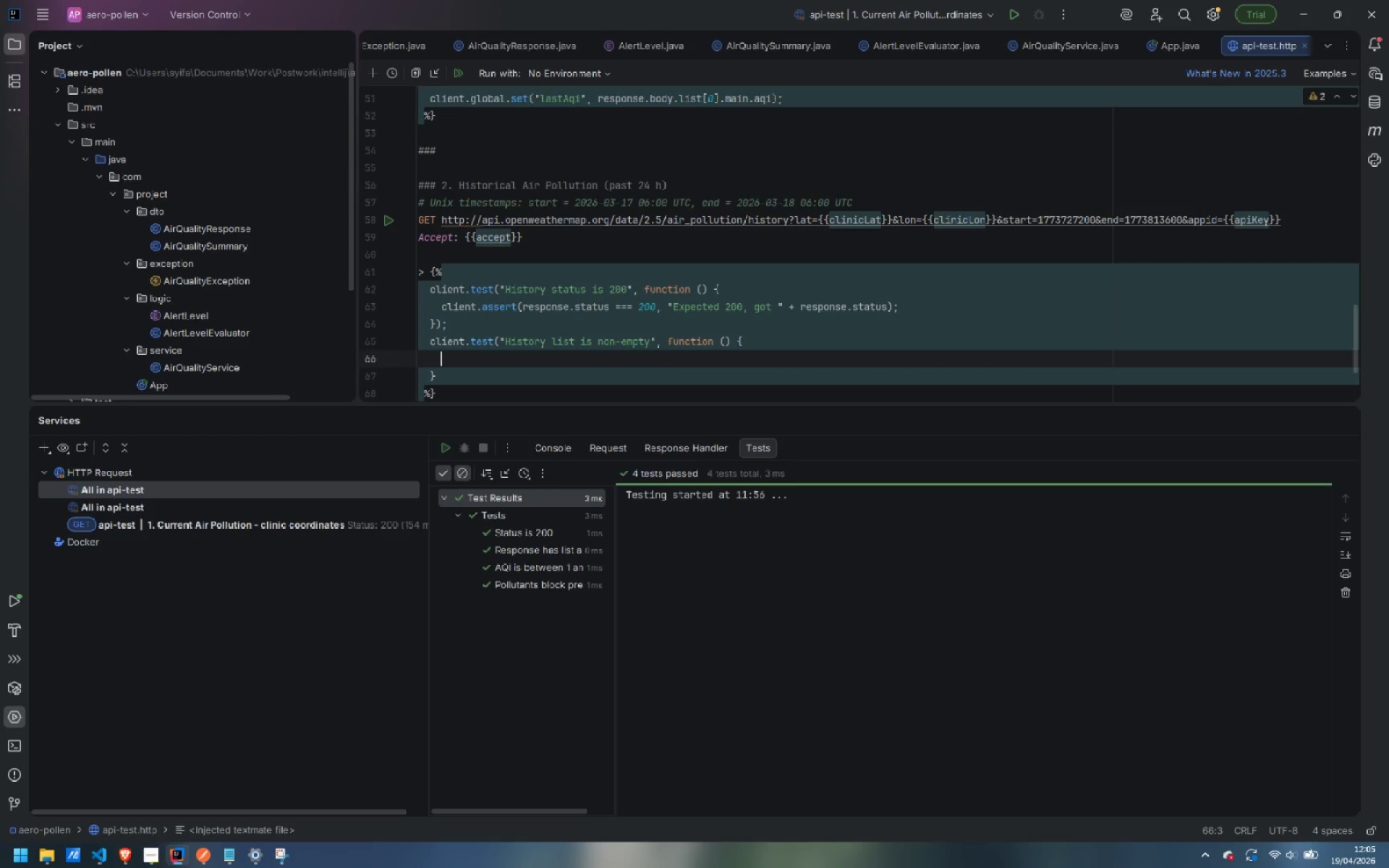 
key(Tab)
type(client.assert(response.body.list.length > 0, "History list is empty)
 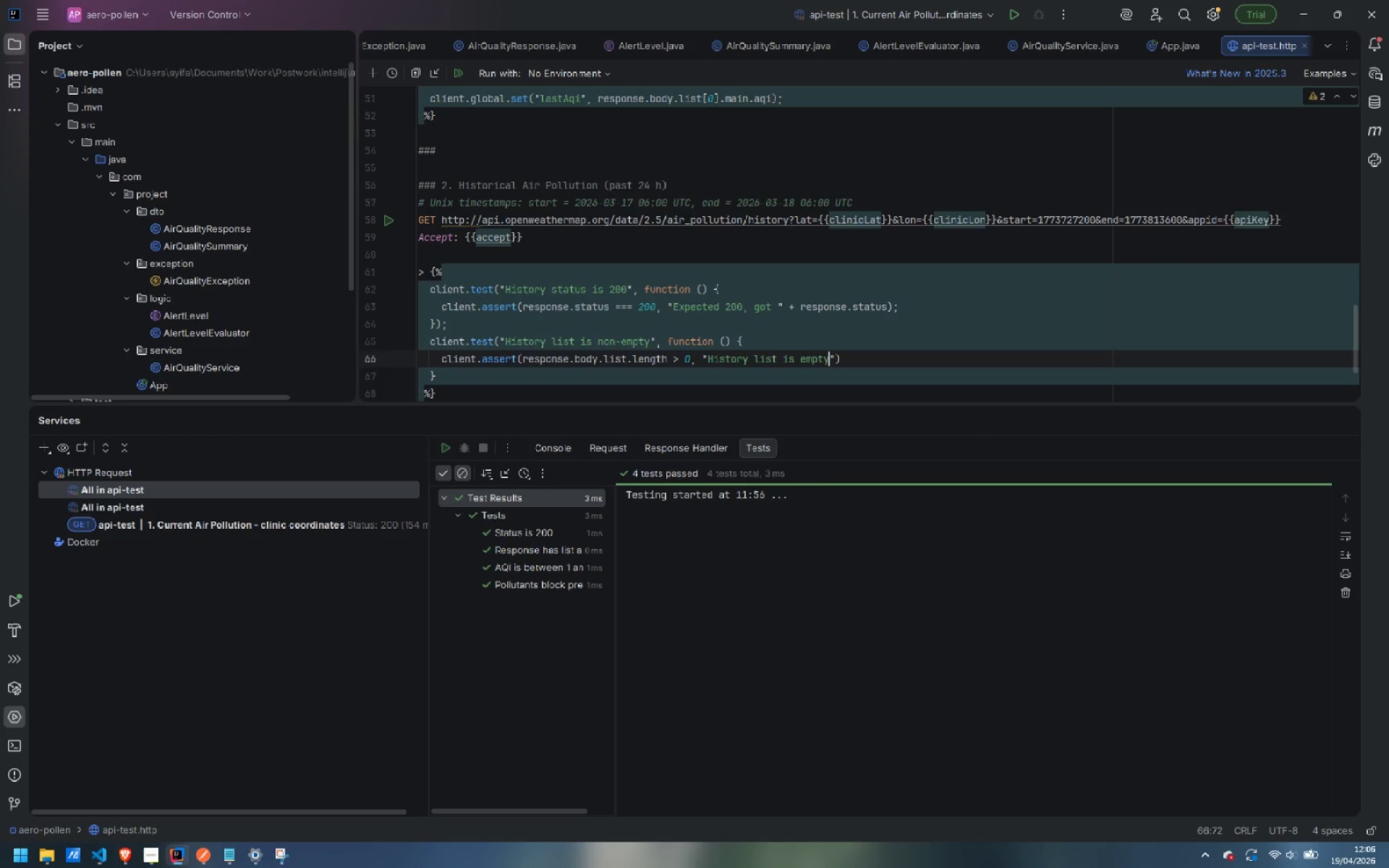 
key(ArrowRight)
 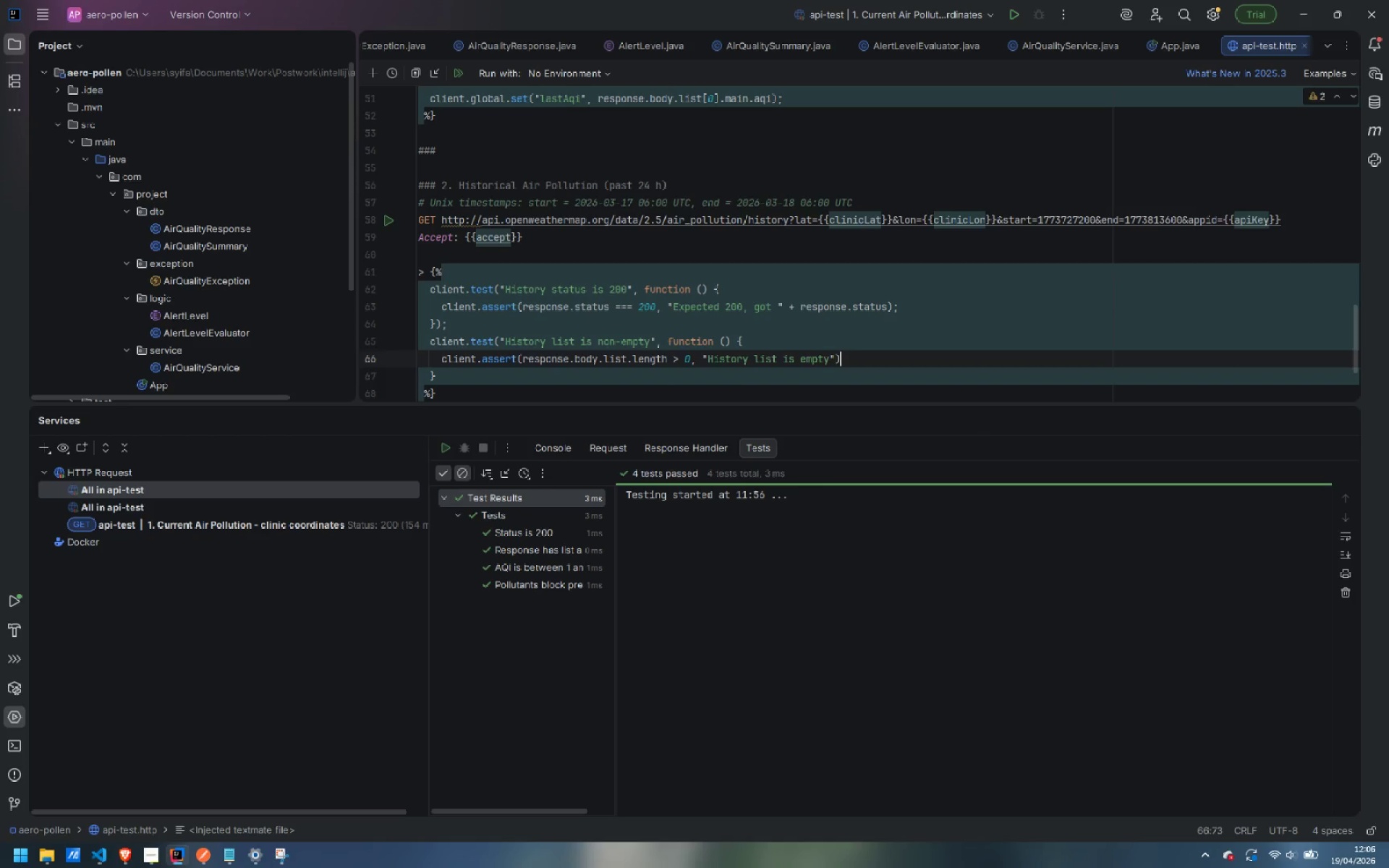 
key(ArrowRight)
 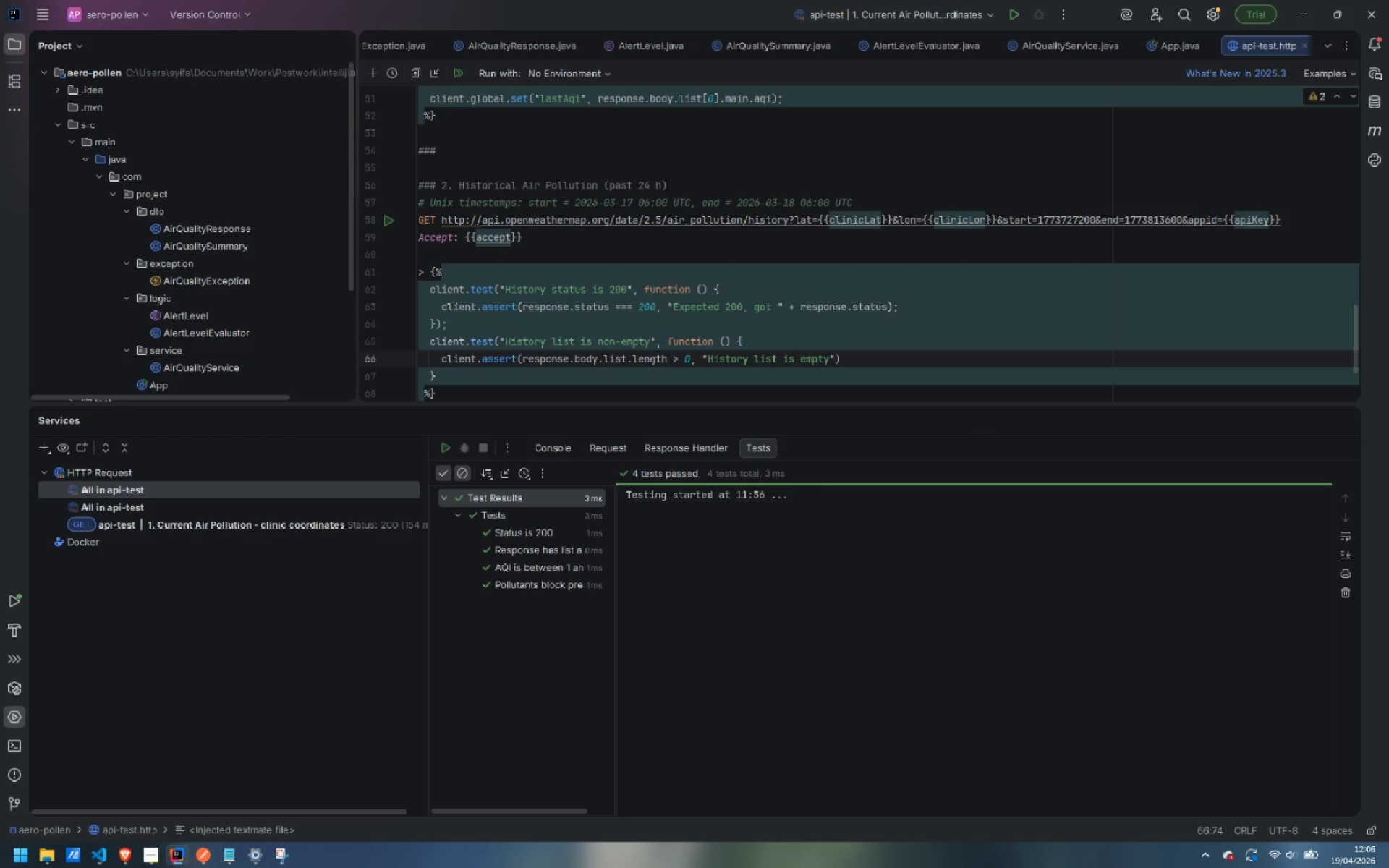 
key(Semicolon)
 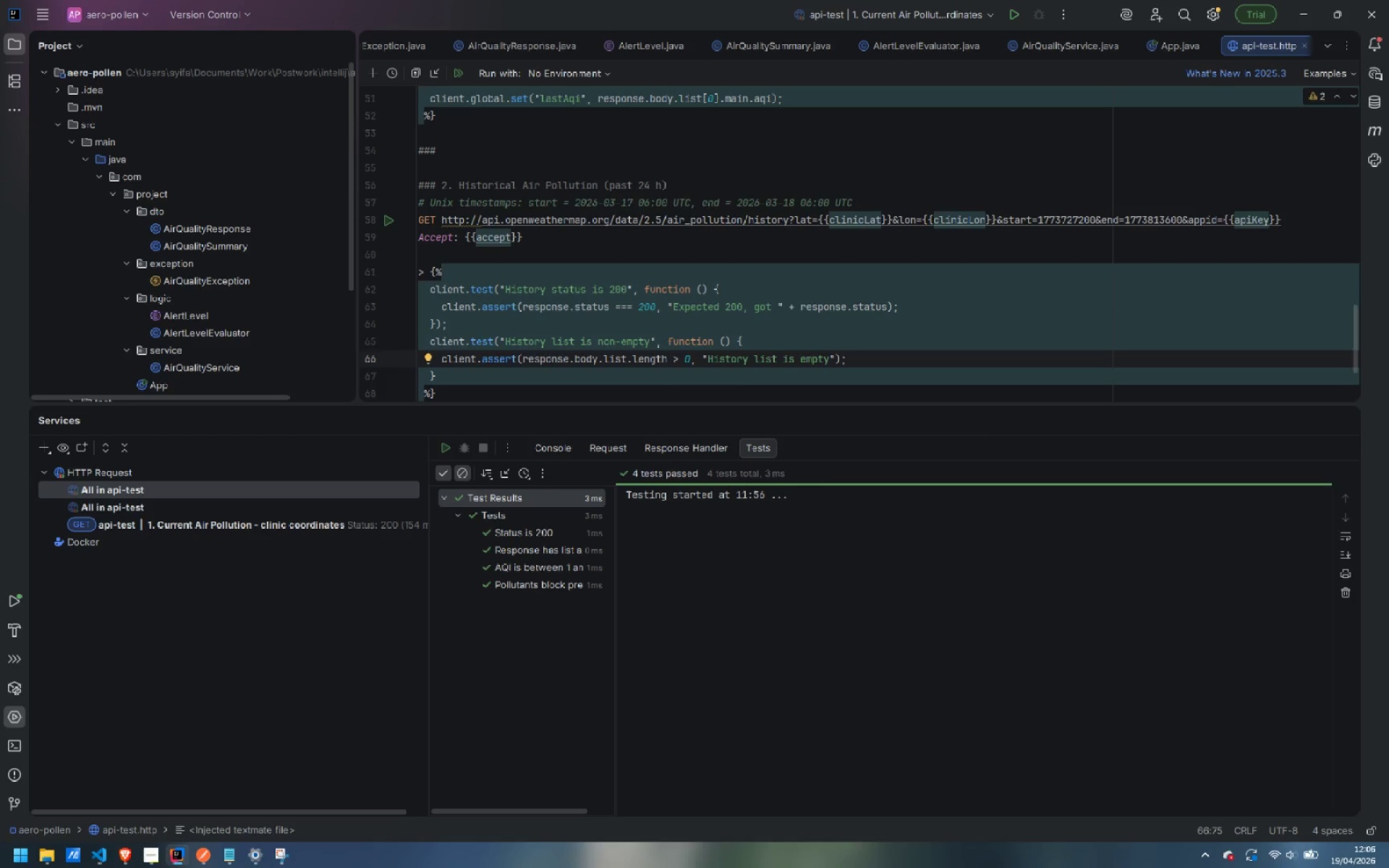 
key(ArrowDown)
 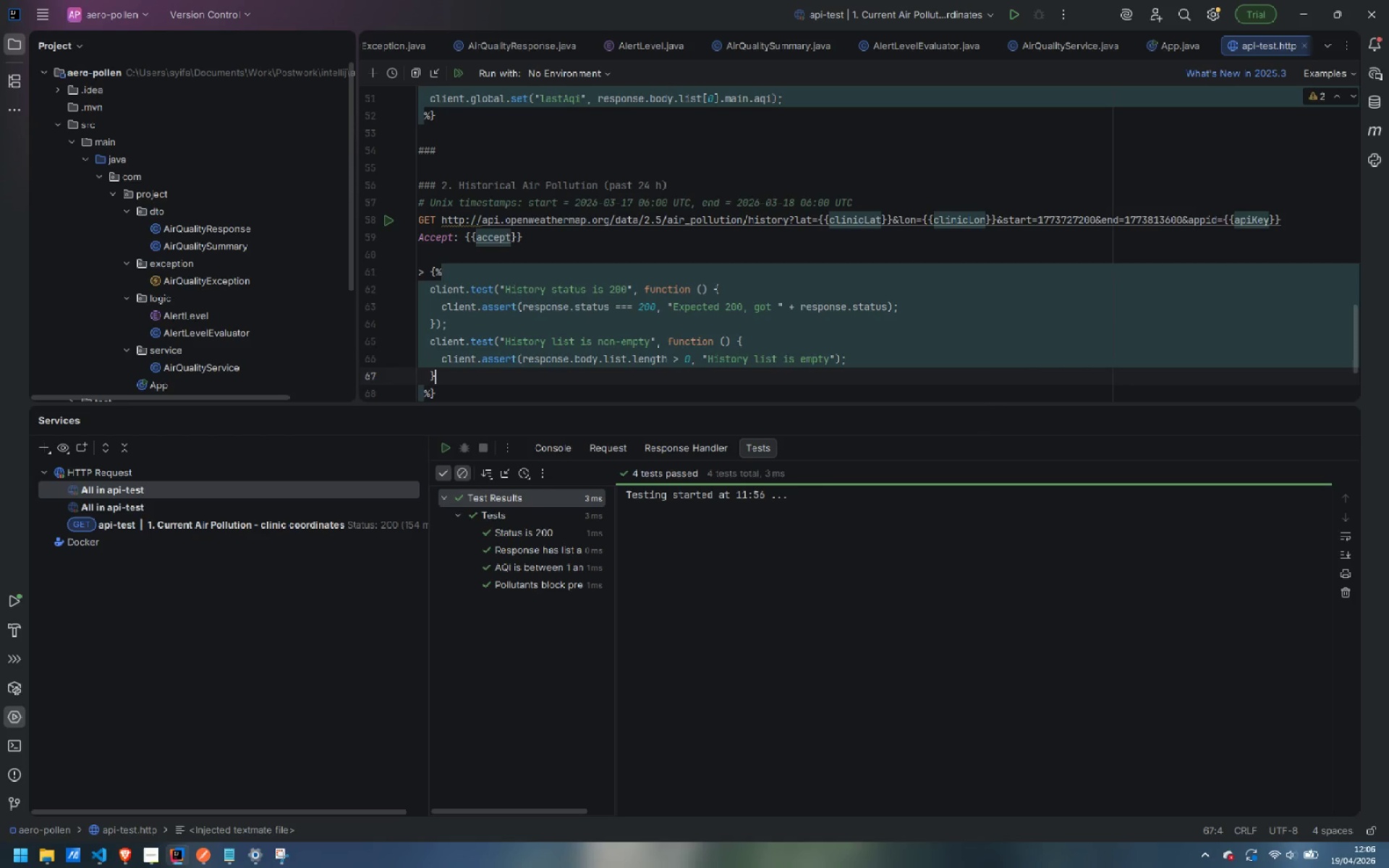 
key(Shift+0)
 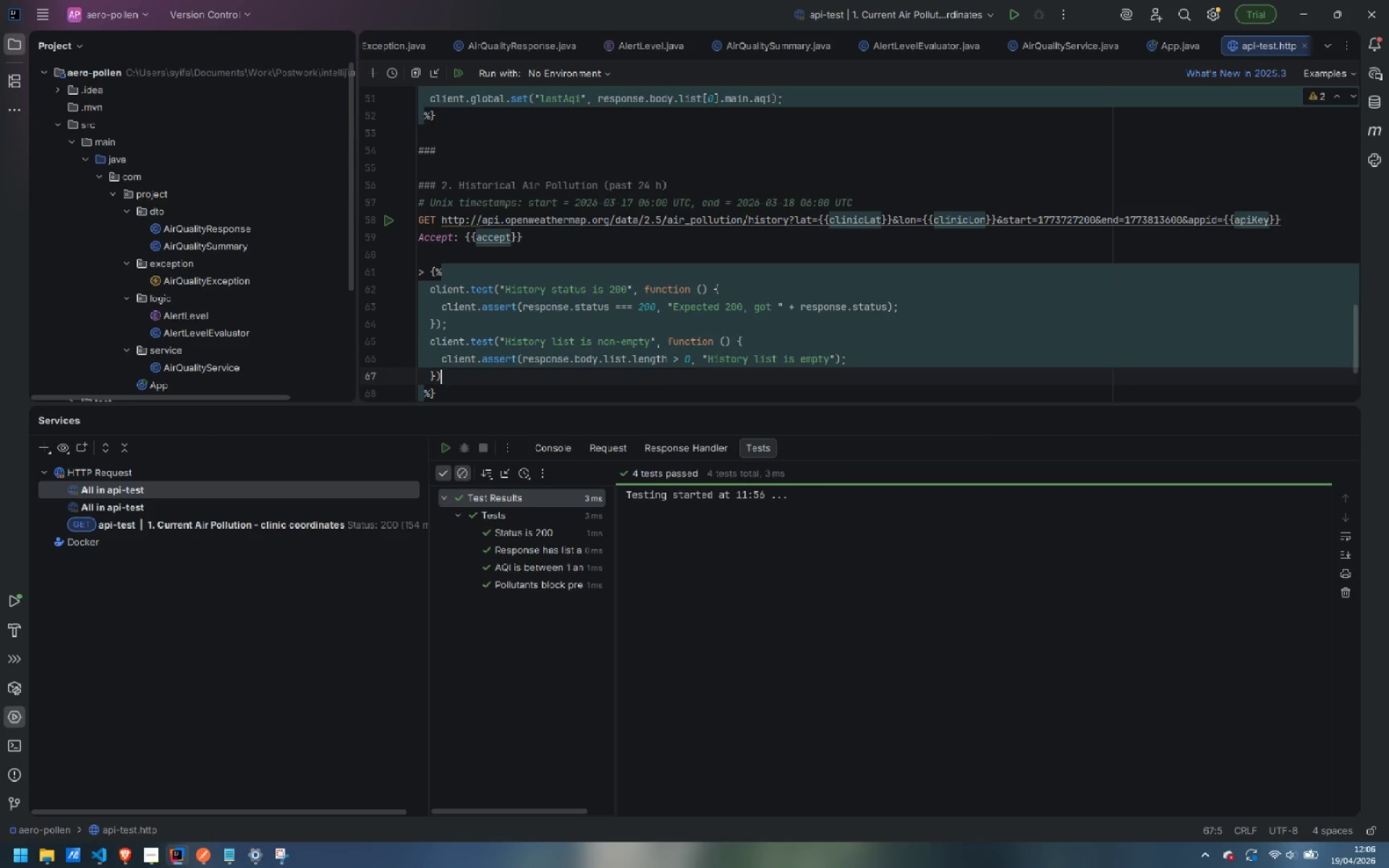 
key(Semicolon)
 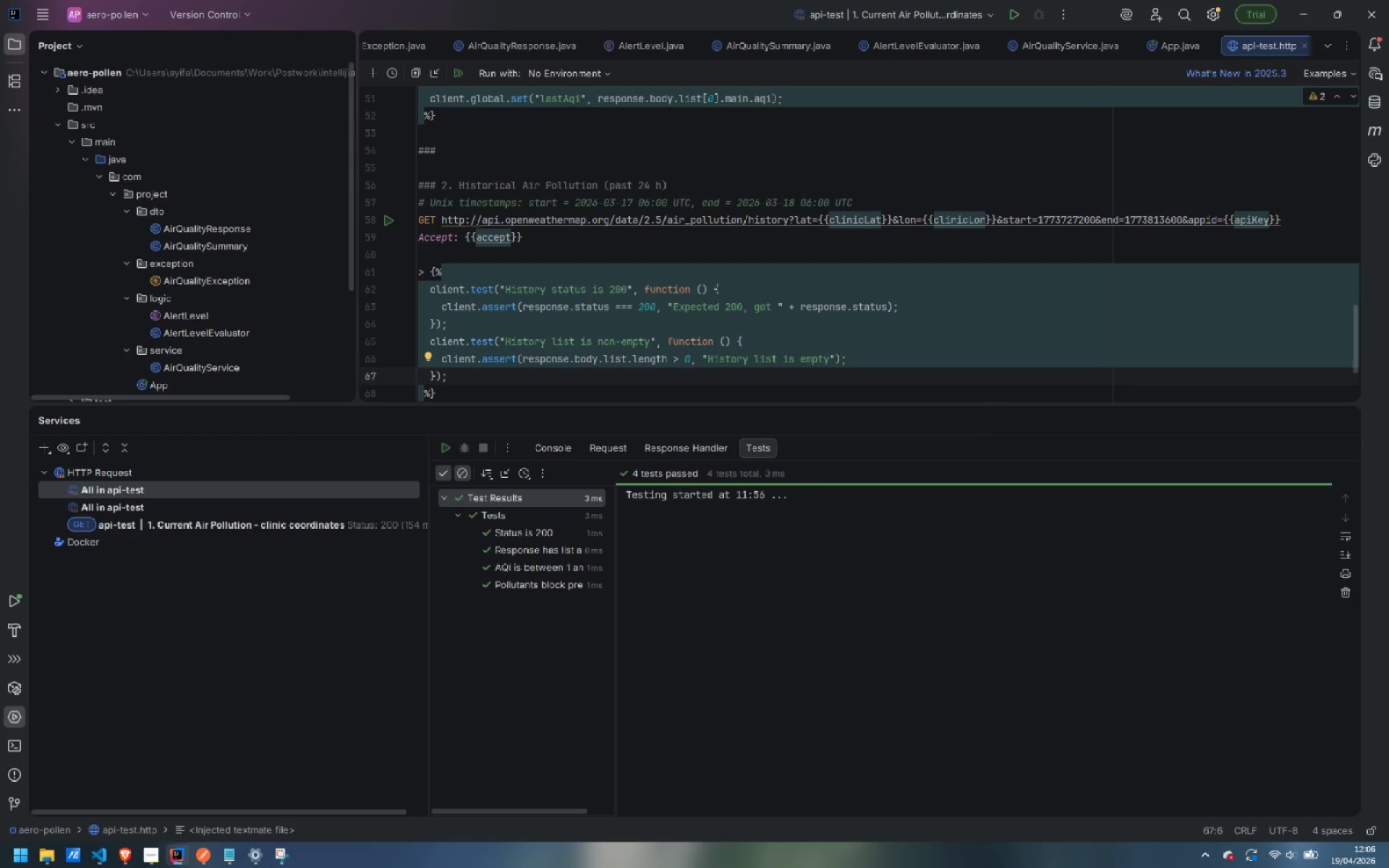 
key(ArrowDown)
 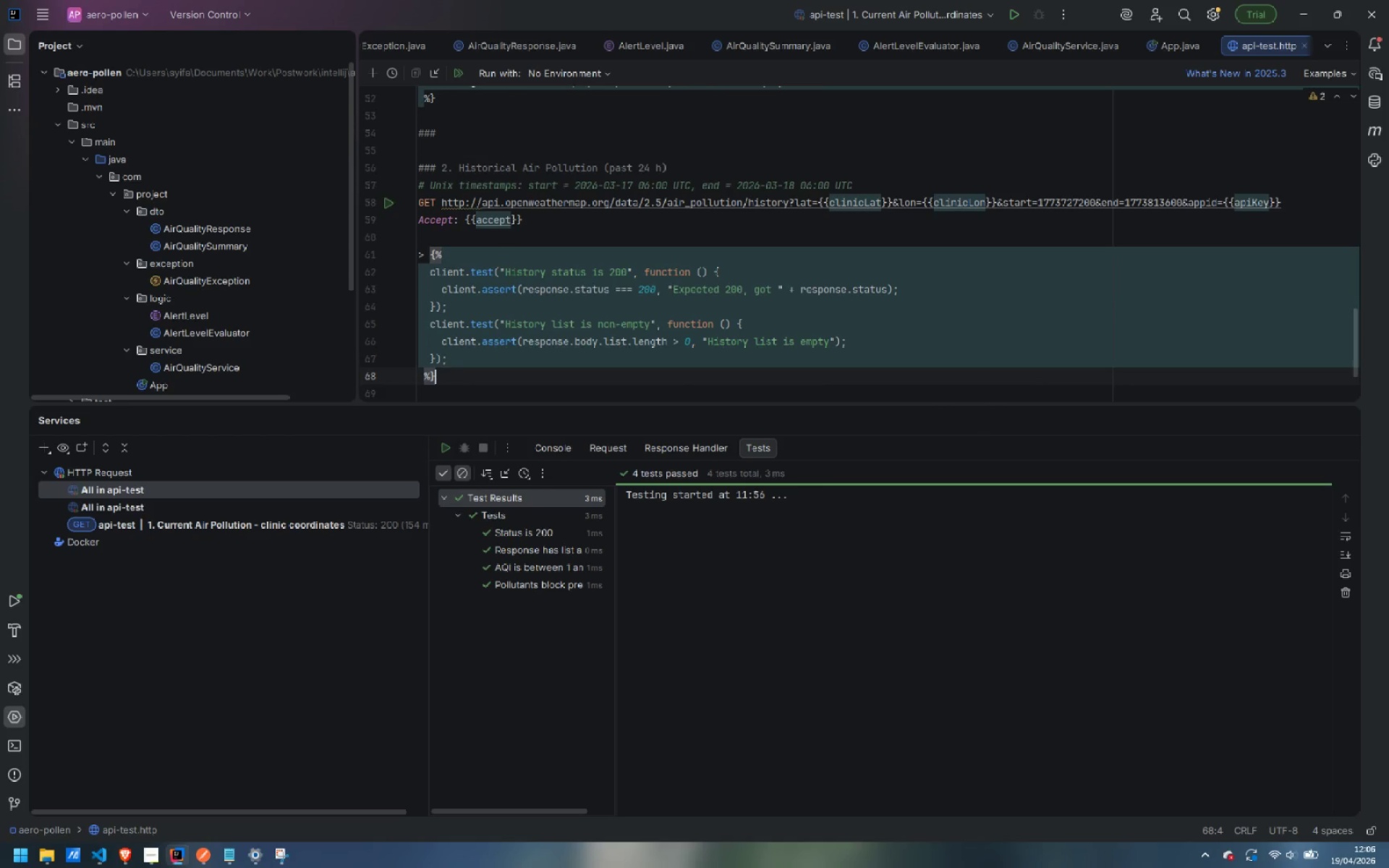 
key(Enter)
 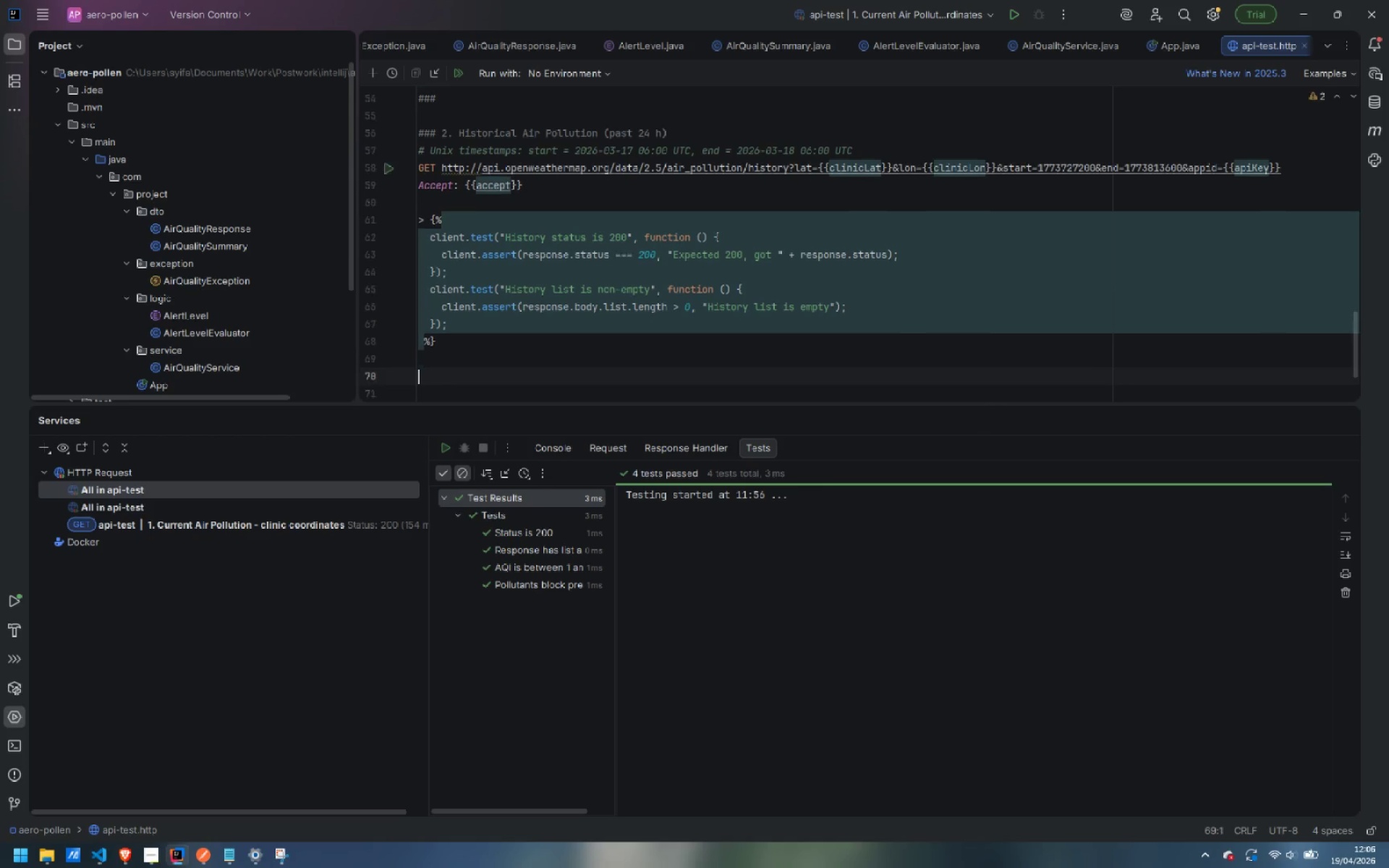 
key(Enter)
 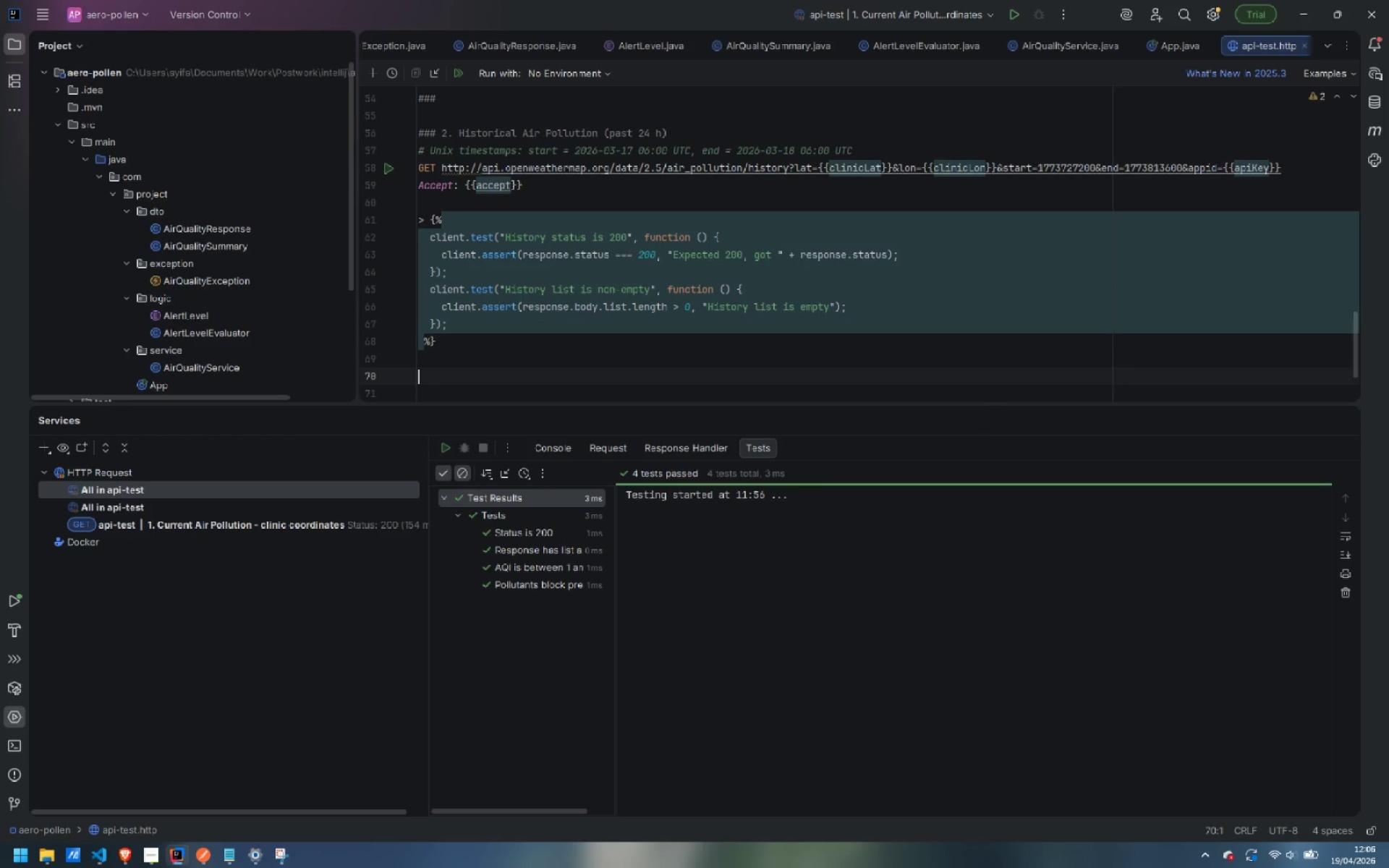 
type(###)
 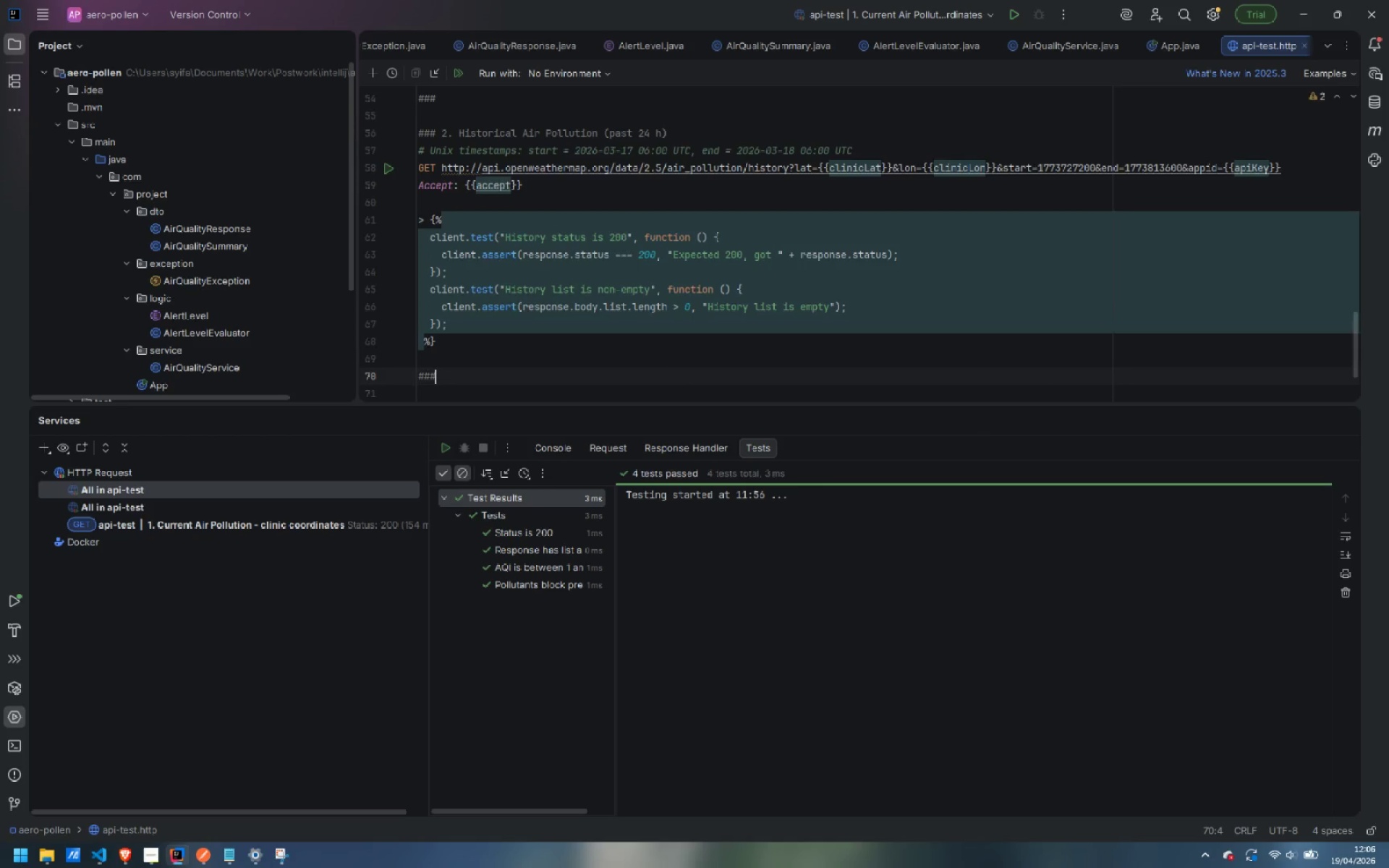 
key(Enter)
 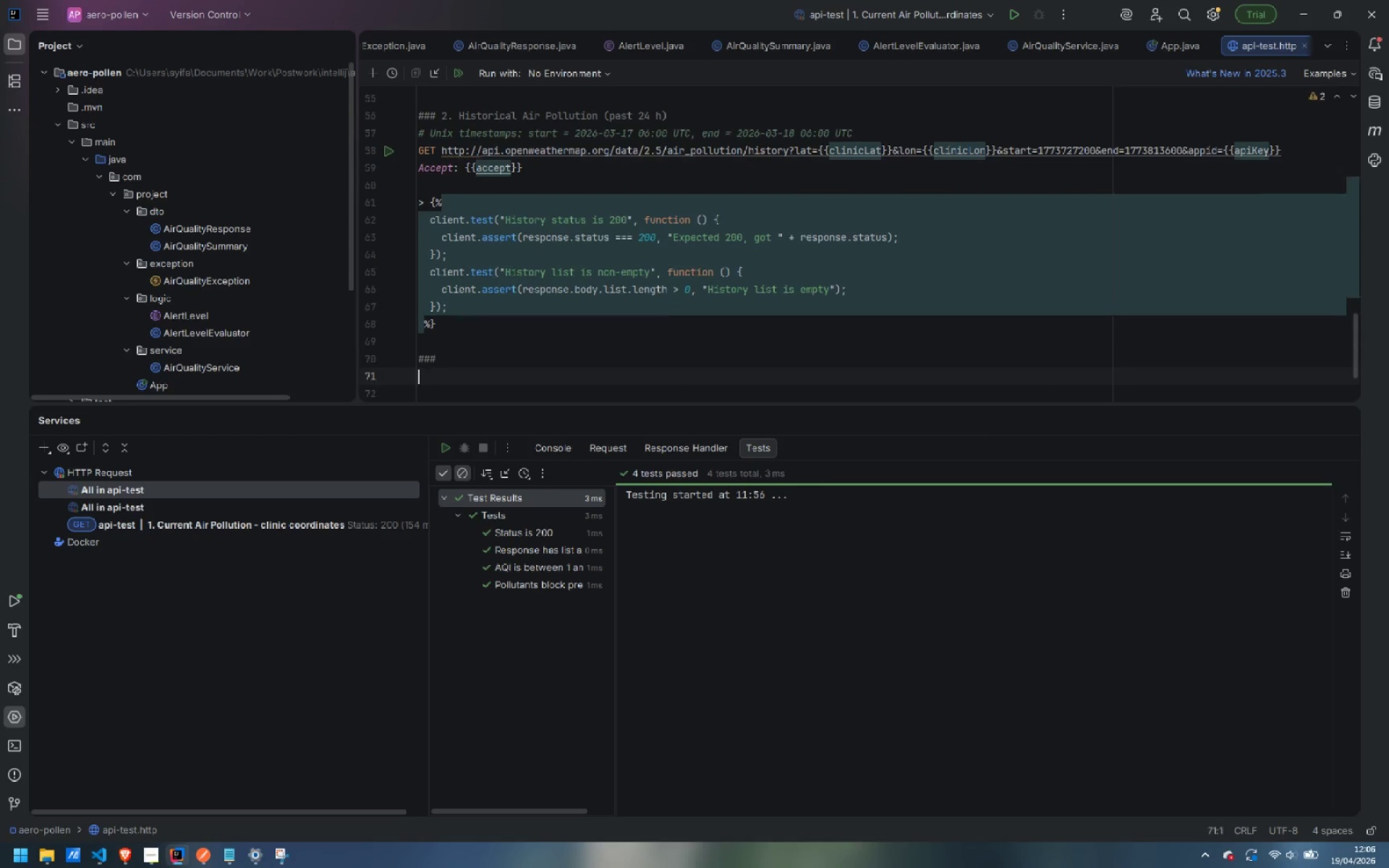 
key(Enter)
 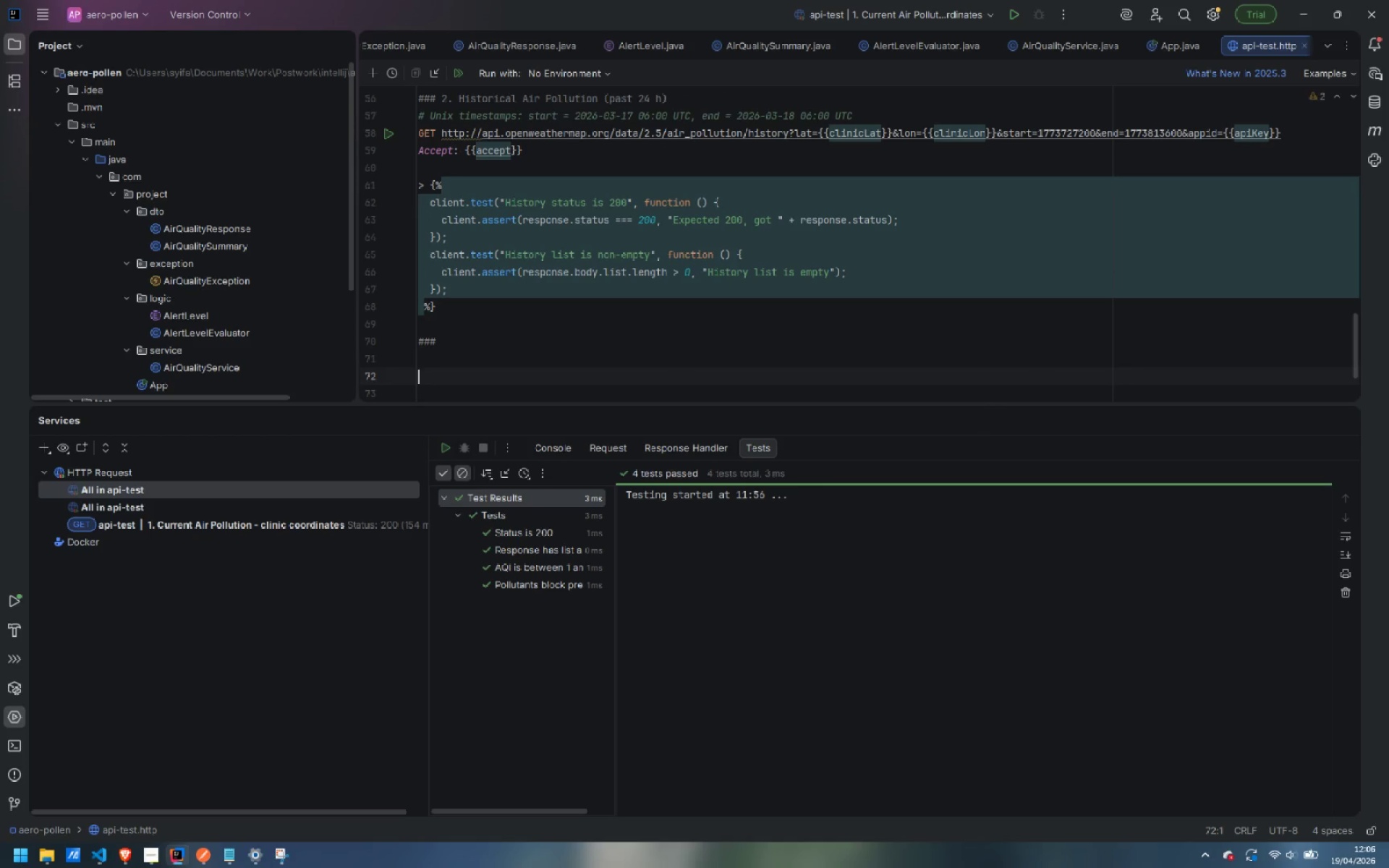 
type(### 3. Invalid API key)
 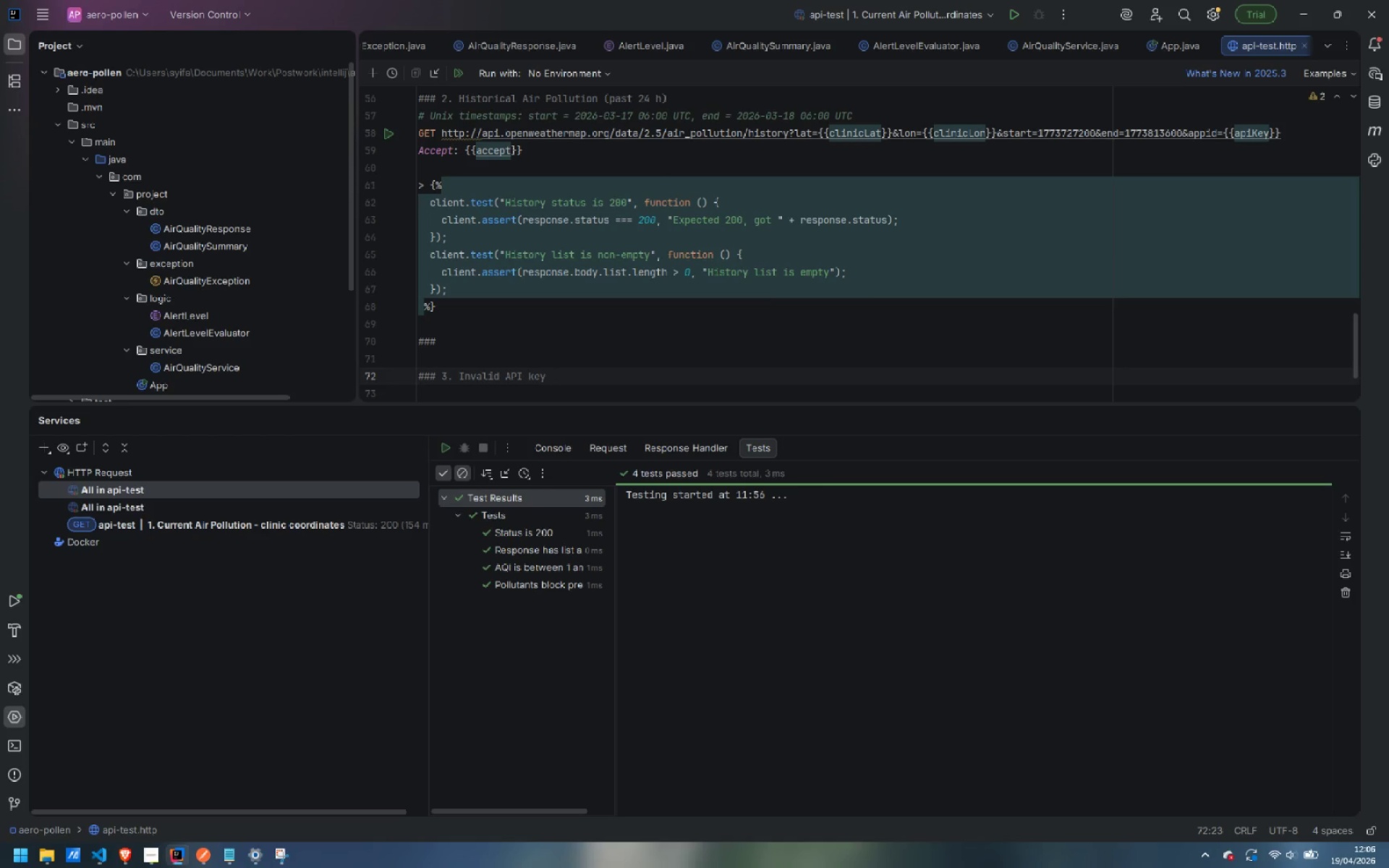 
key(Enter)
 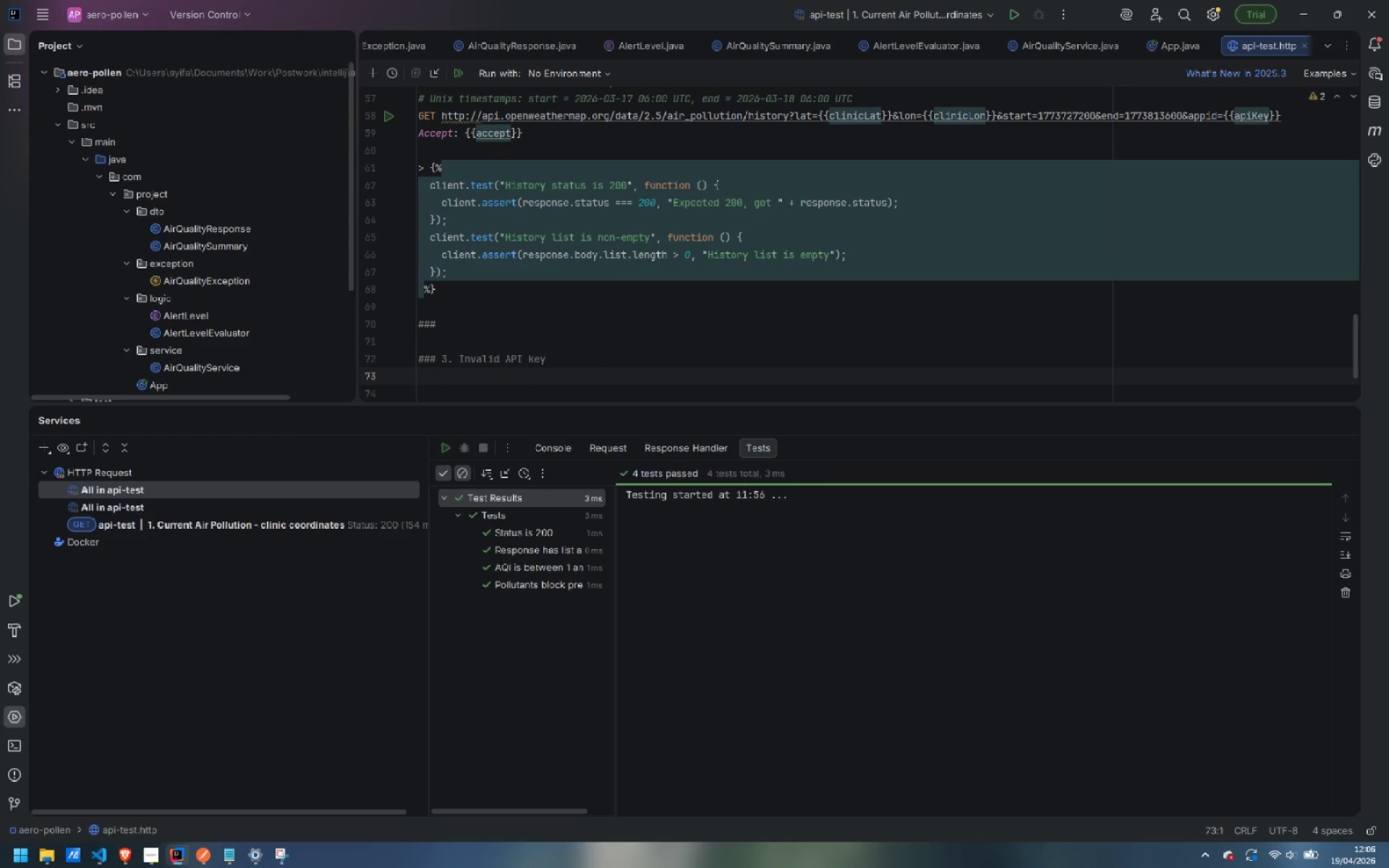 
type(GE h)
key(Backspace)
key(Backspace)
key(Backspace)
type(ET http://ope)
key(Backspace)
key(Backspace)
key(Backspace)
type(api.openweathermap.org/data/2.5/air_pollution?lat={{clinitLat)
key(Backspace)
key(Backspace)
key(Backspace)
key(Backspace)
type(cLat)
 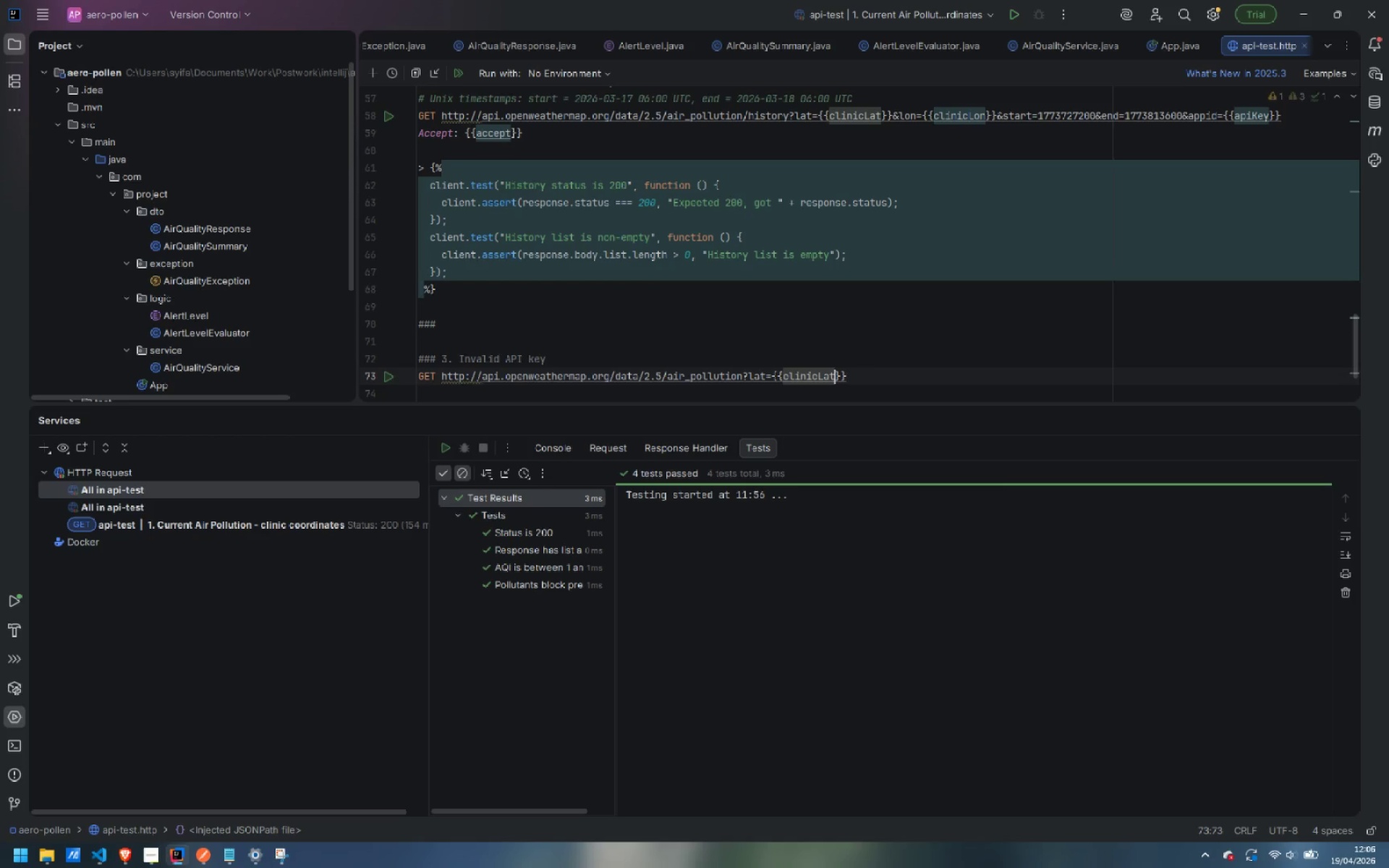 
key(ArrowRight)
 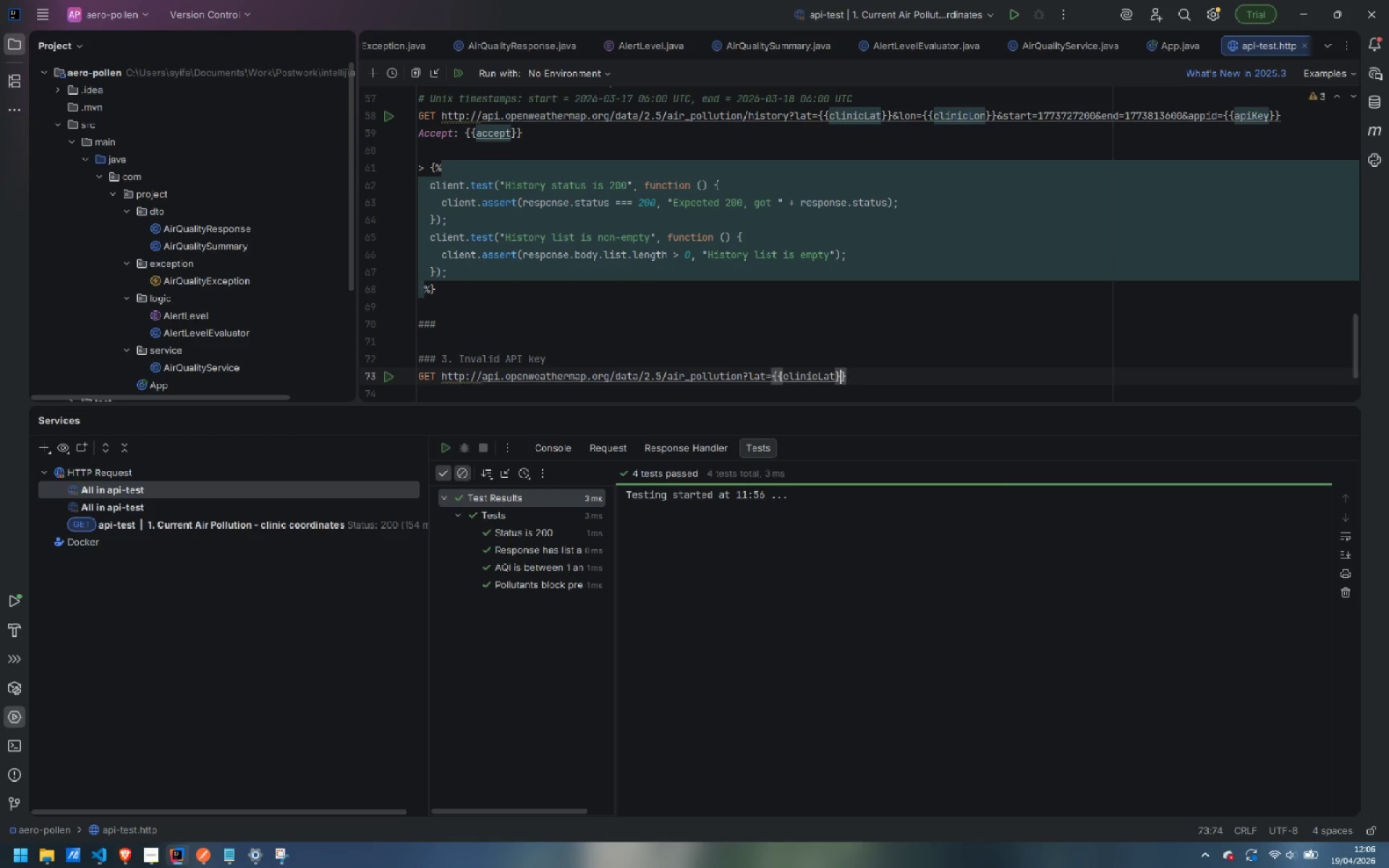 
key(ArrowRight)
 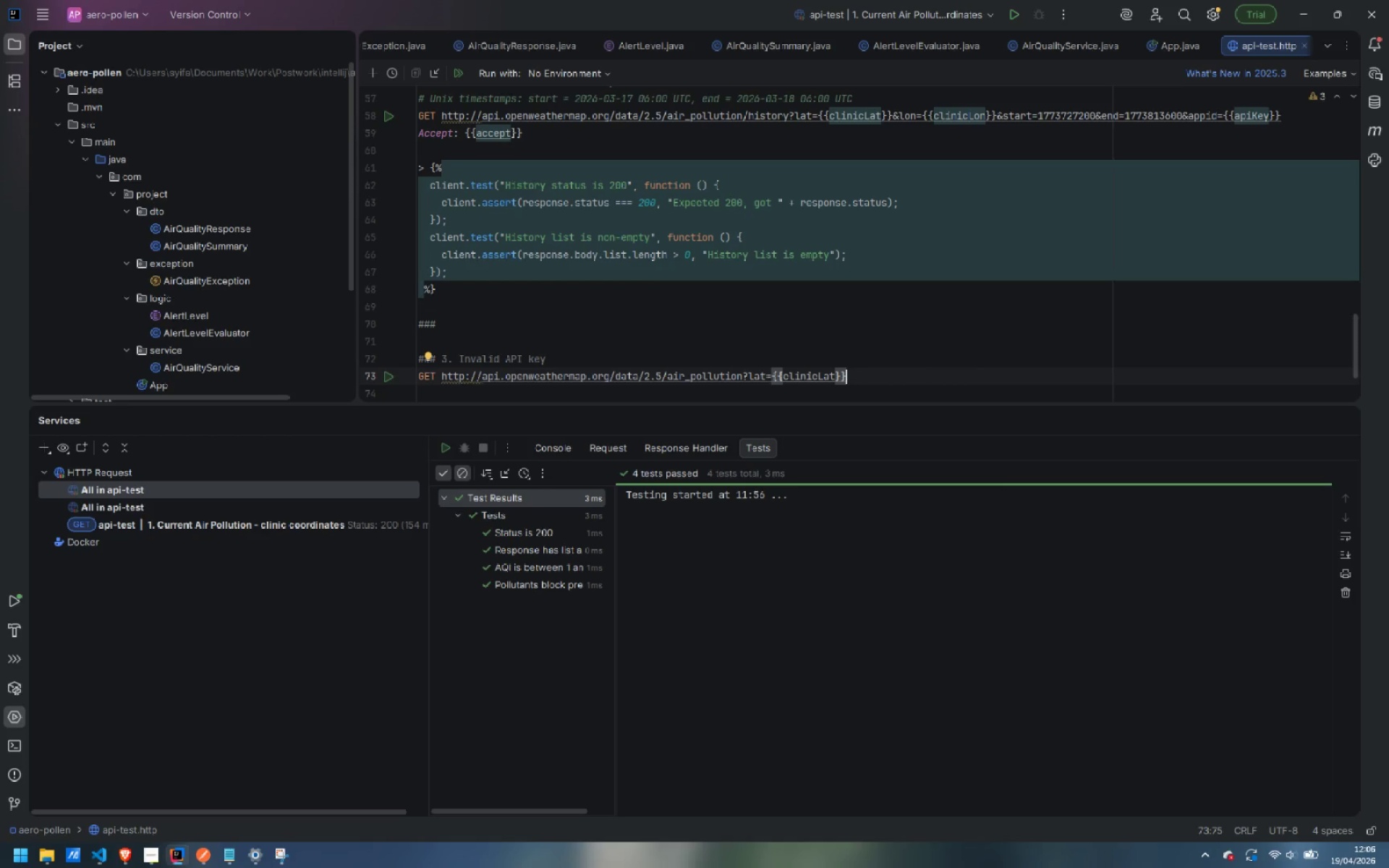 
type(&lon={{clinicLon)
 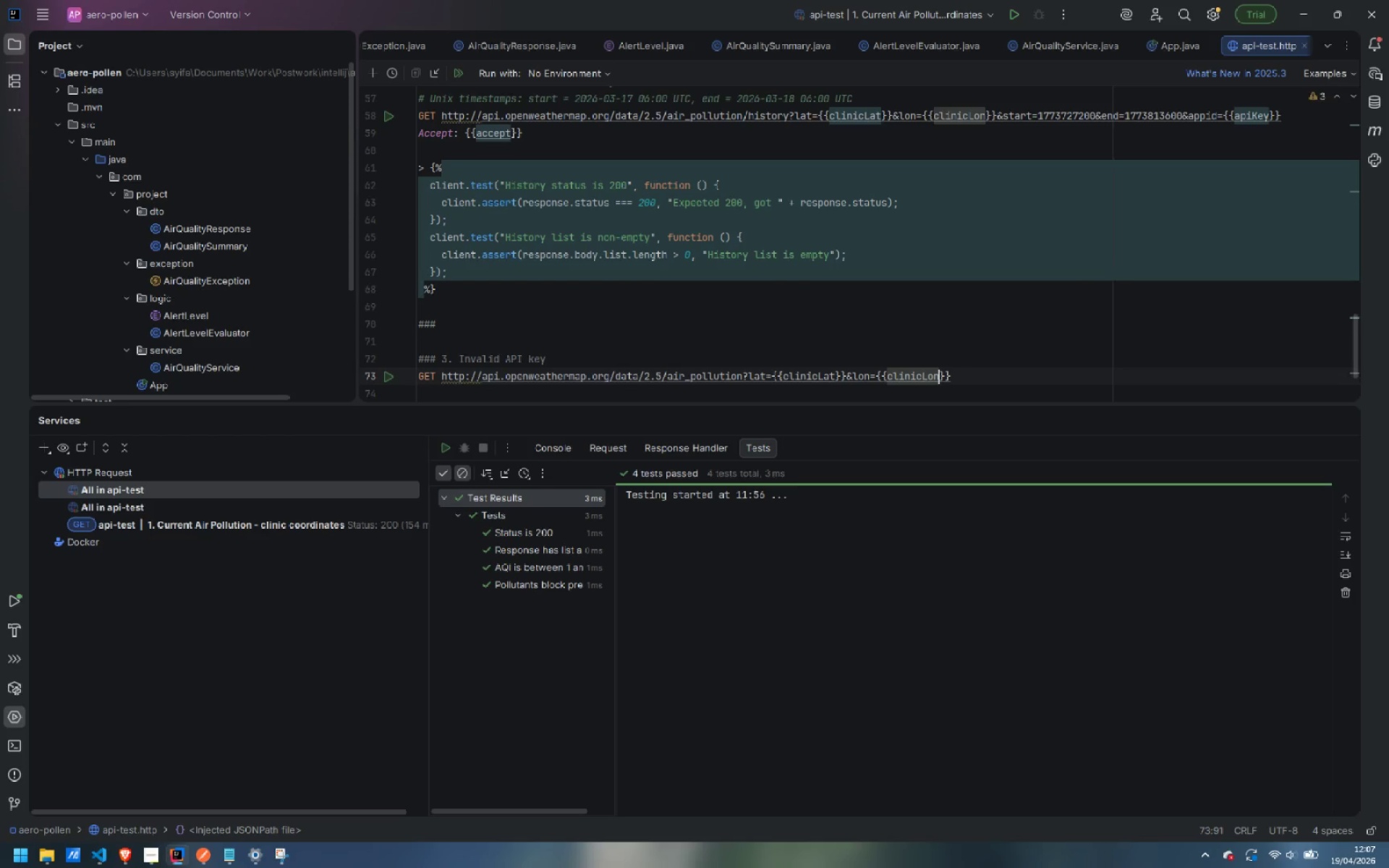 
key(ArrowRight)
 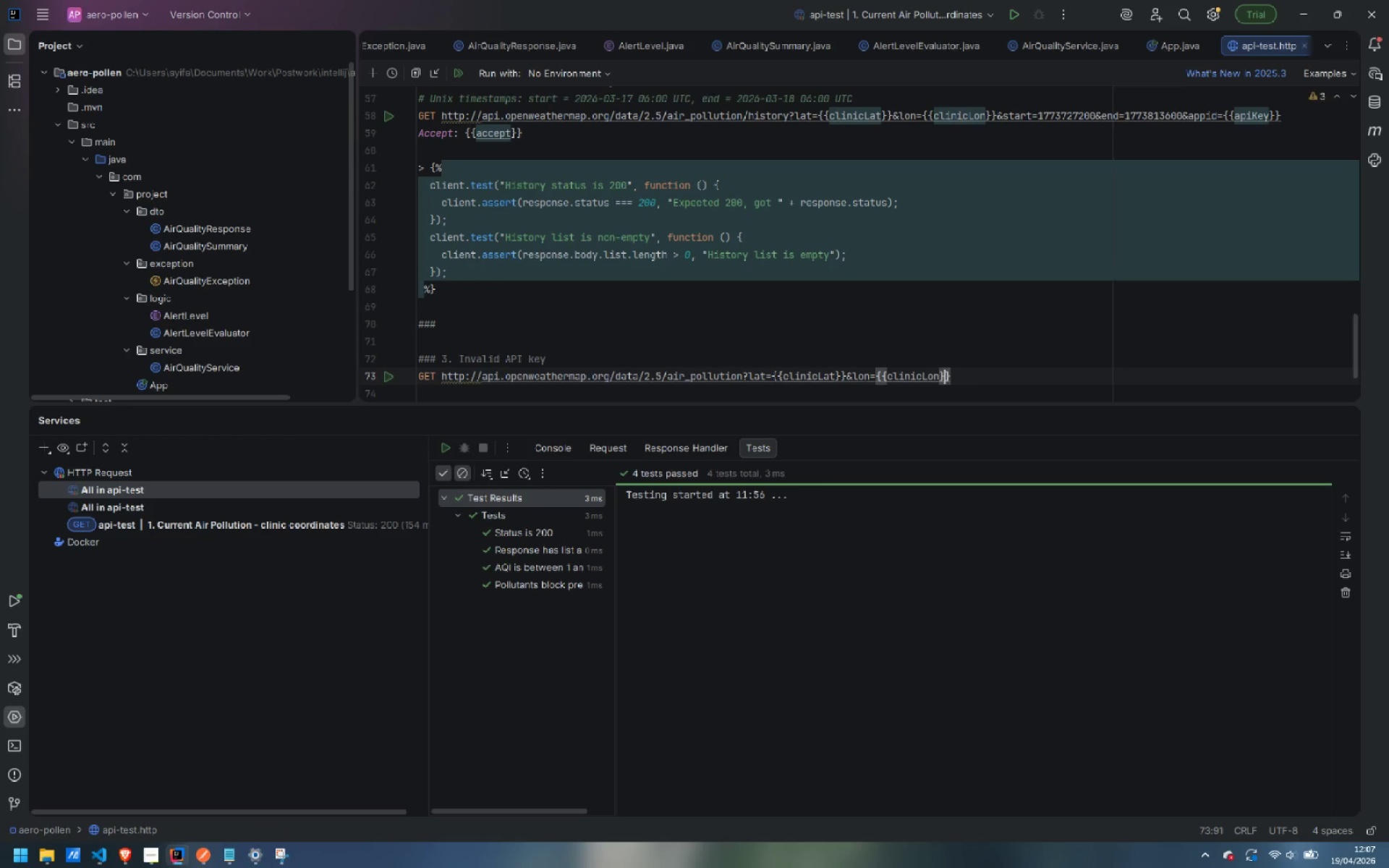 
key(ArrowRight)
 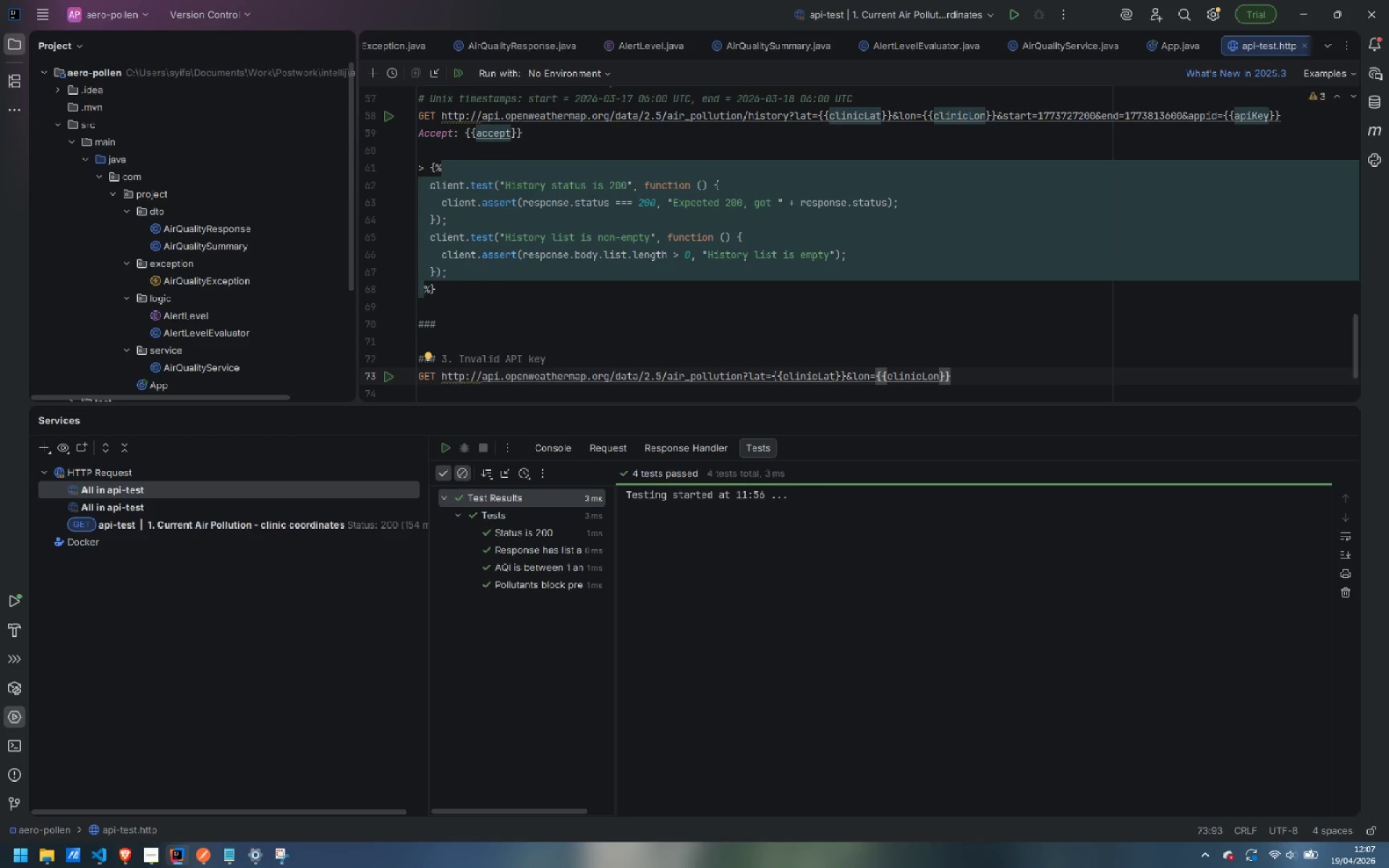 
type(%)
key(Backspace)
type(&appid=")
key(Backspace)
type(INVALID_KEY_12345)
 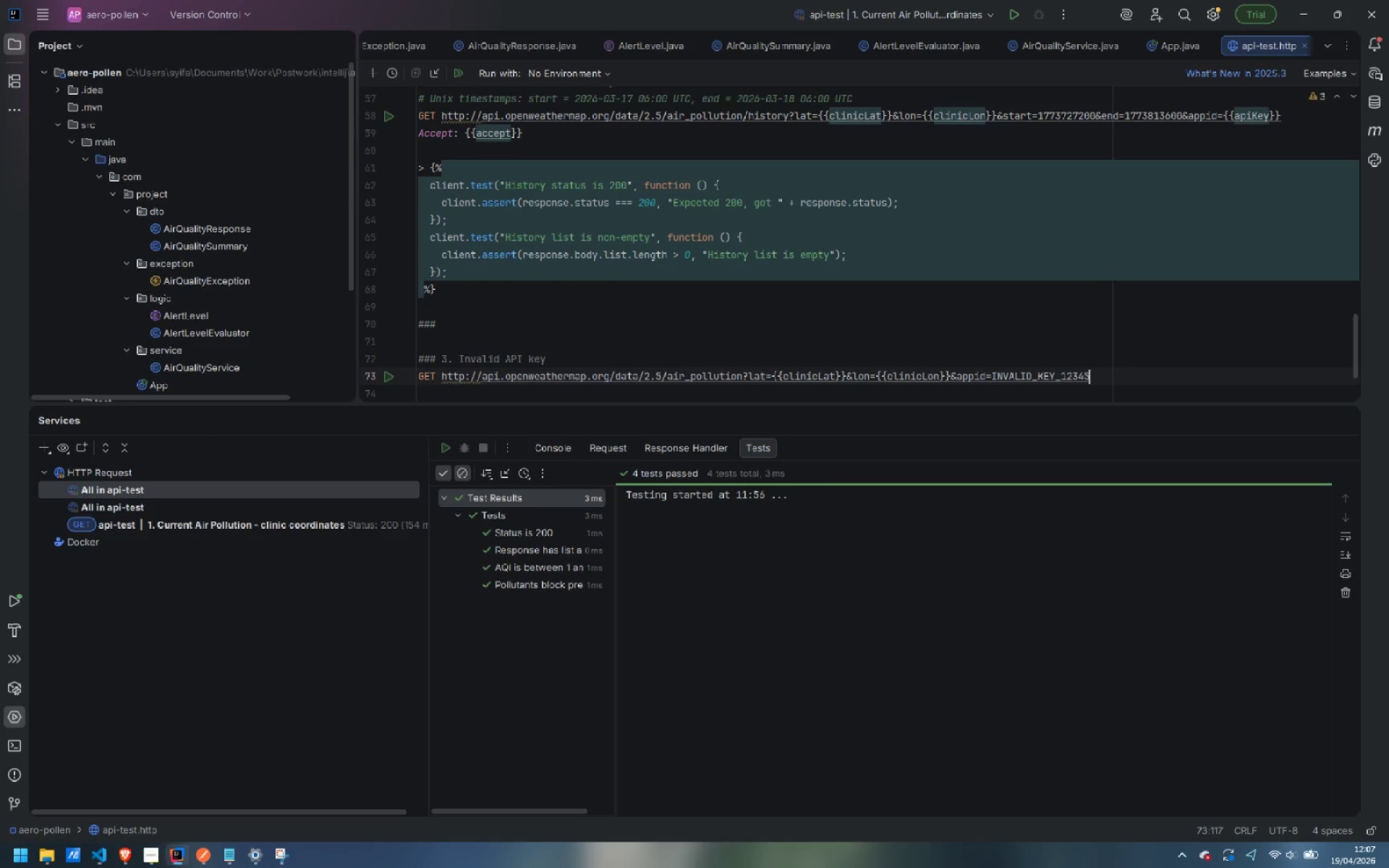 
key(Enter)
 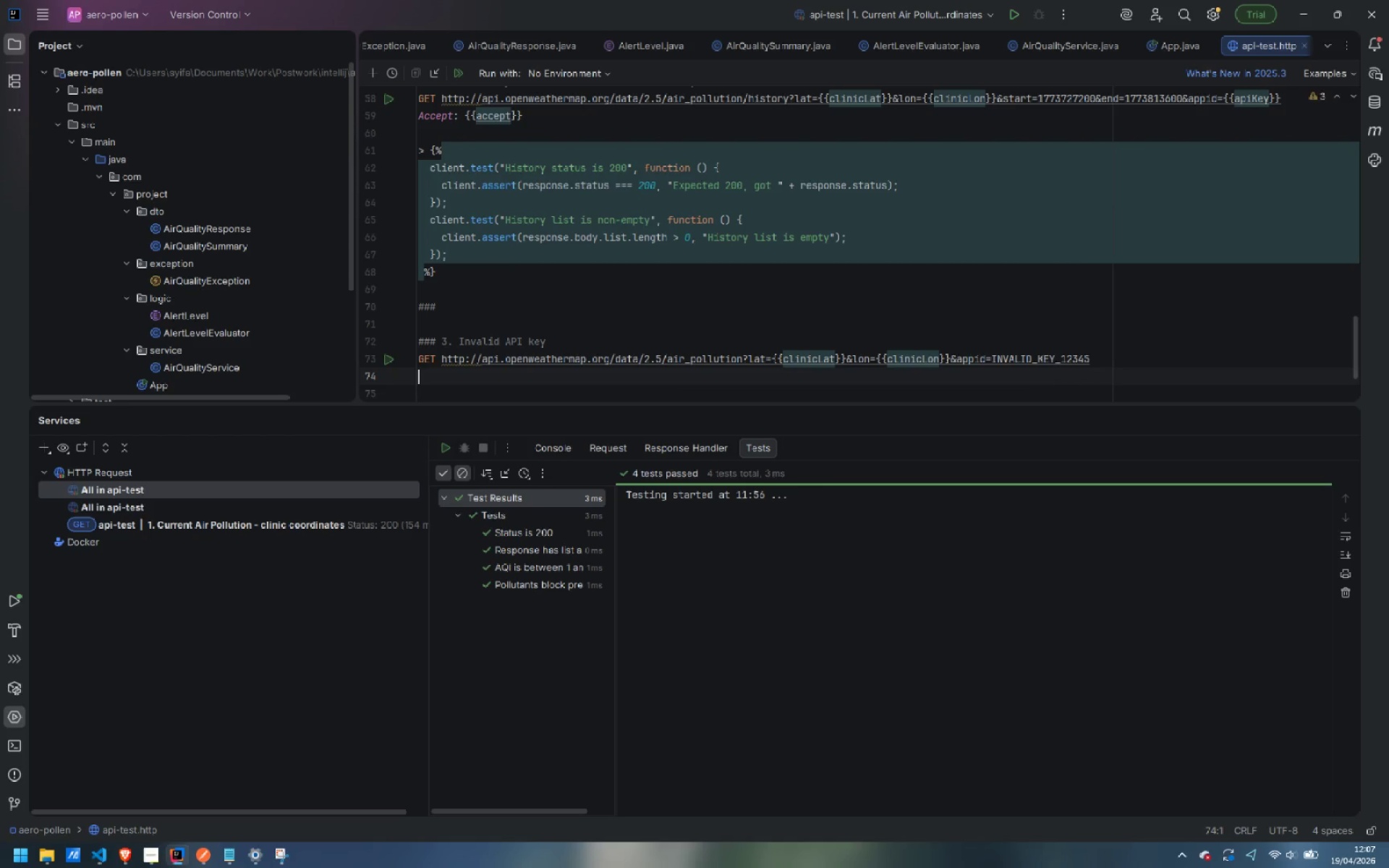 
type(Accept: {{accept)
 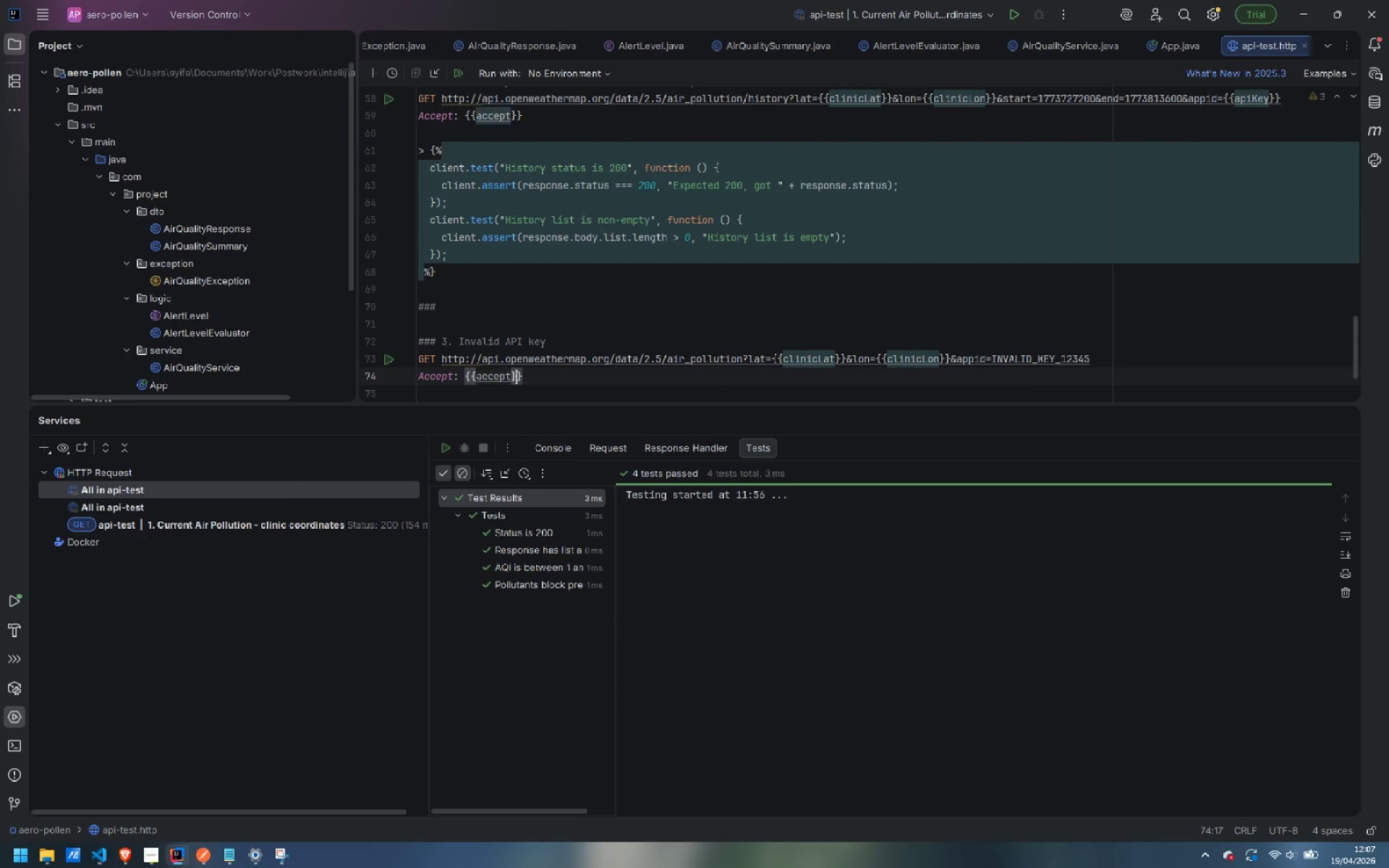 
 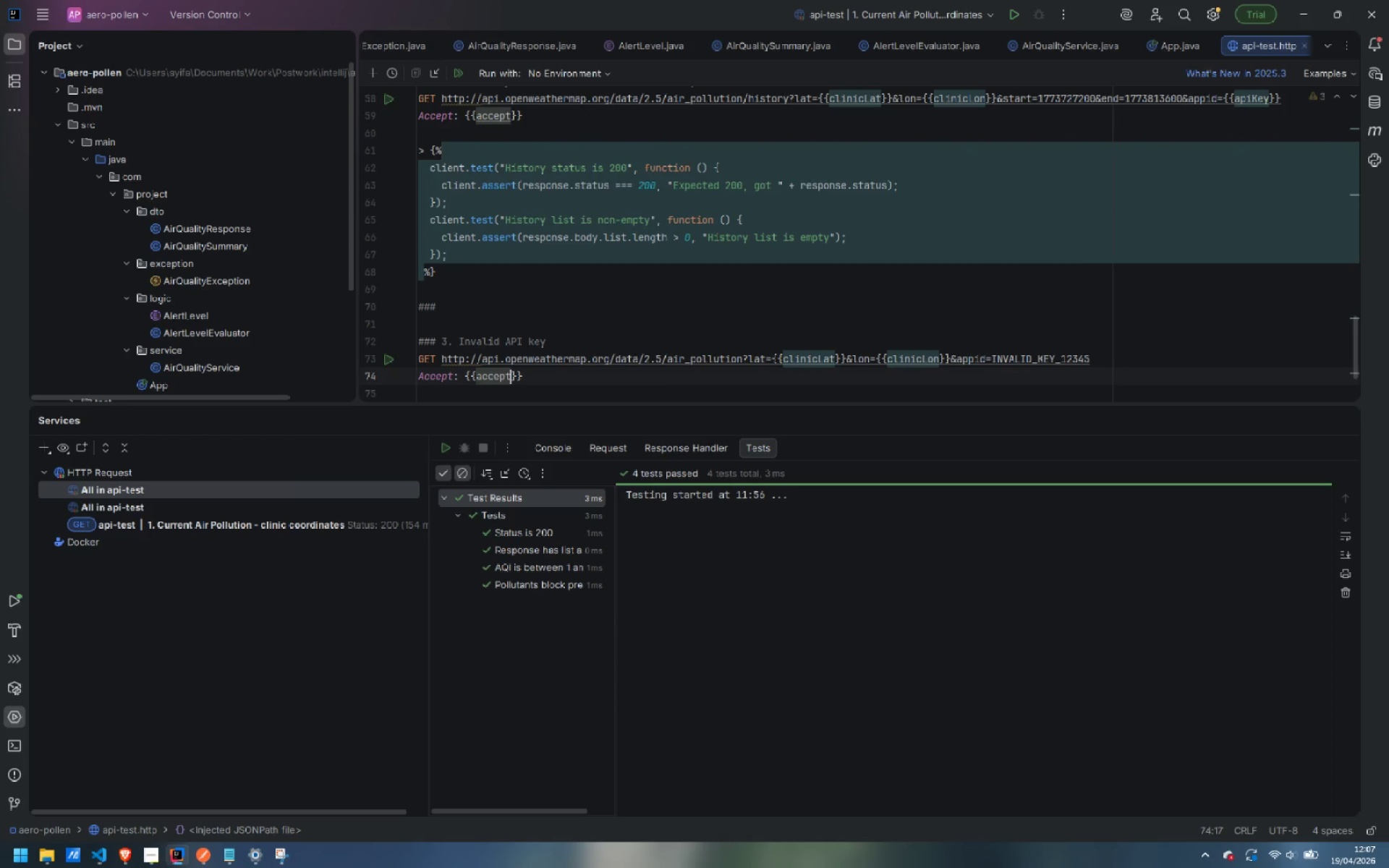 
key(ArrowRight)
 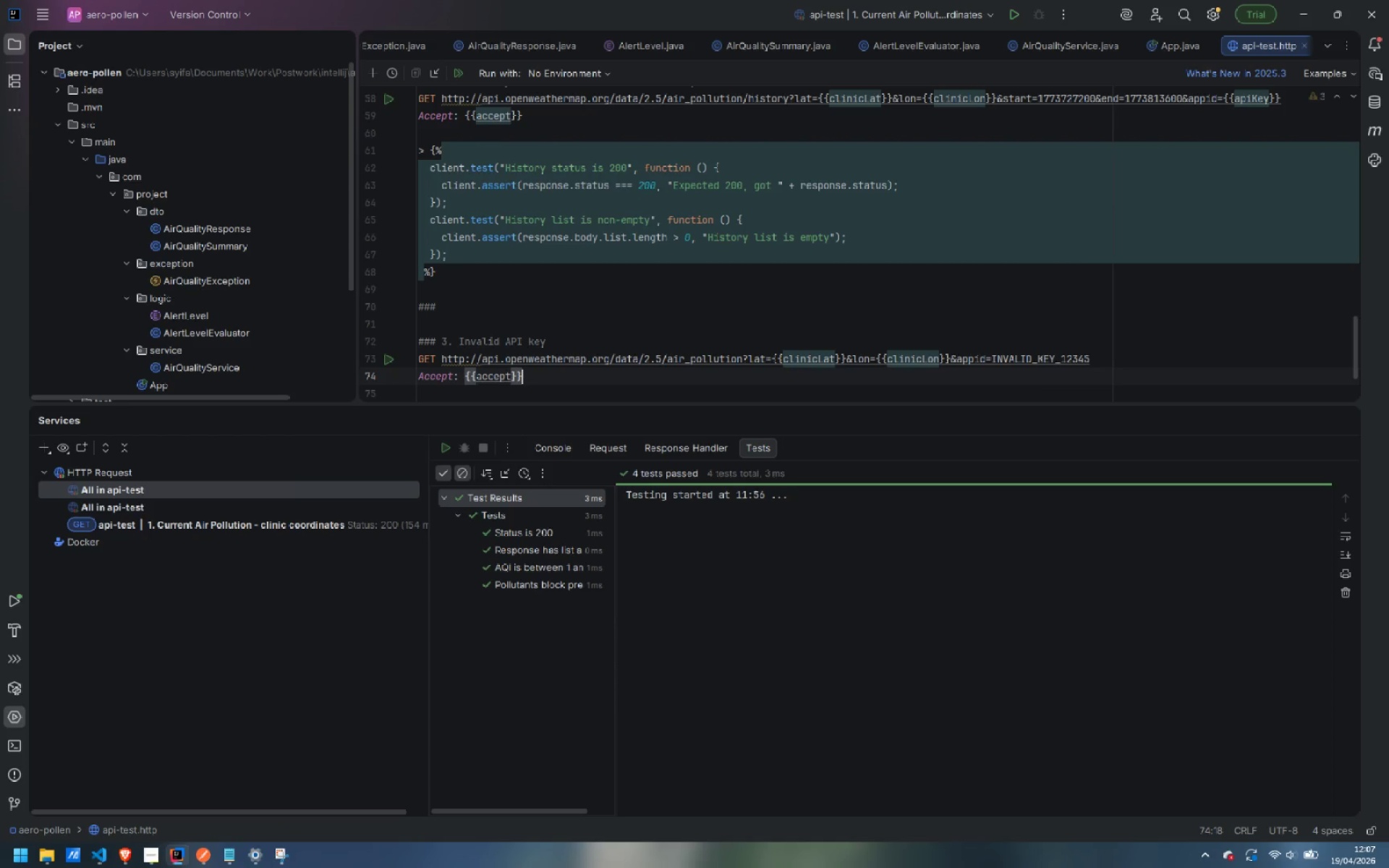 
key(ArrowRight)
 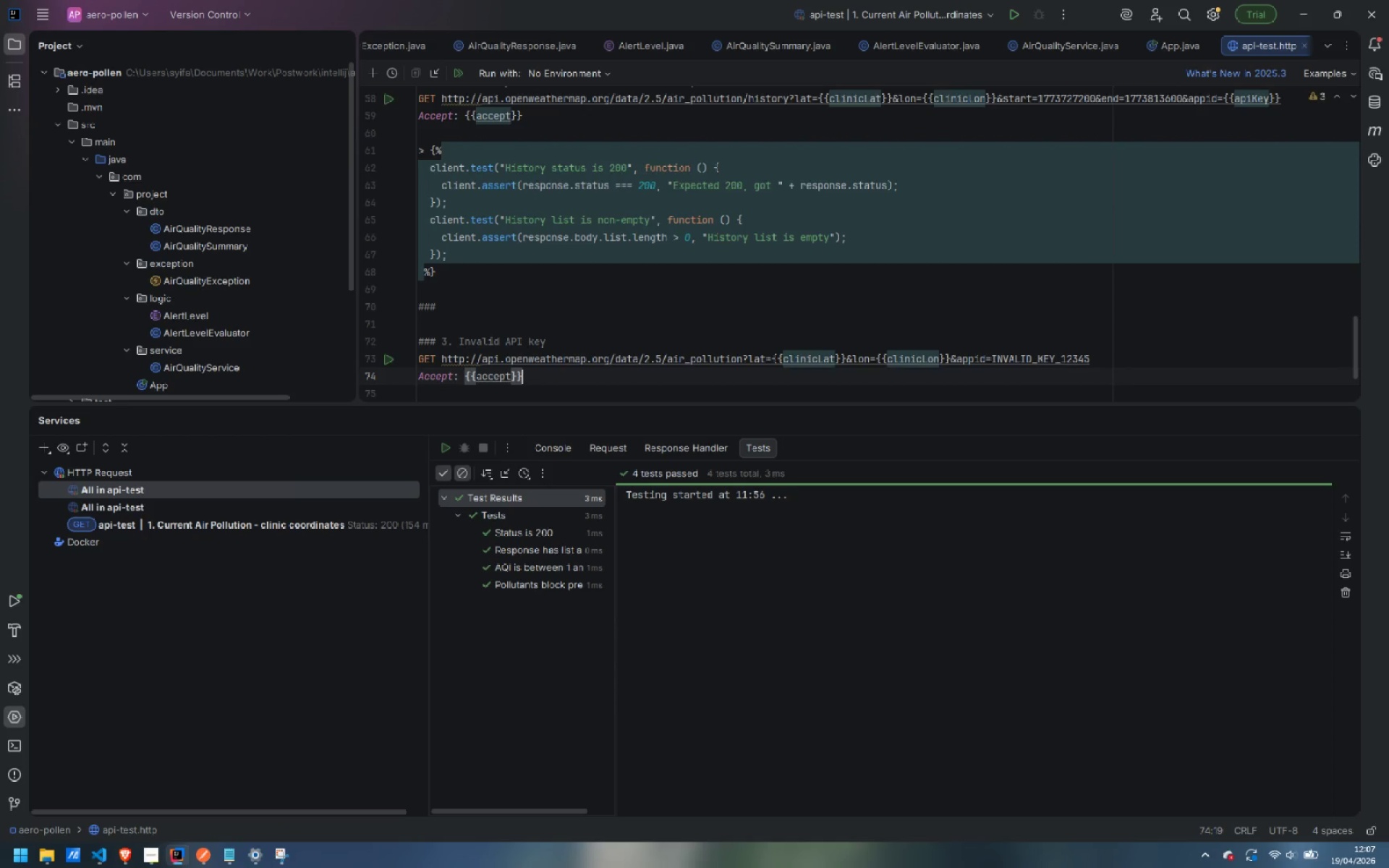 
key(Enter)
 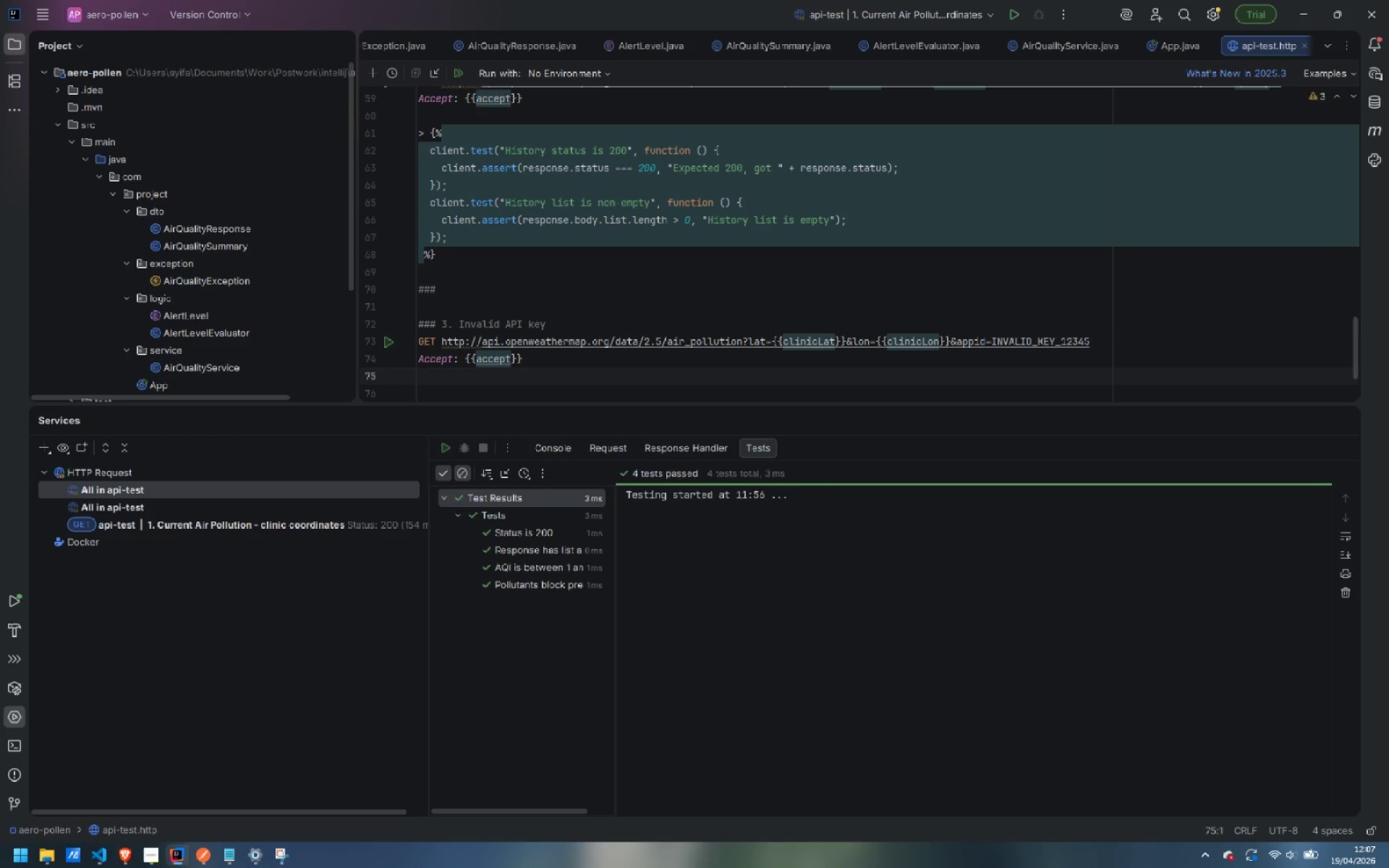 
key(Enter)
 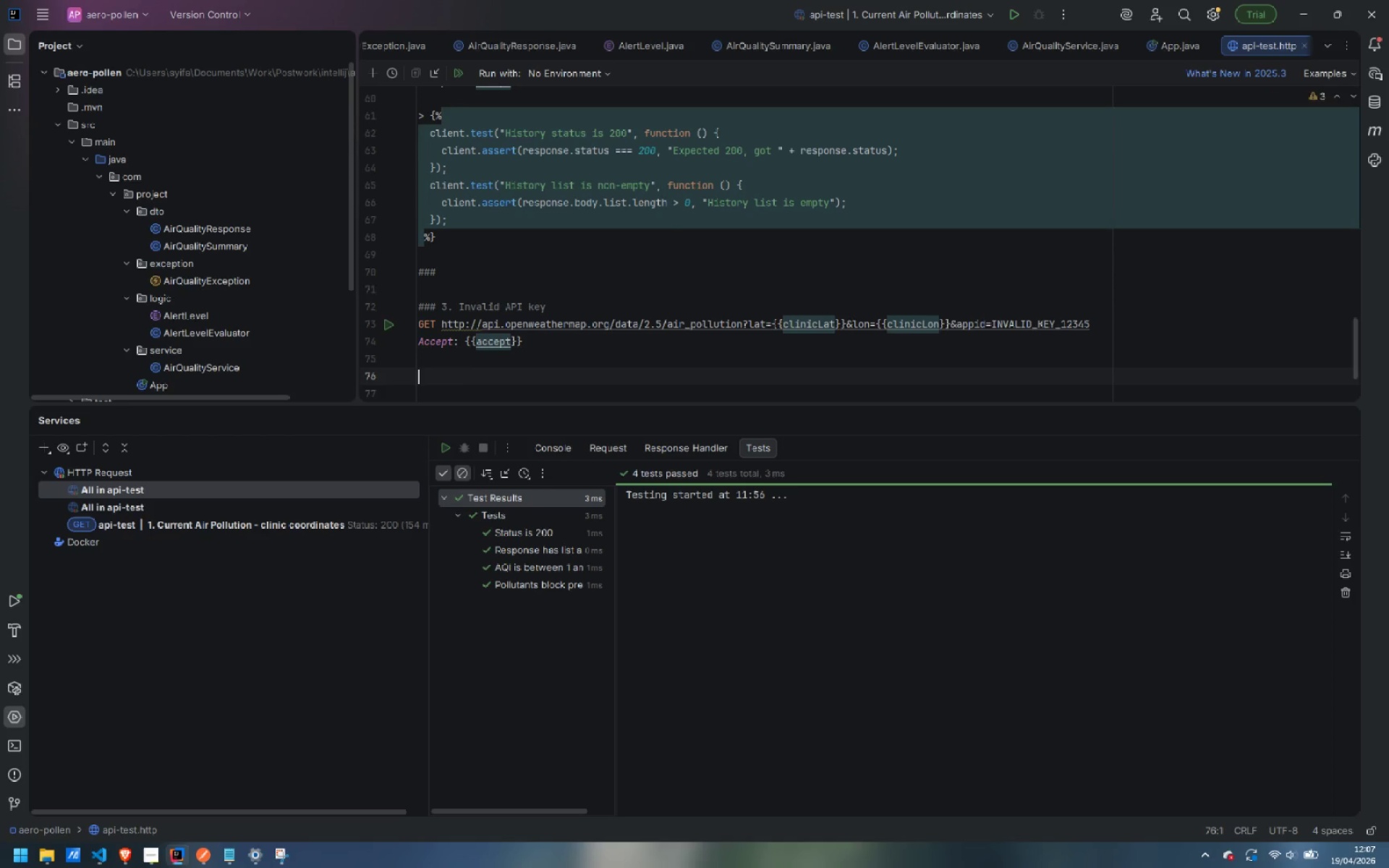 
key(Shift+Period)
 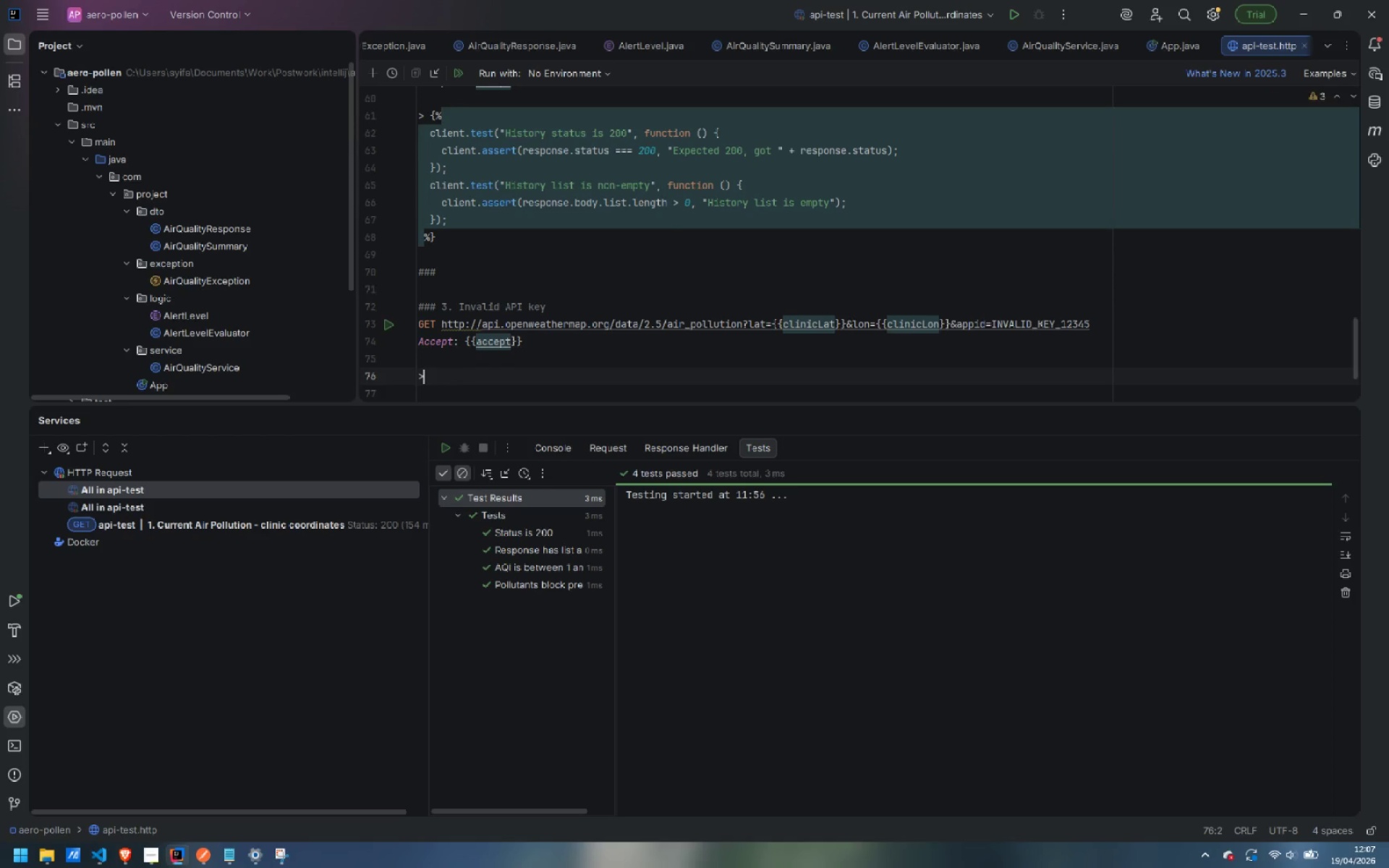 
key(Shift+Space)
 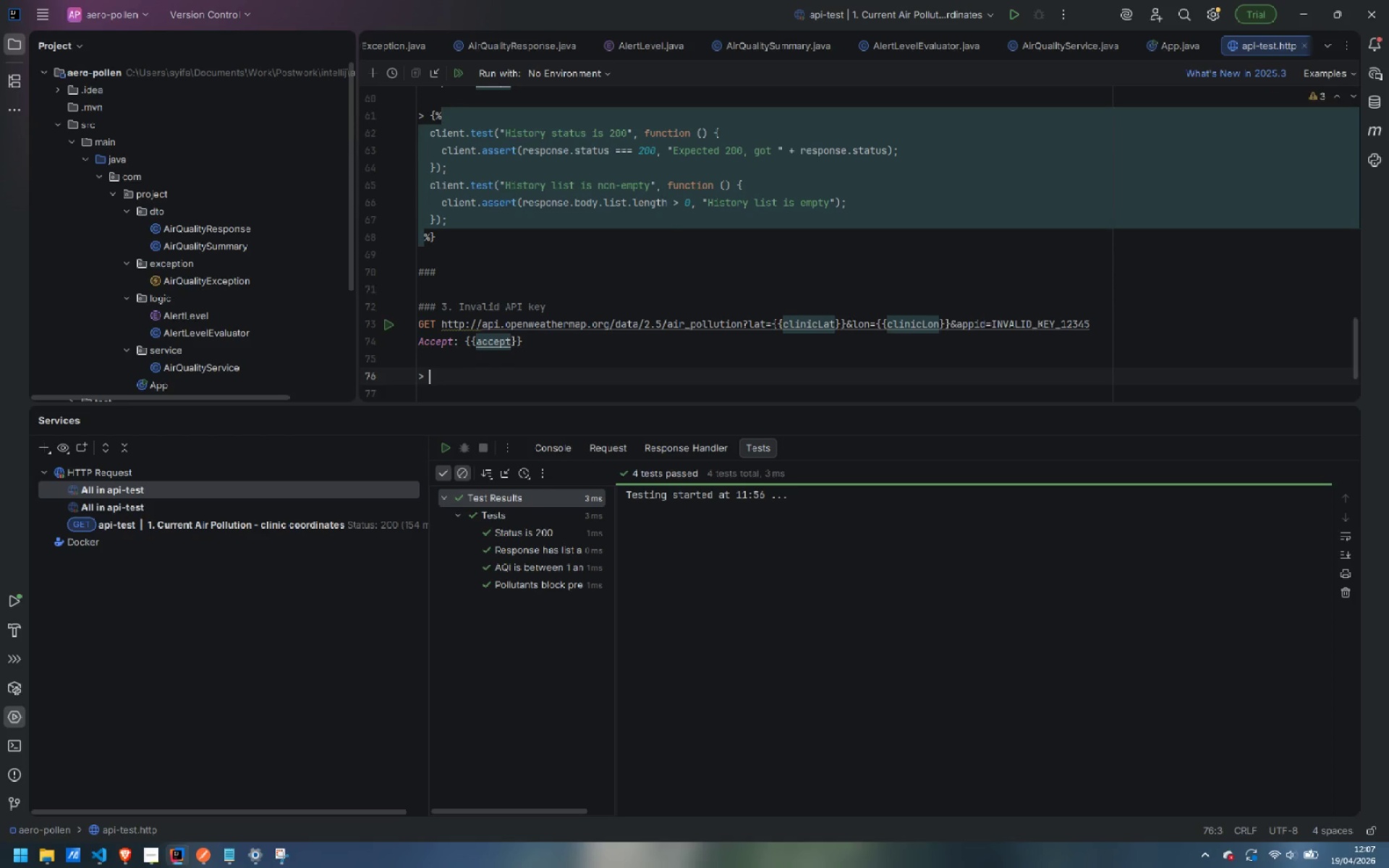 
key(Shift+BracketLeft)
 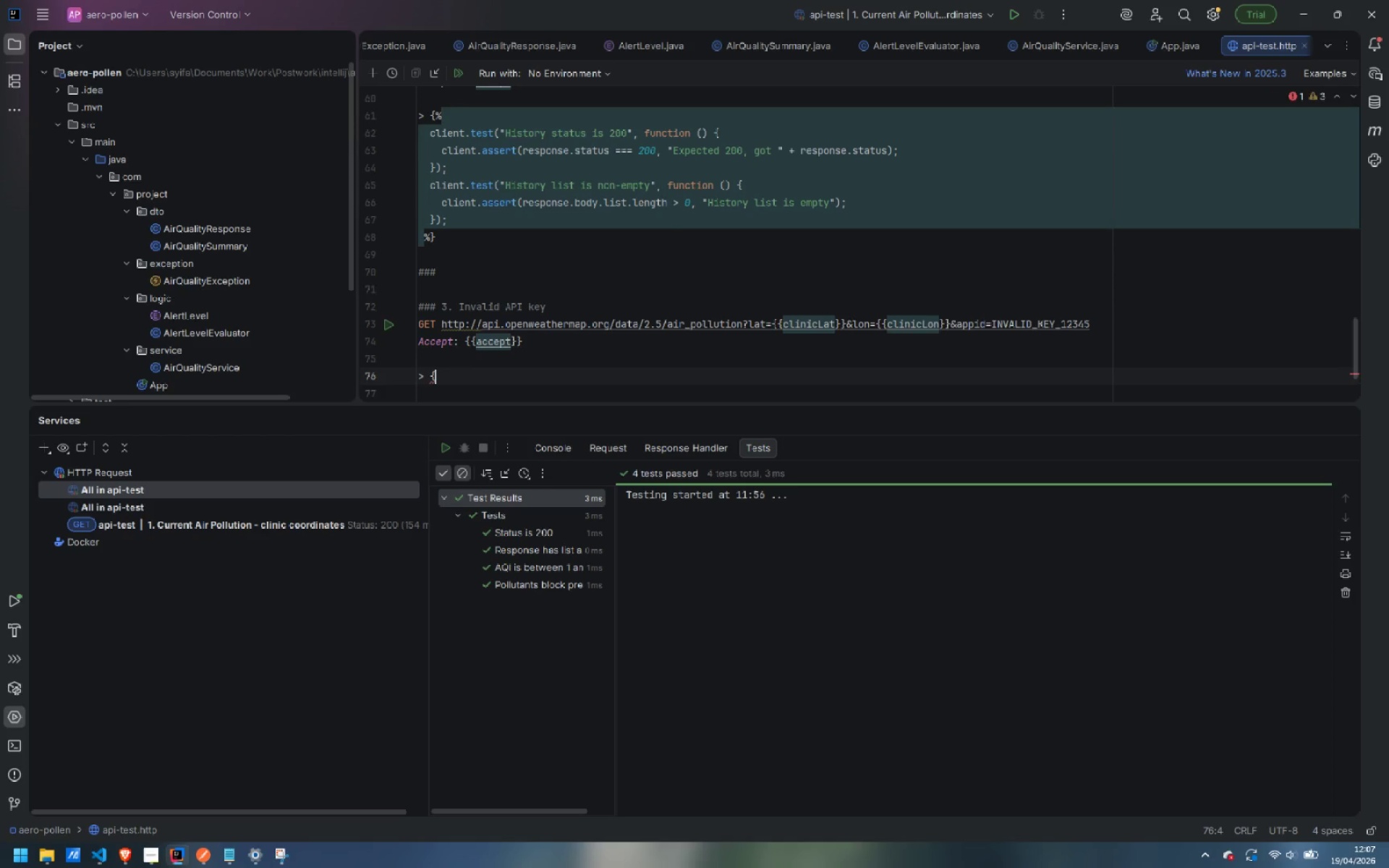 
key(Shift+5)
 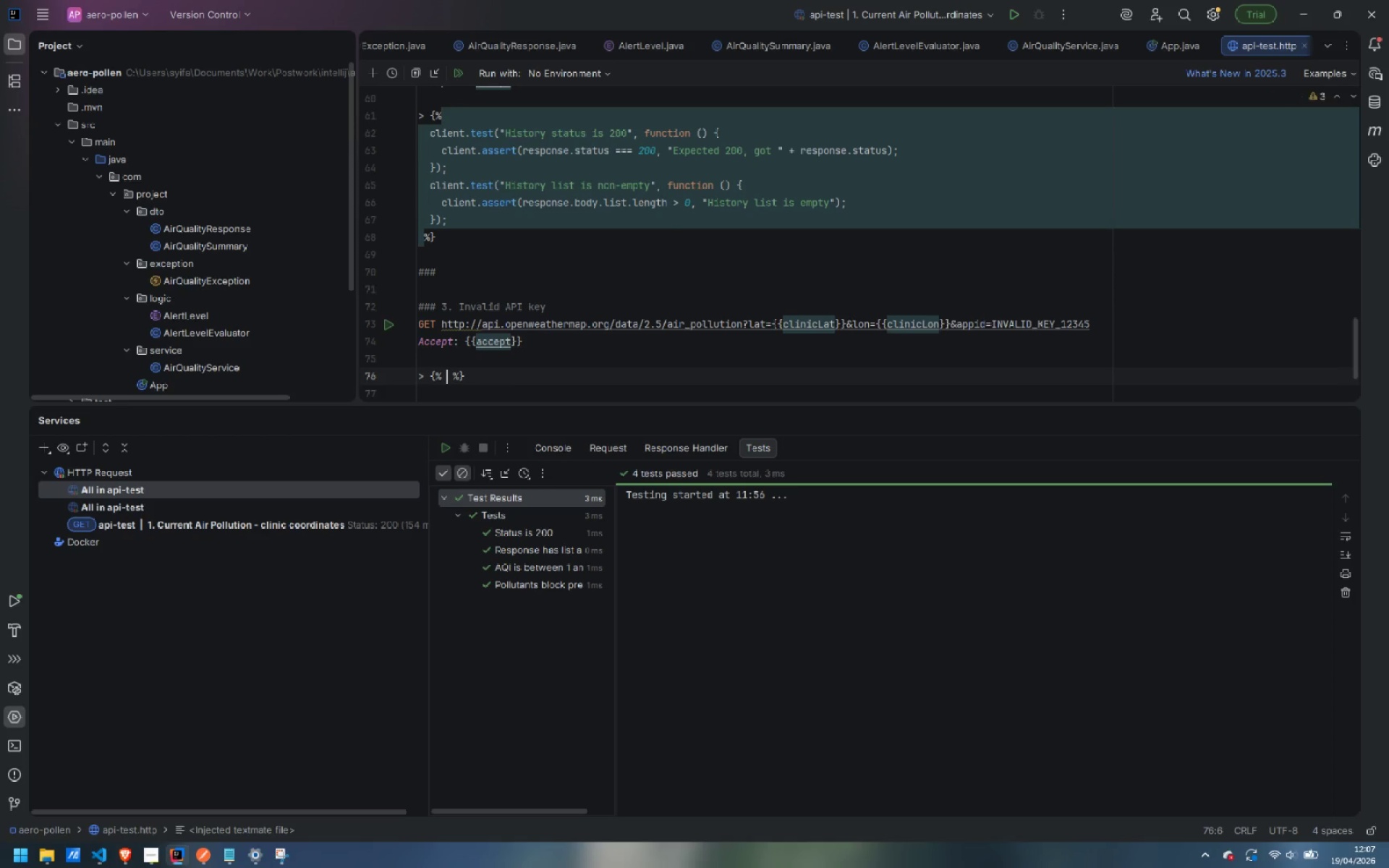 
key(Enter)
 